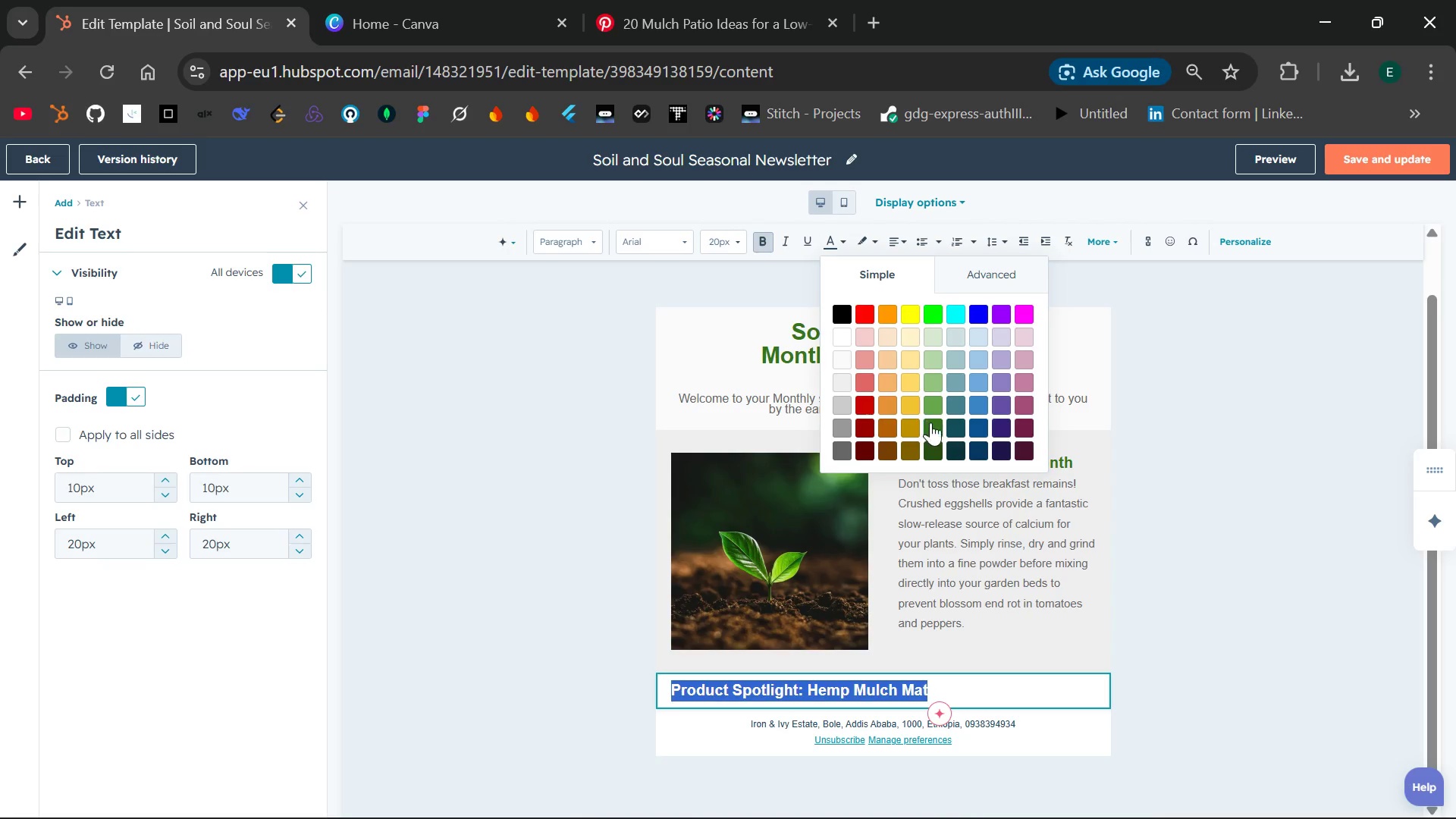 
left_click([937, 428])
 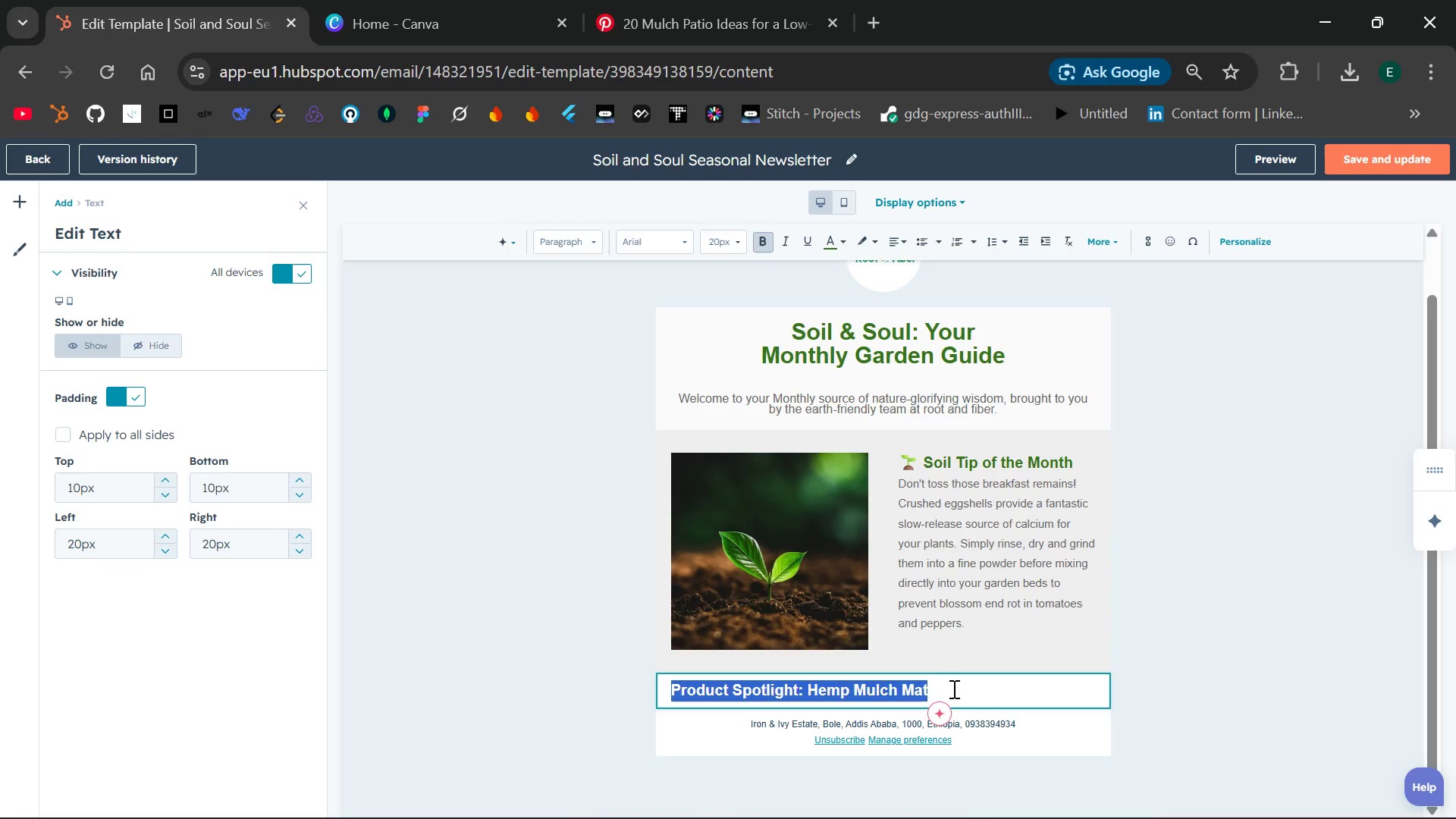 
left_click([957, 695])
 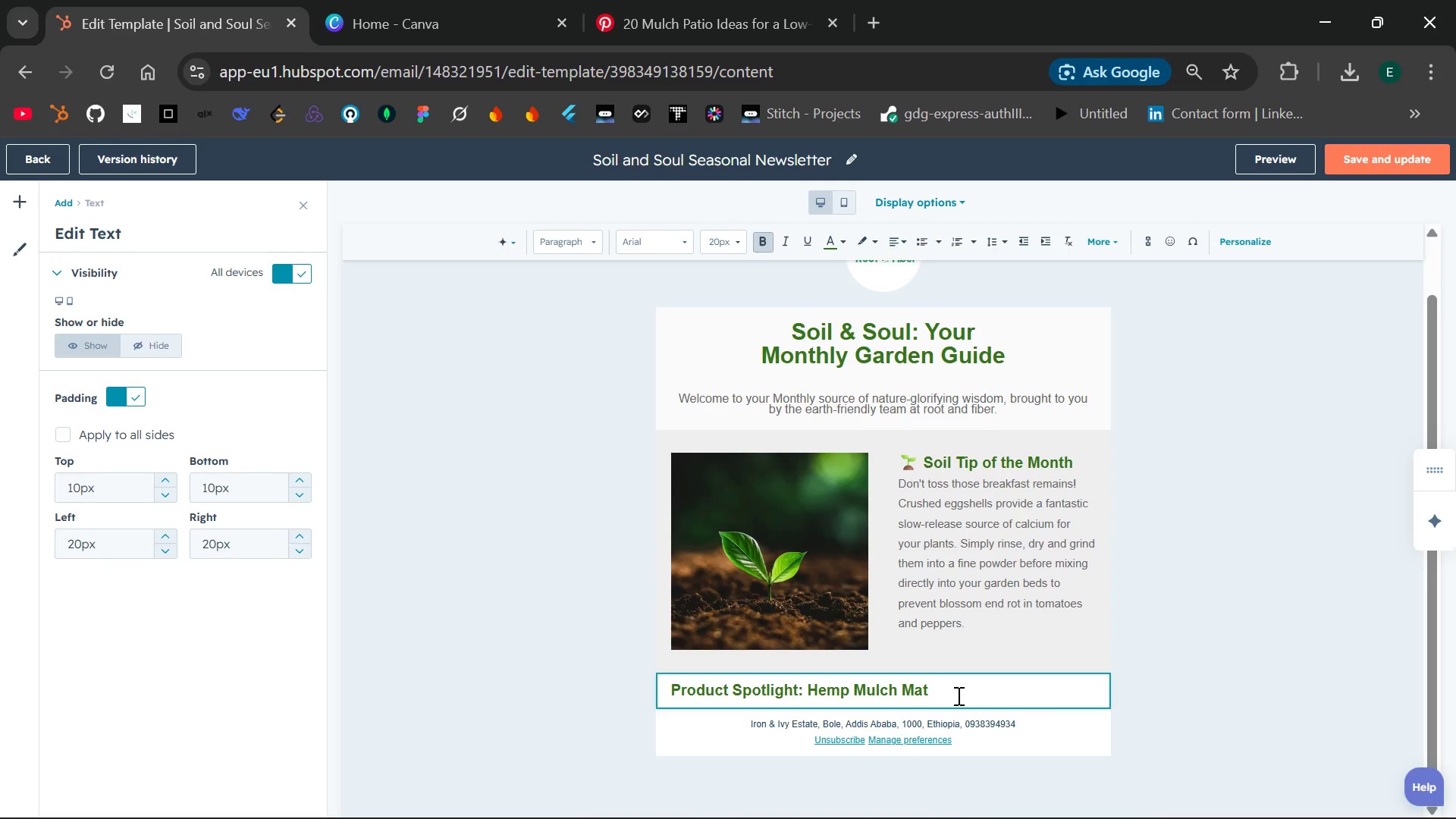 
wait(5.33)
 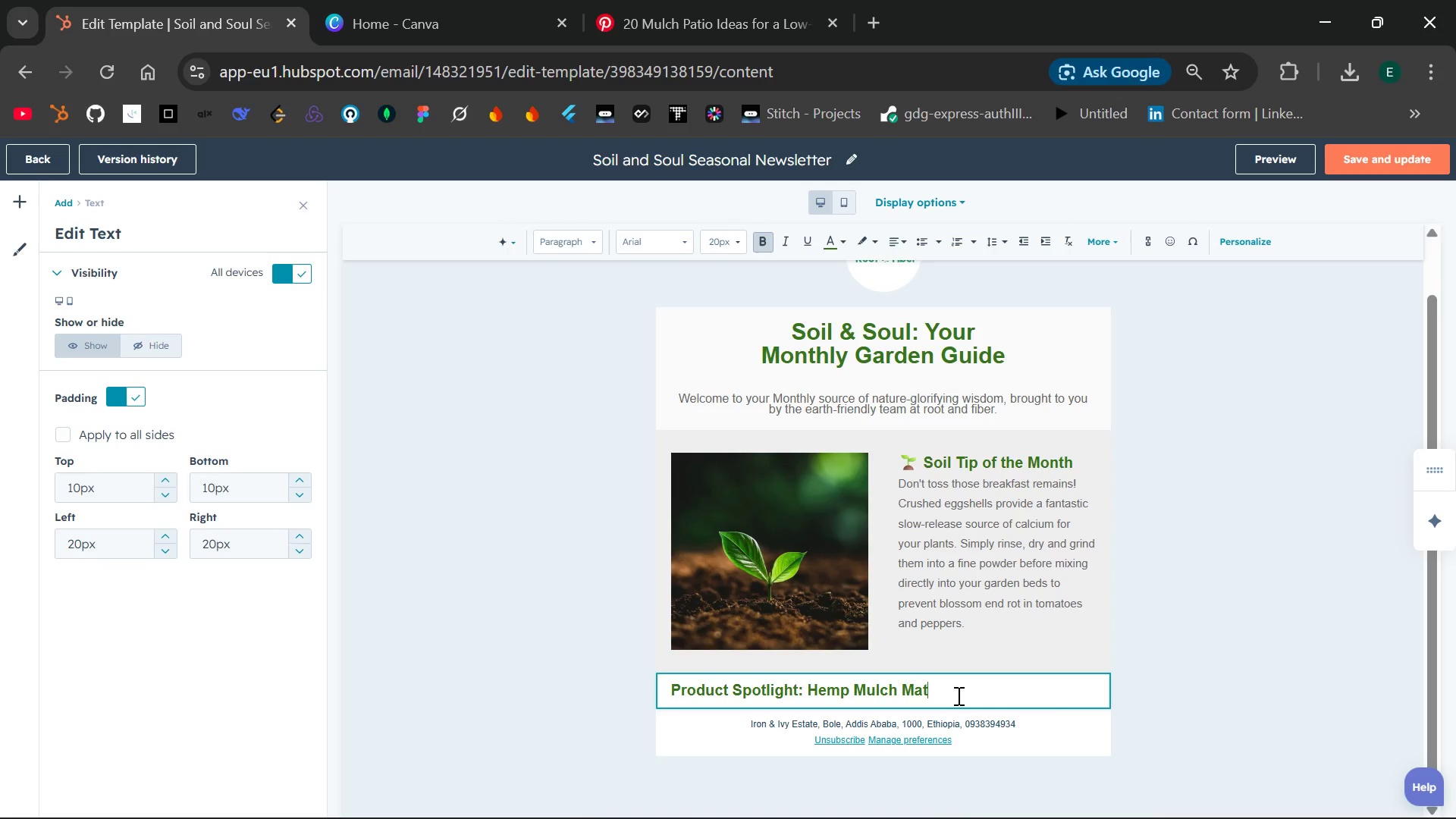 
left_click([667, 693])
 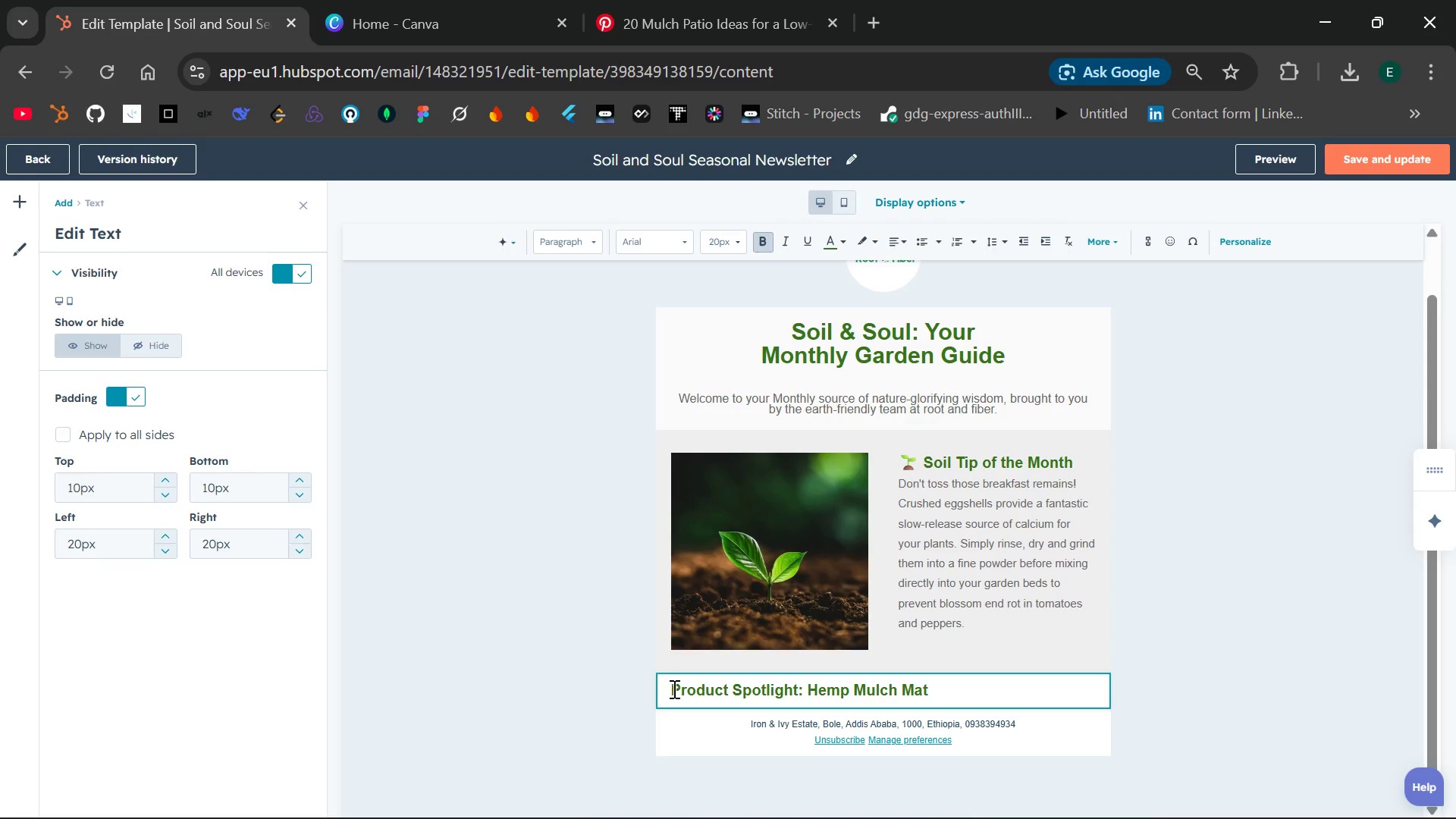 
left_click([673, 688])
 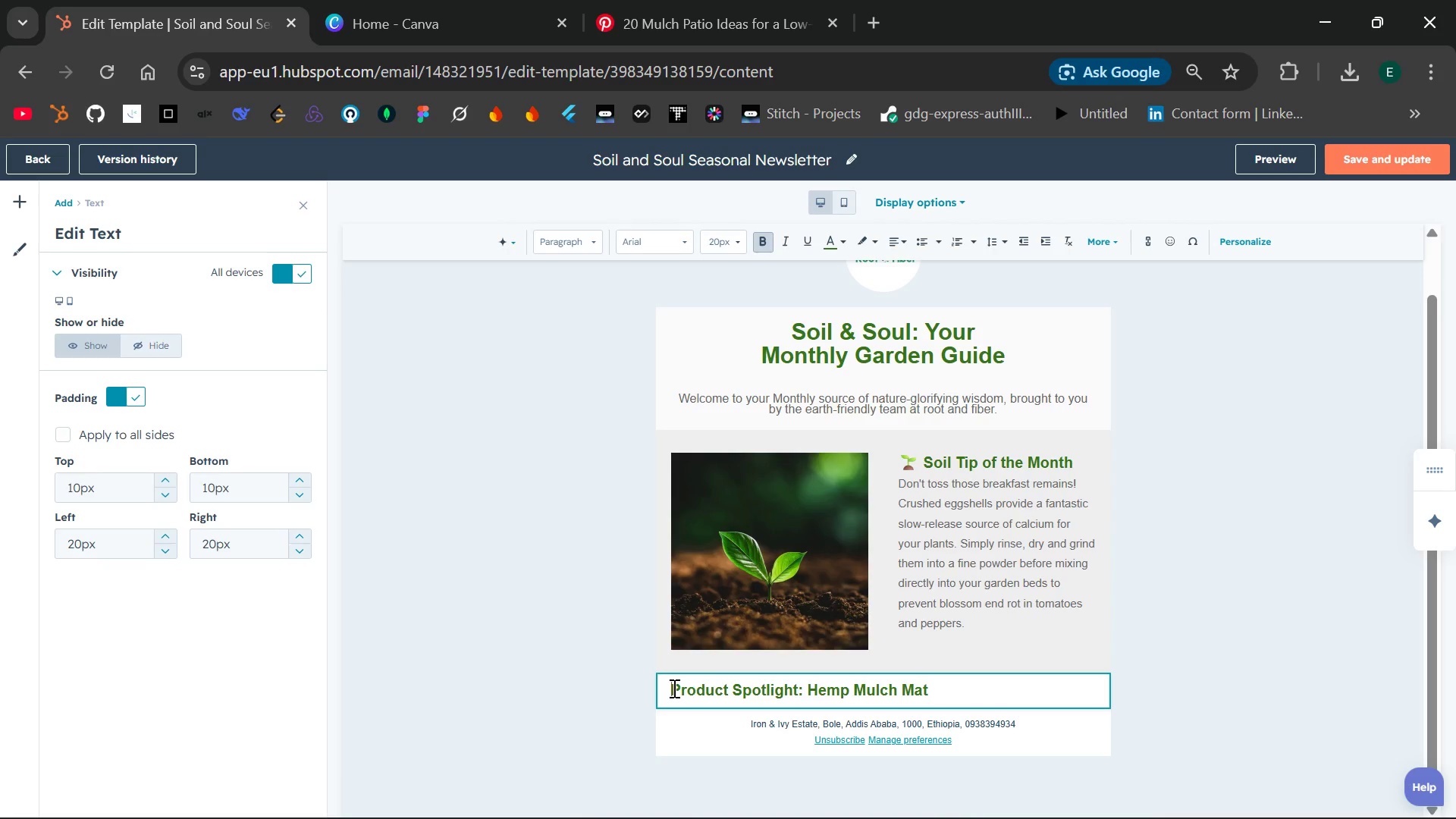 
left_click([673, 688])
 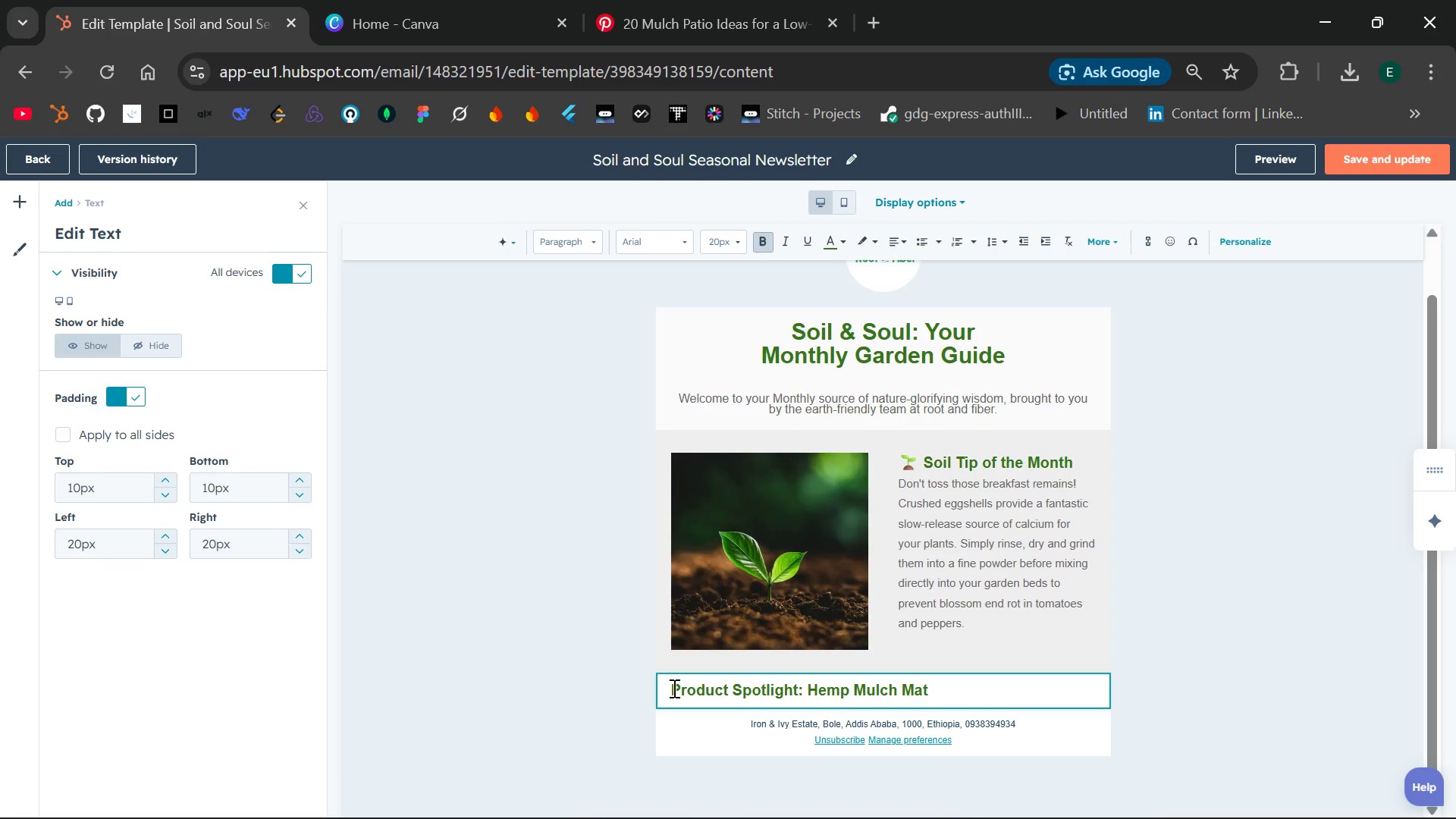 
left_click([673, 688])
 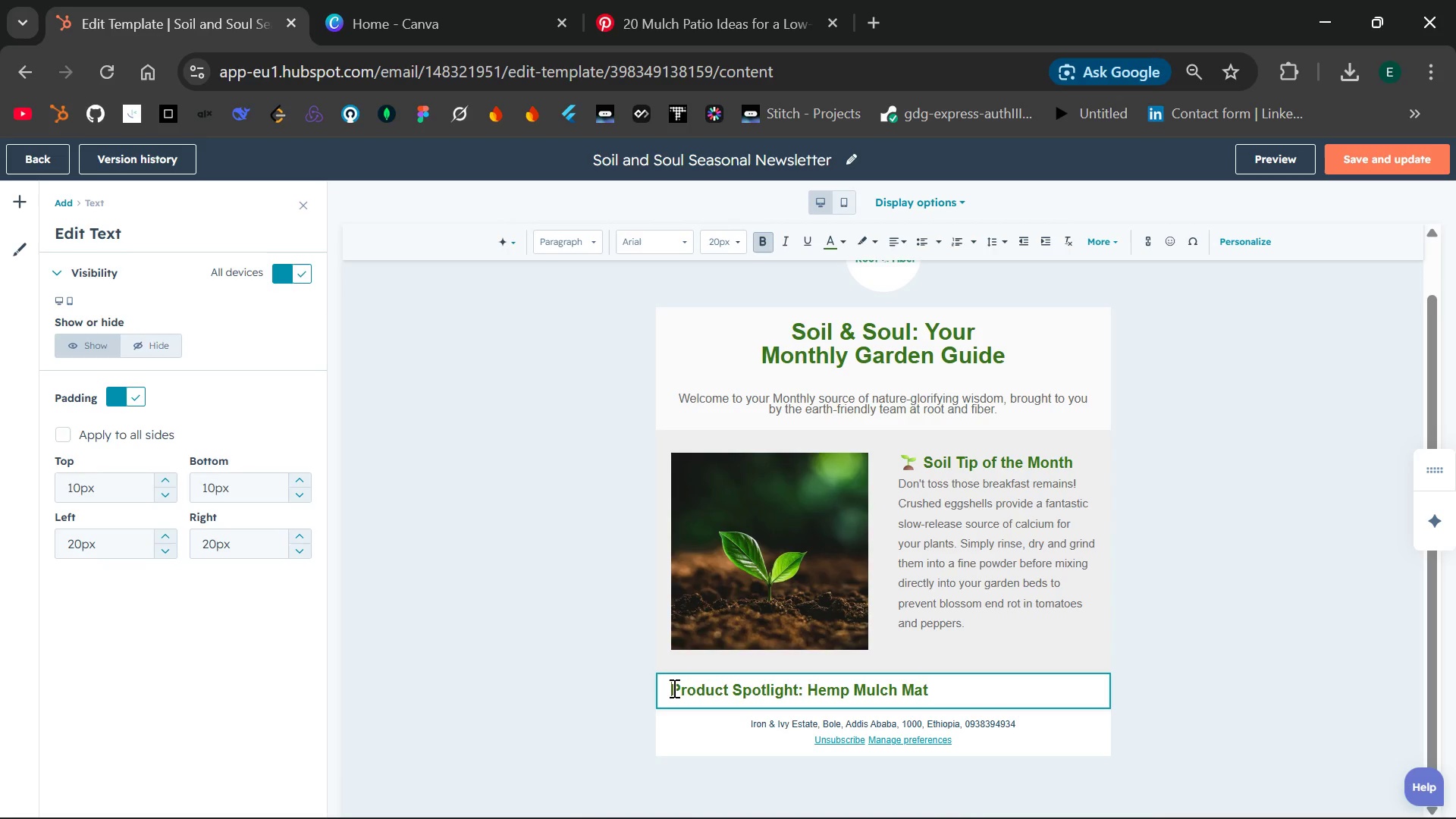 
key(Meta+Period)
 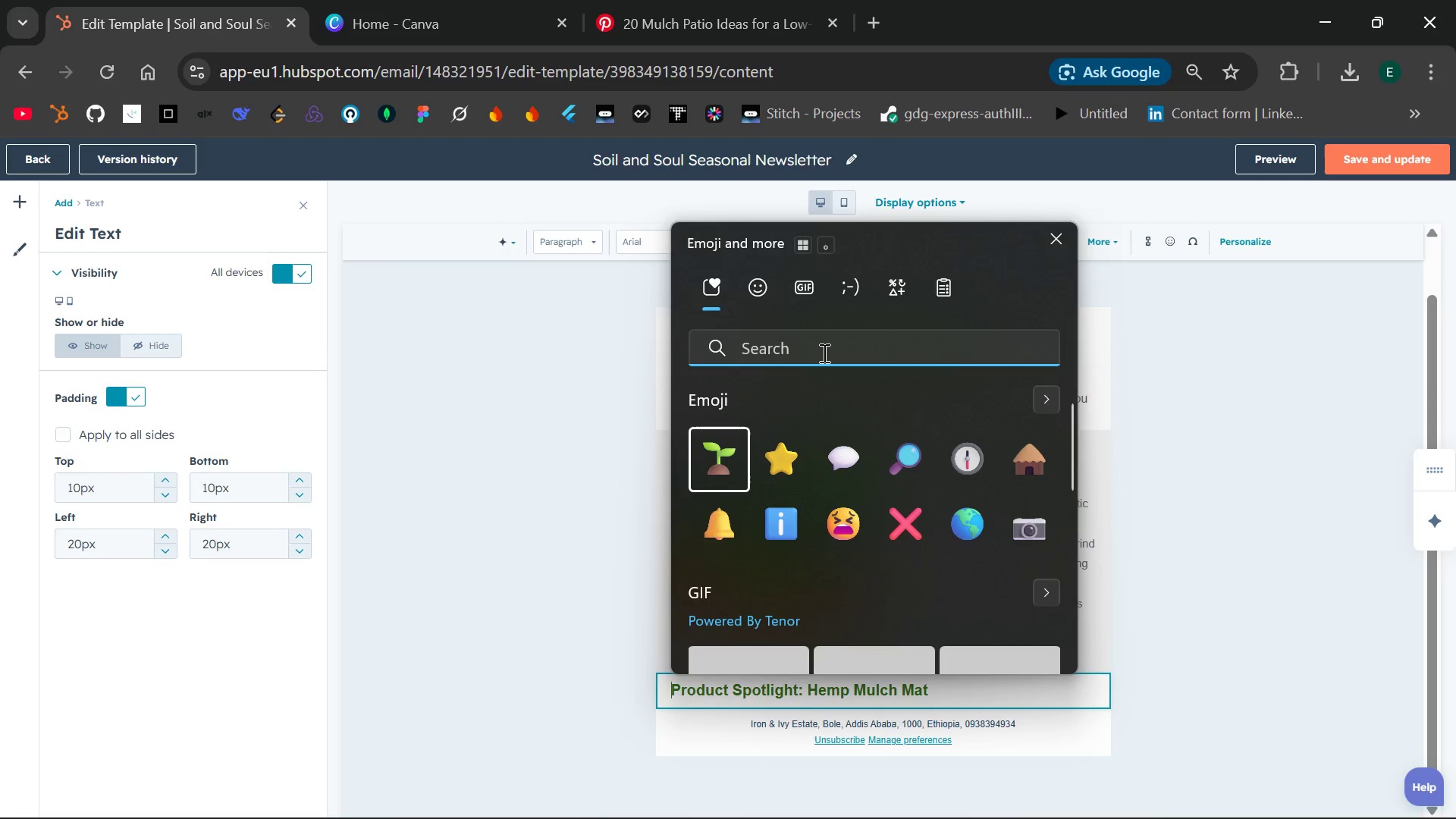 
type(hep)
key(Backspace)
type(mp)
key(Backspace)
key(Backspace)
key(Backspace)
key(Backspace)
 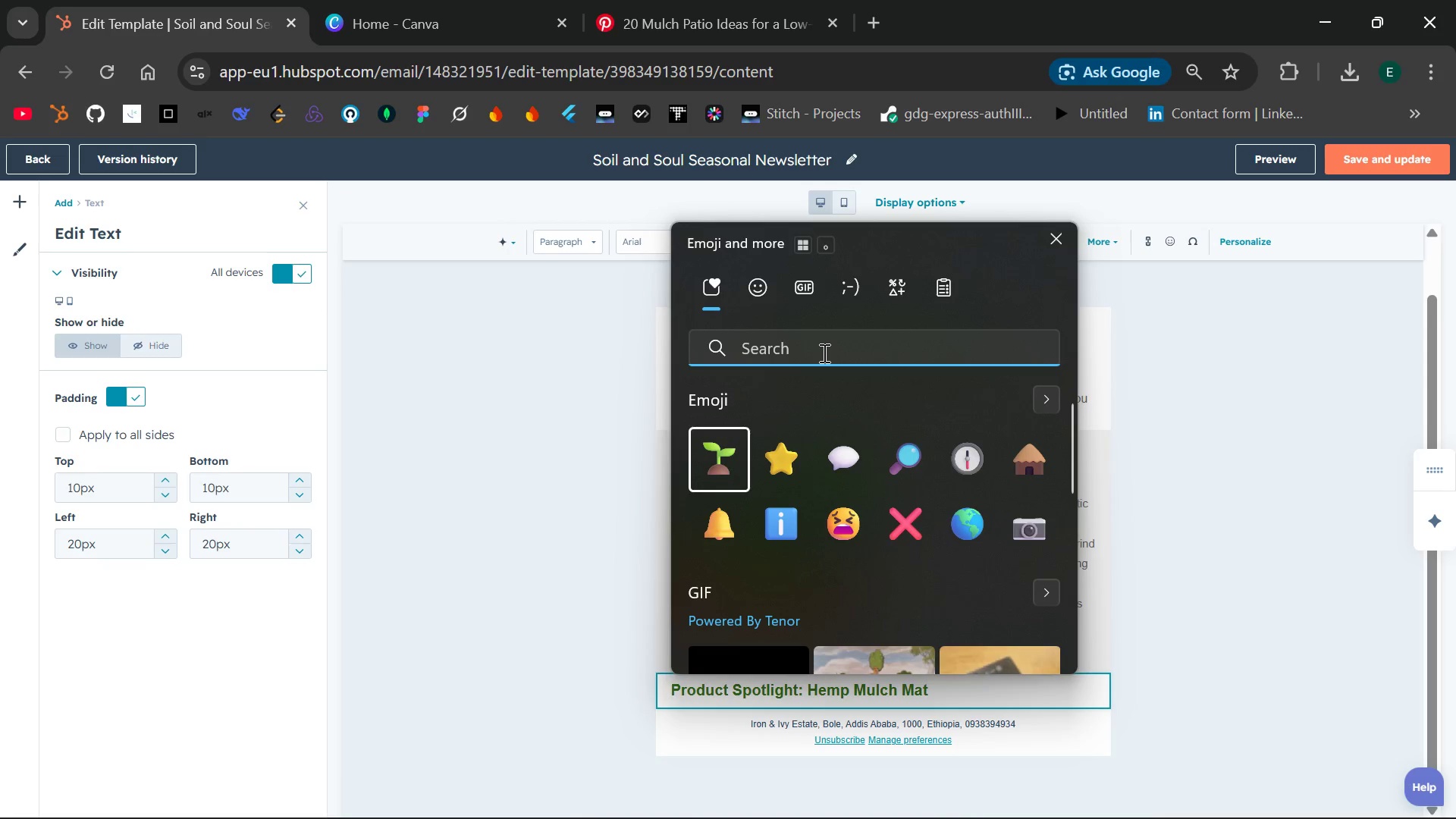 
type(root)
 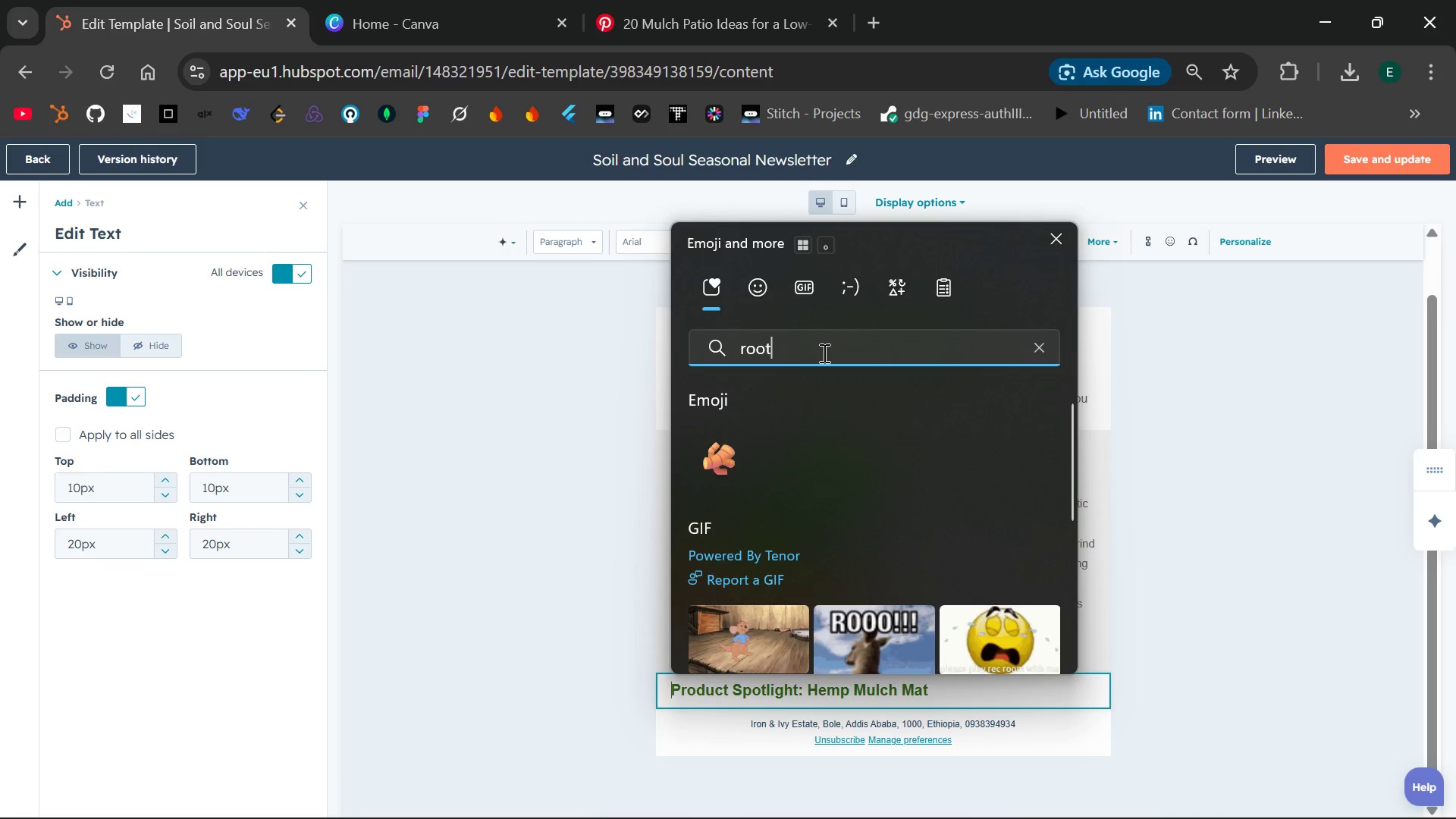 
hold_key(key=Backspace, duration=0.81)
 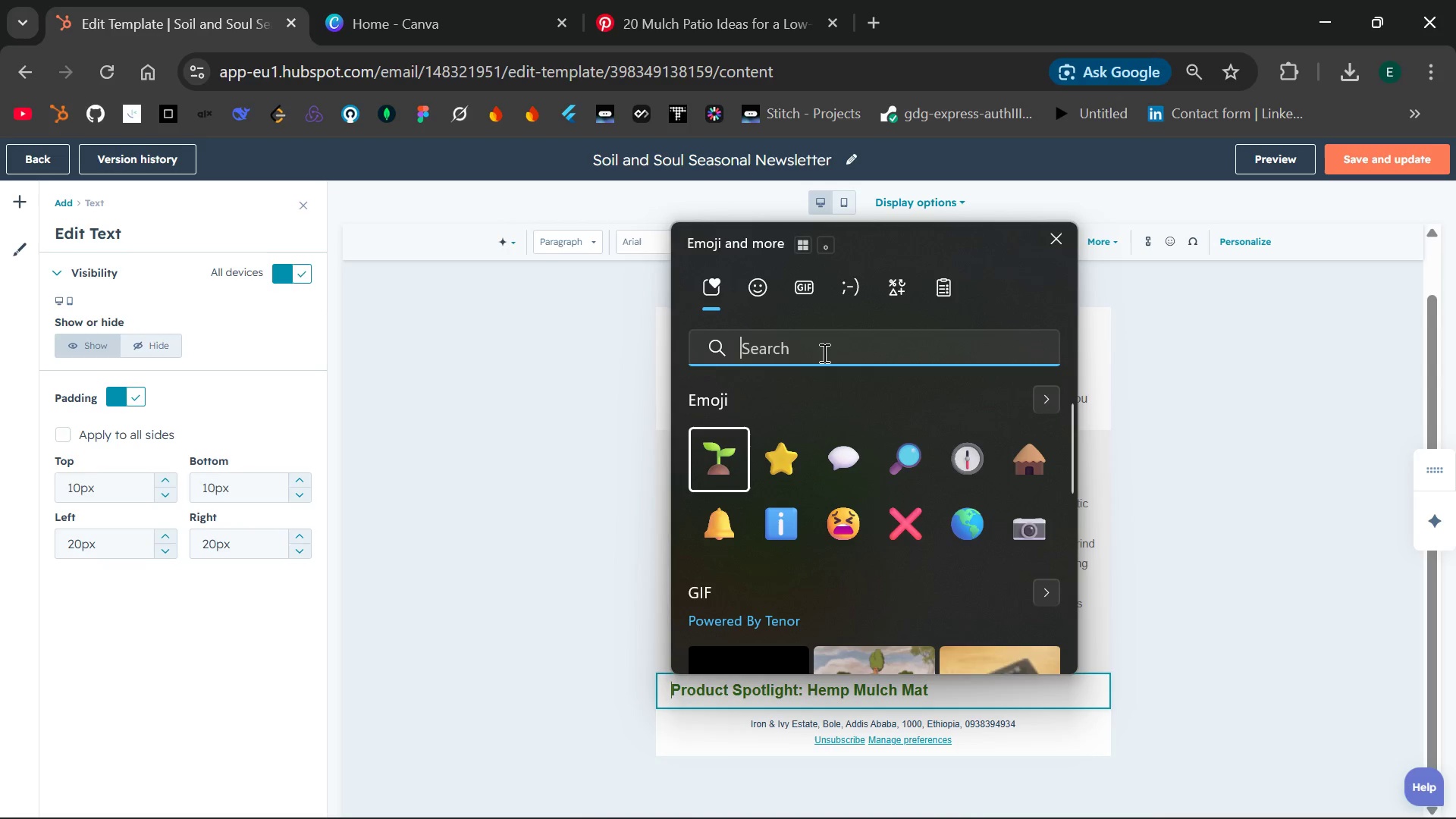 
wait(7.19)
 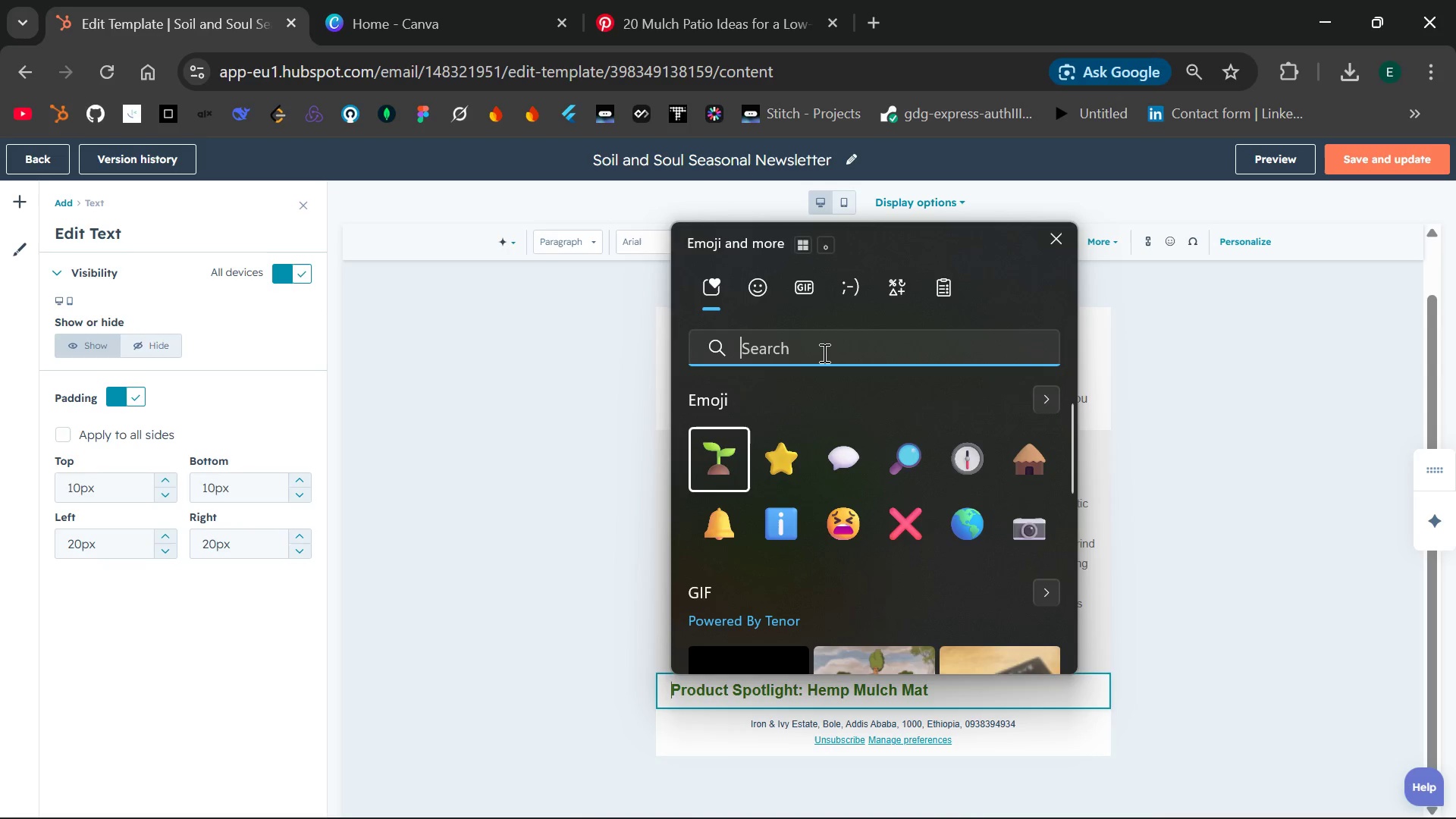 
left_click([1059, 227])
 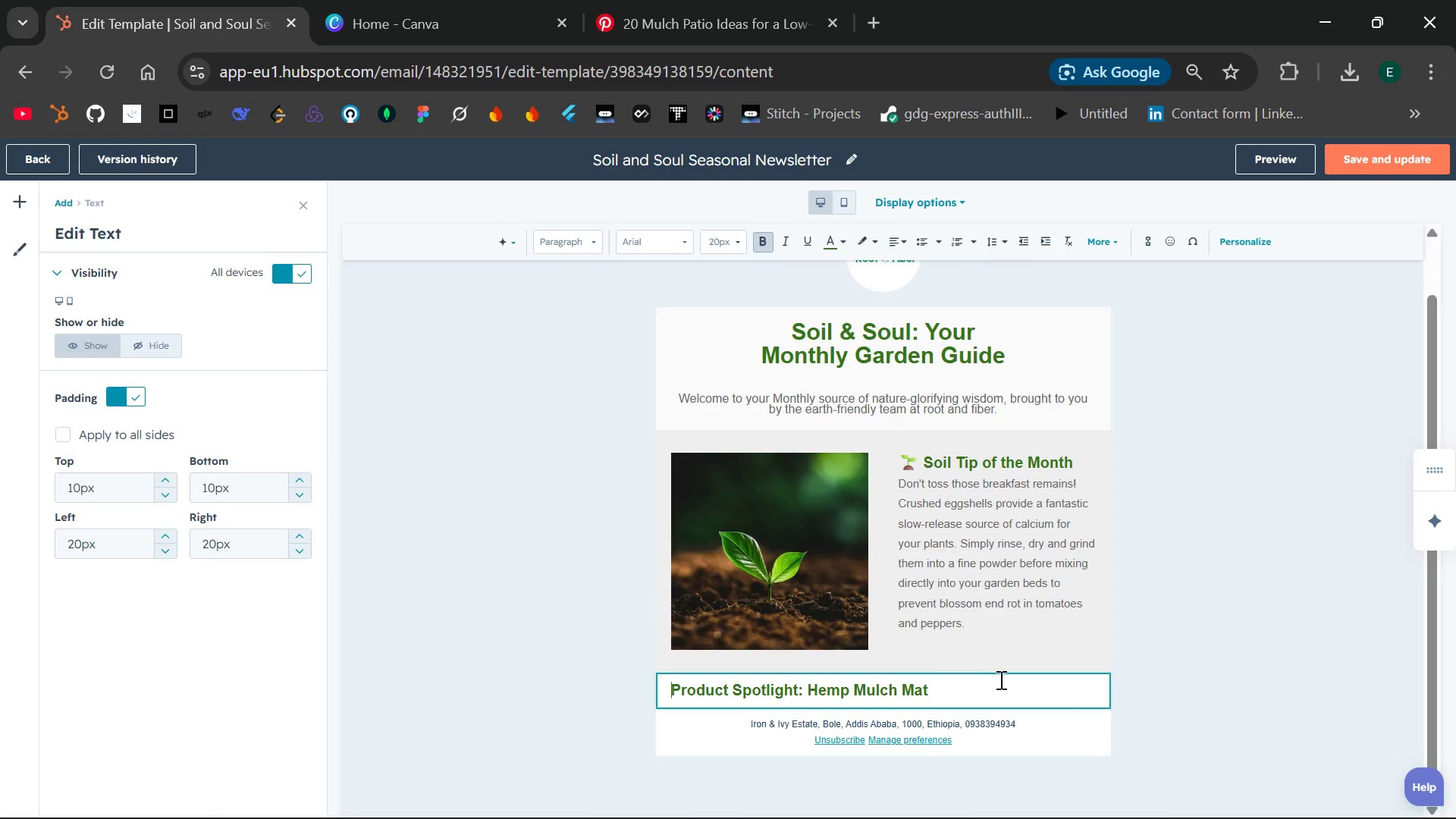 
left_click([974, 685])
 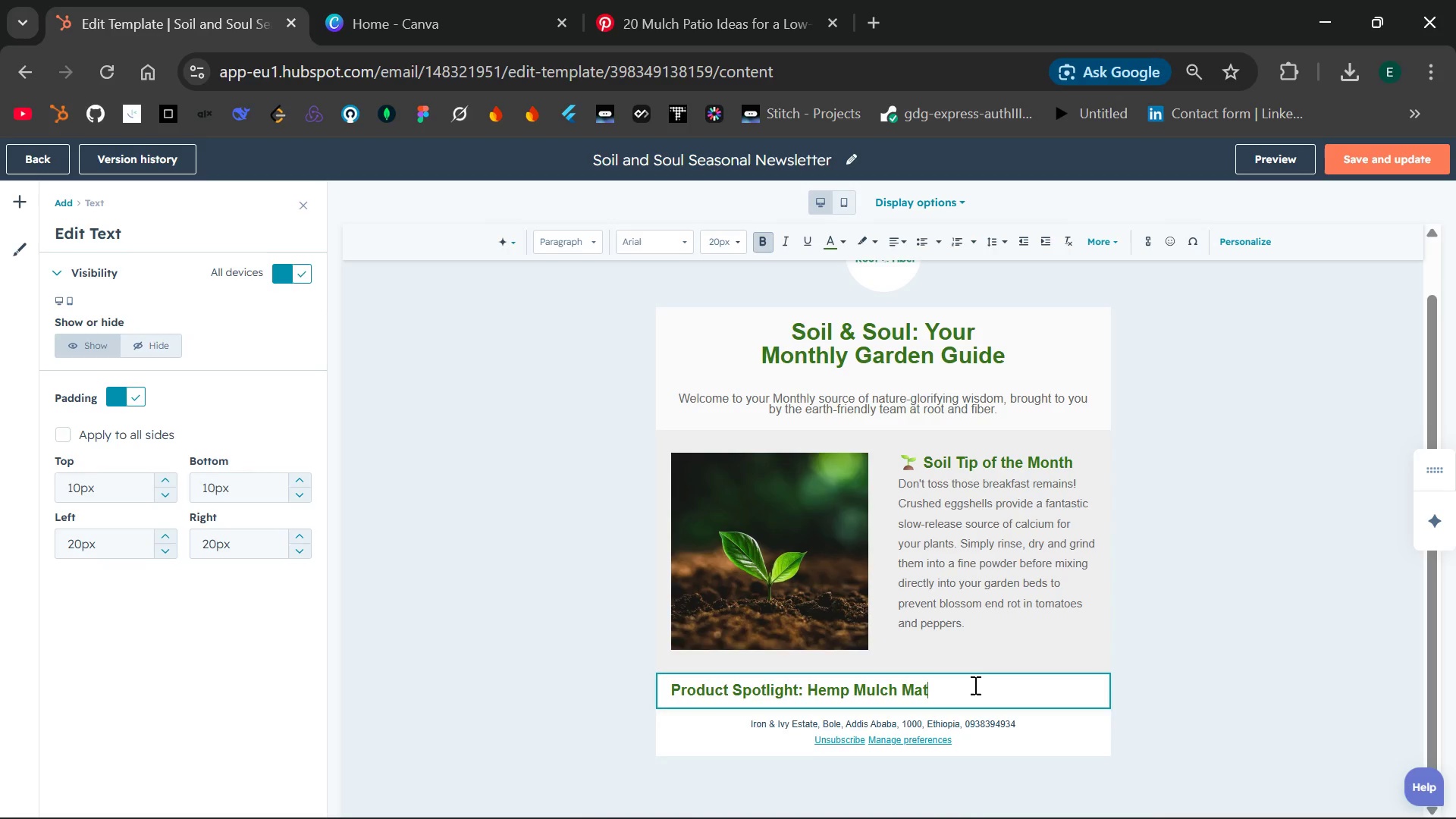 
key(Enter)
 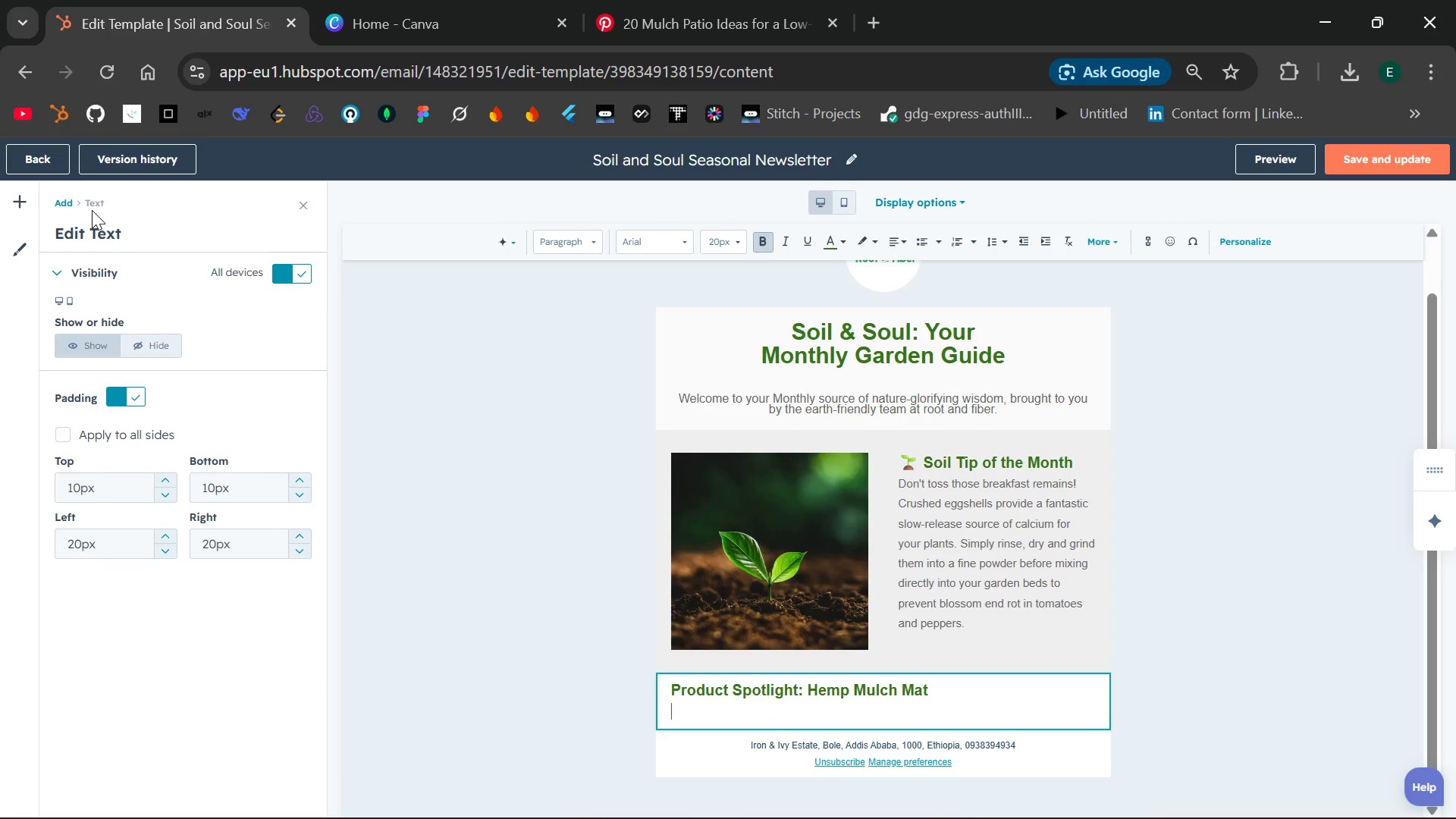 
wait(9.25)
 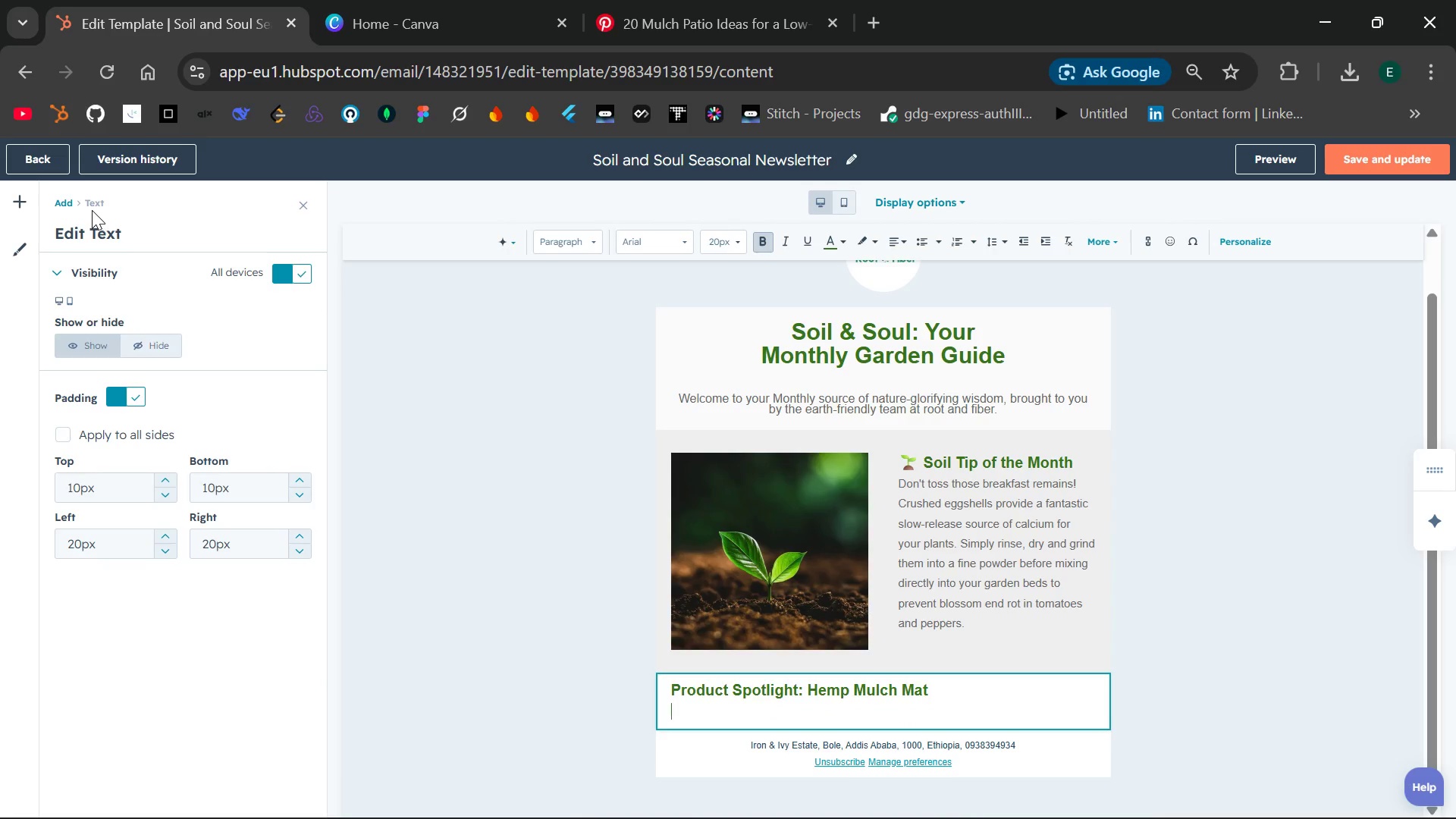 
left_click([20, 206])
 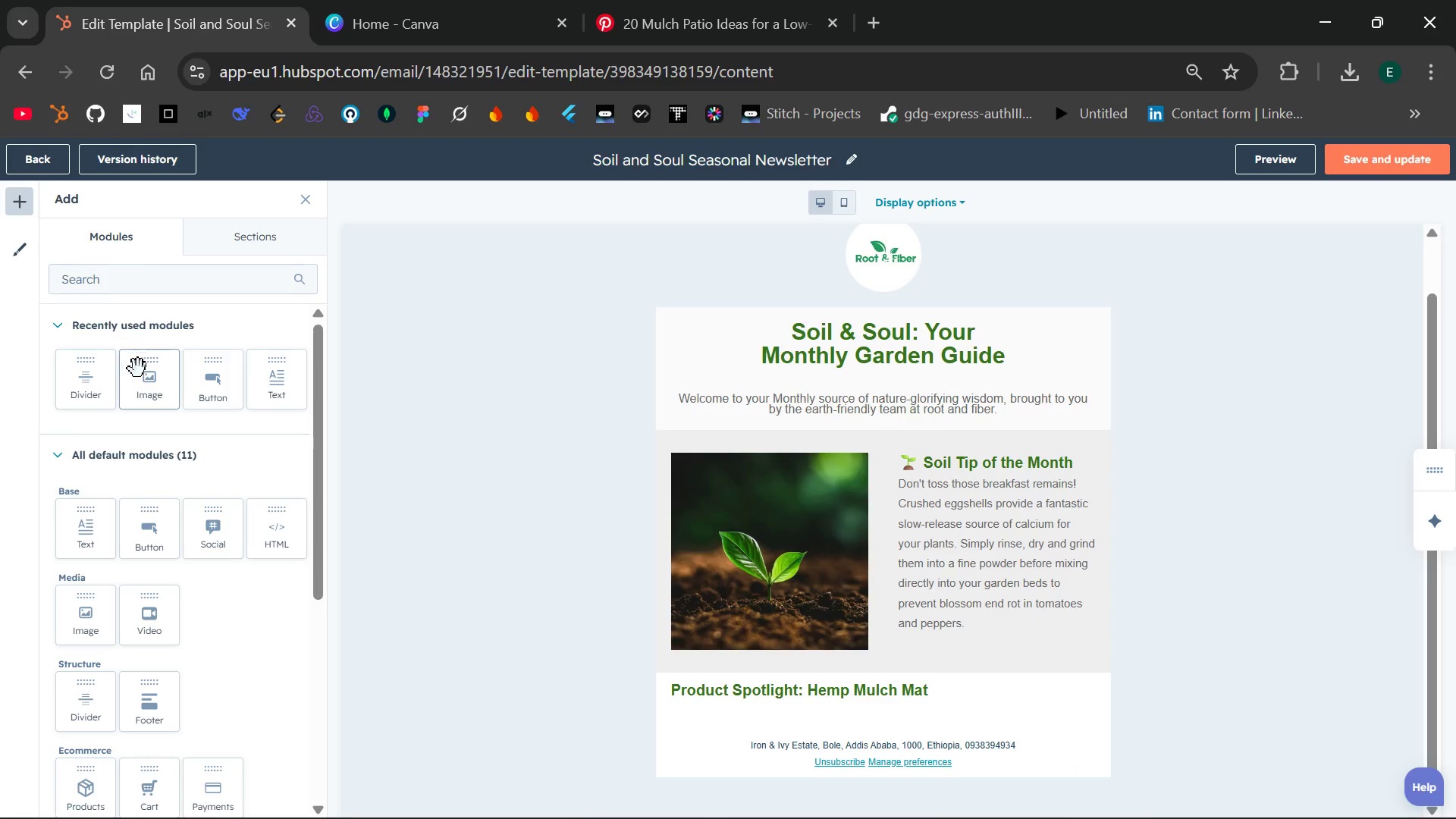 
left_click_drag(start_coordinate=[146, 381], to_coordinate=[855, 711])
 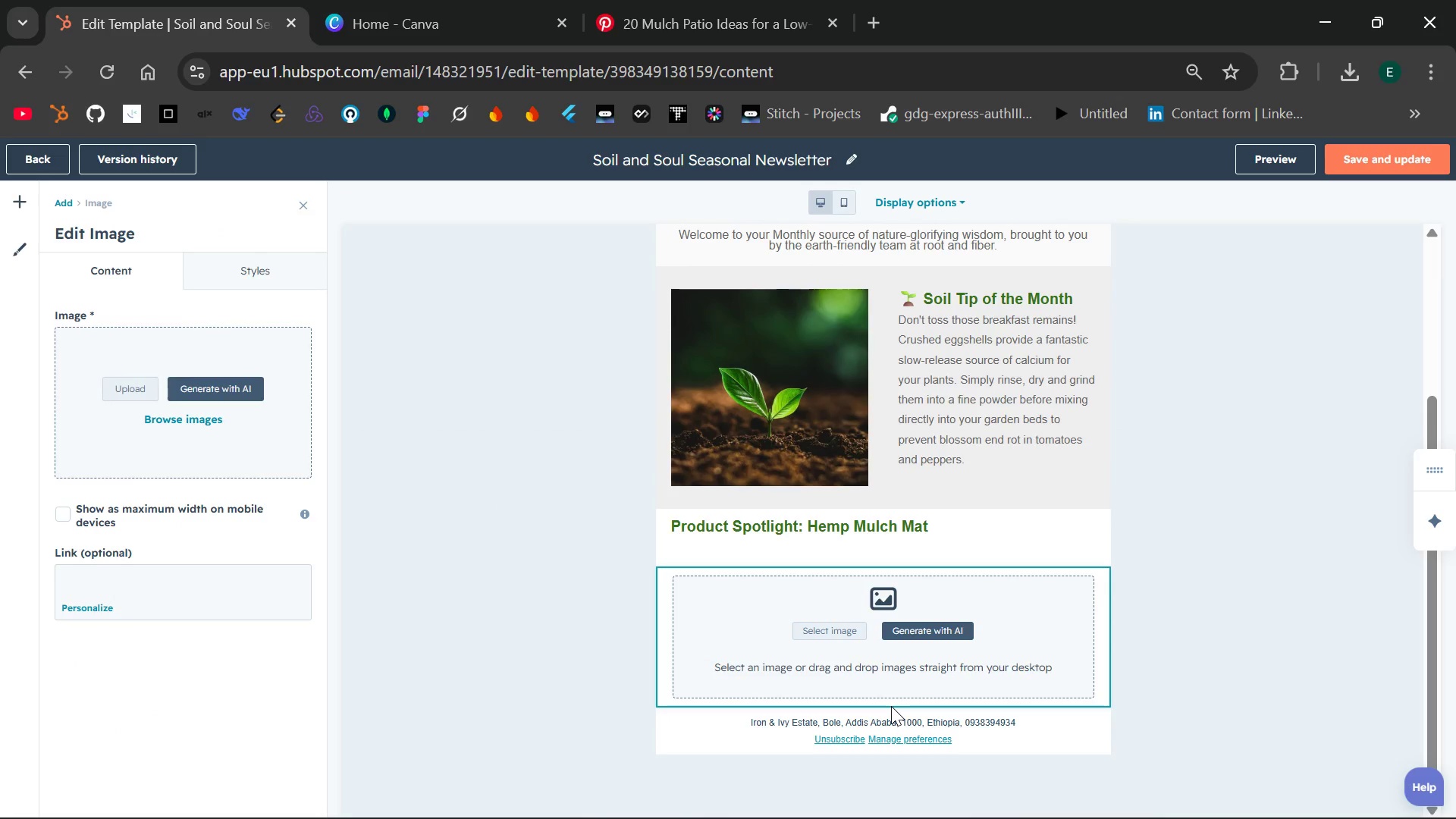 
wait(7.88)
 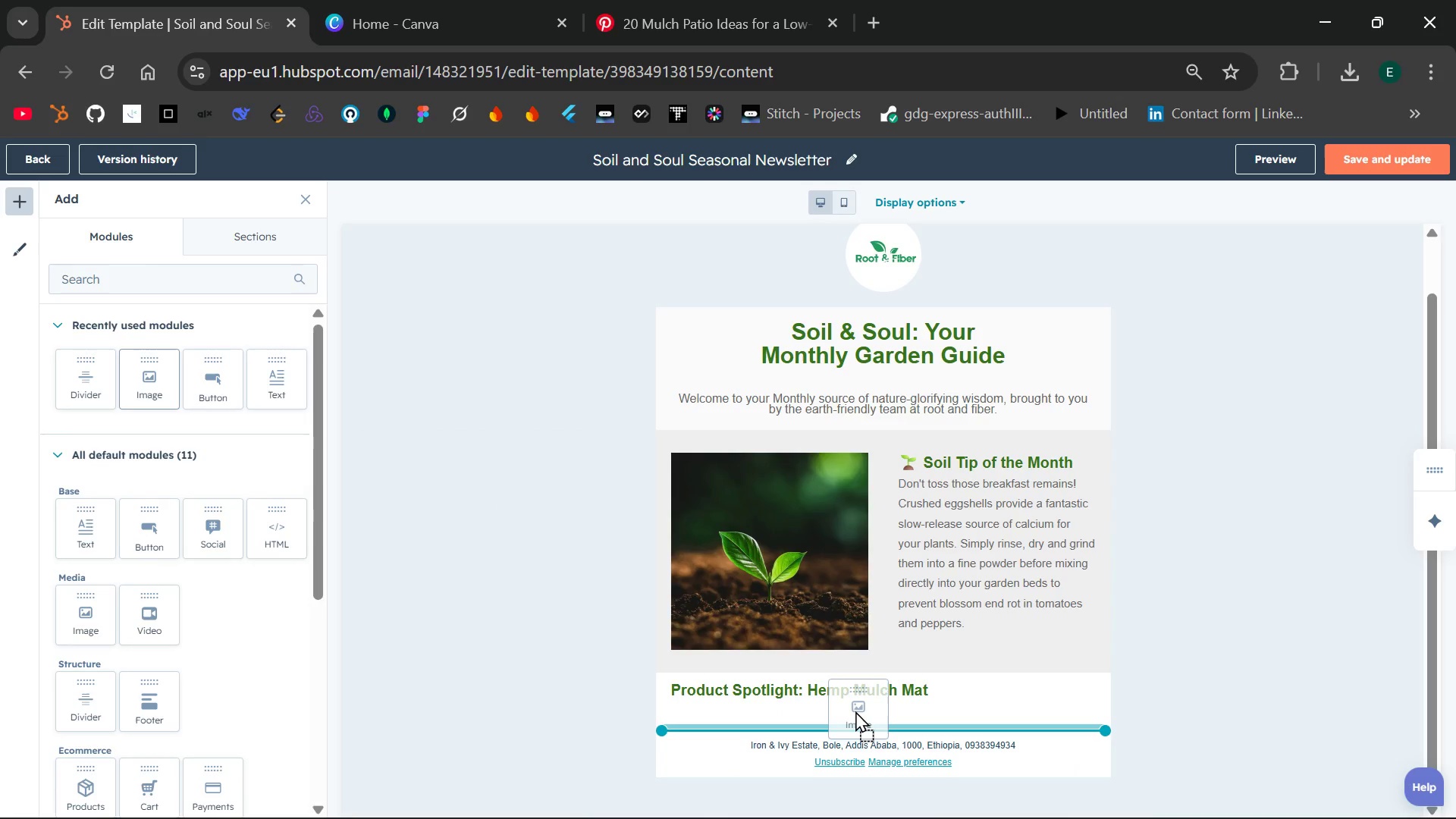 
left_click([1373, 154])
 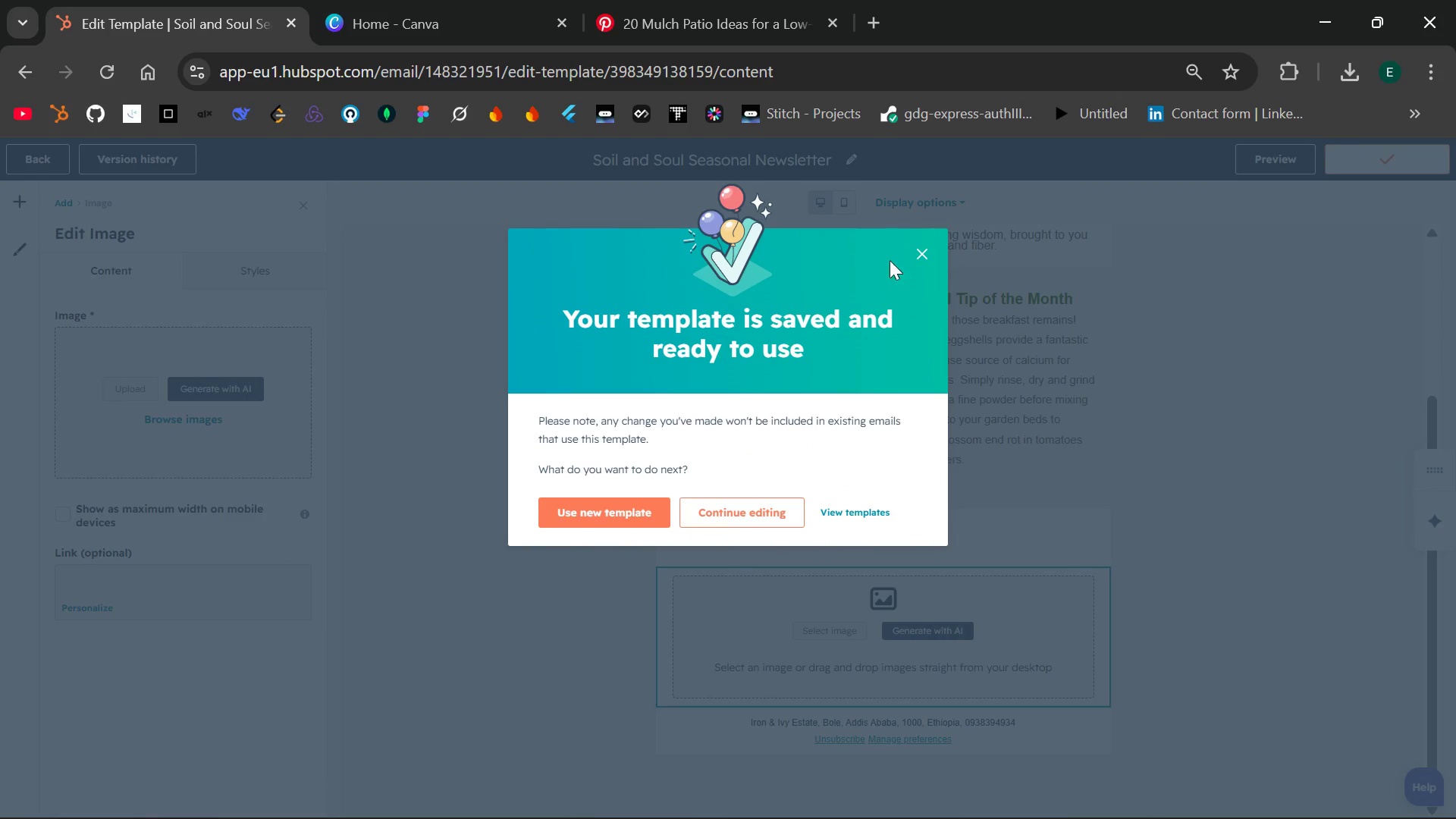 
left_click([918, 257])
 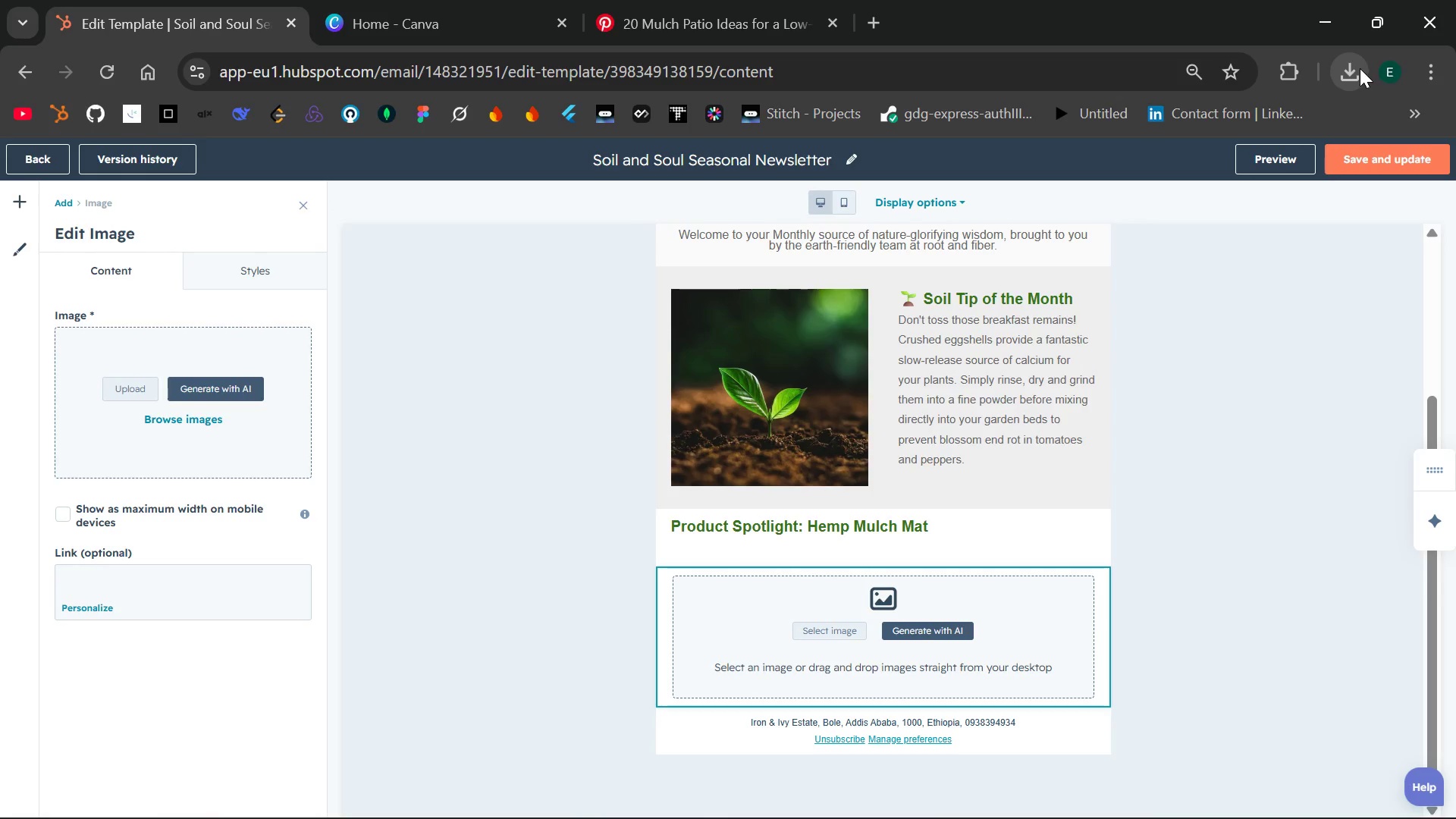 
left_click([1343, 69])
 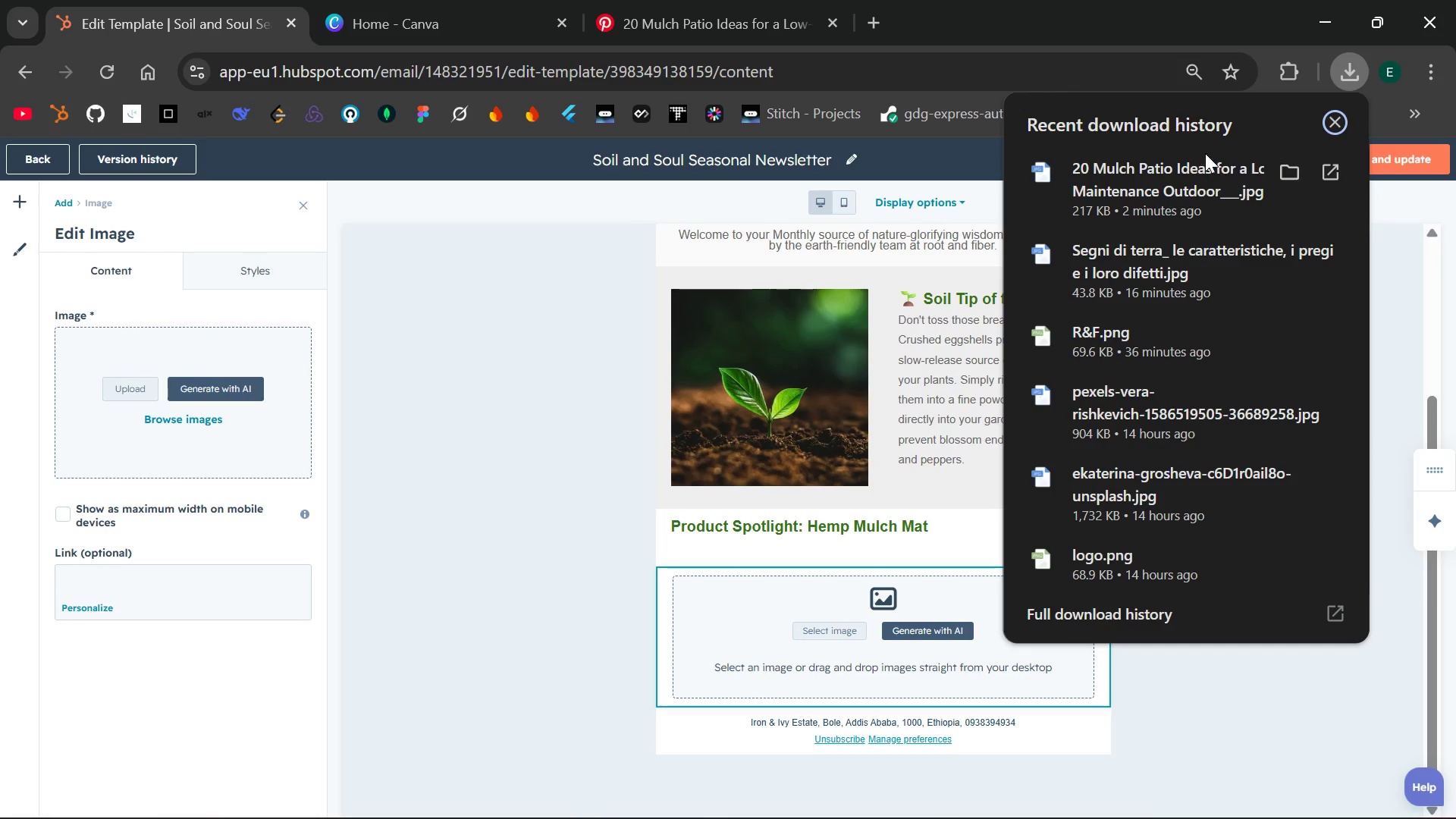 
left_click_drag(start_coordinate=[1129, 192], to_coordinate=[845, 629])
 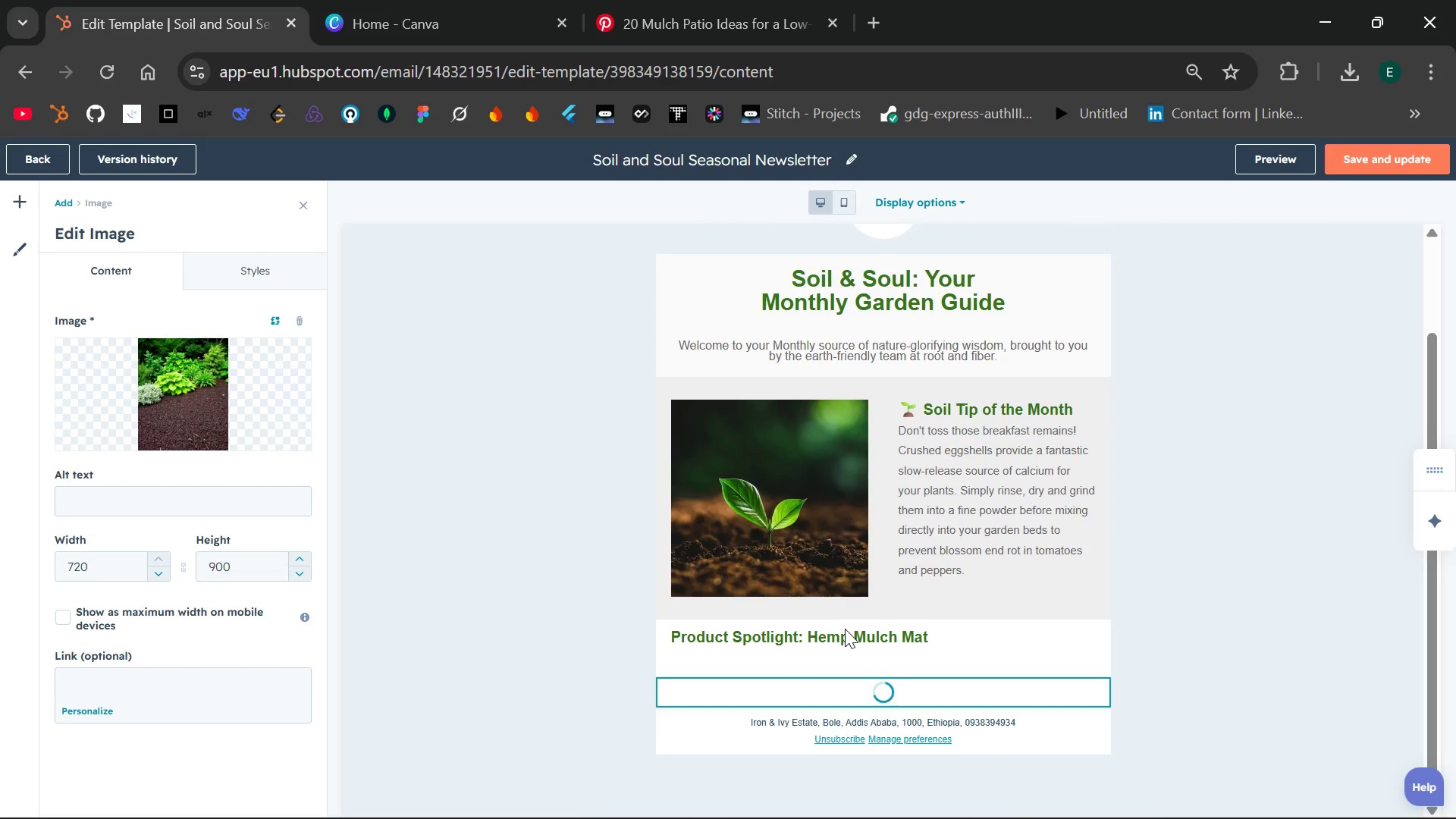 
wait(10.97)
 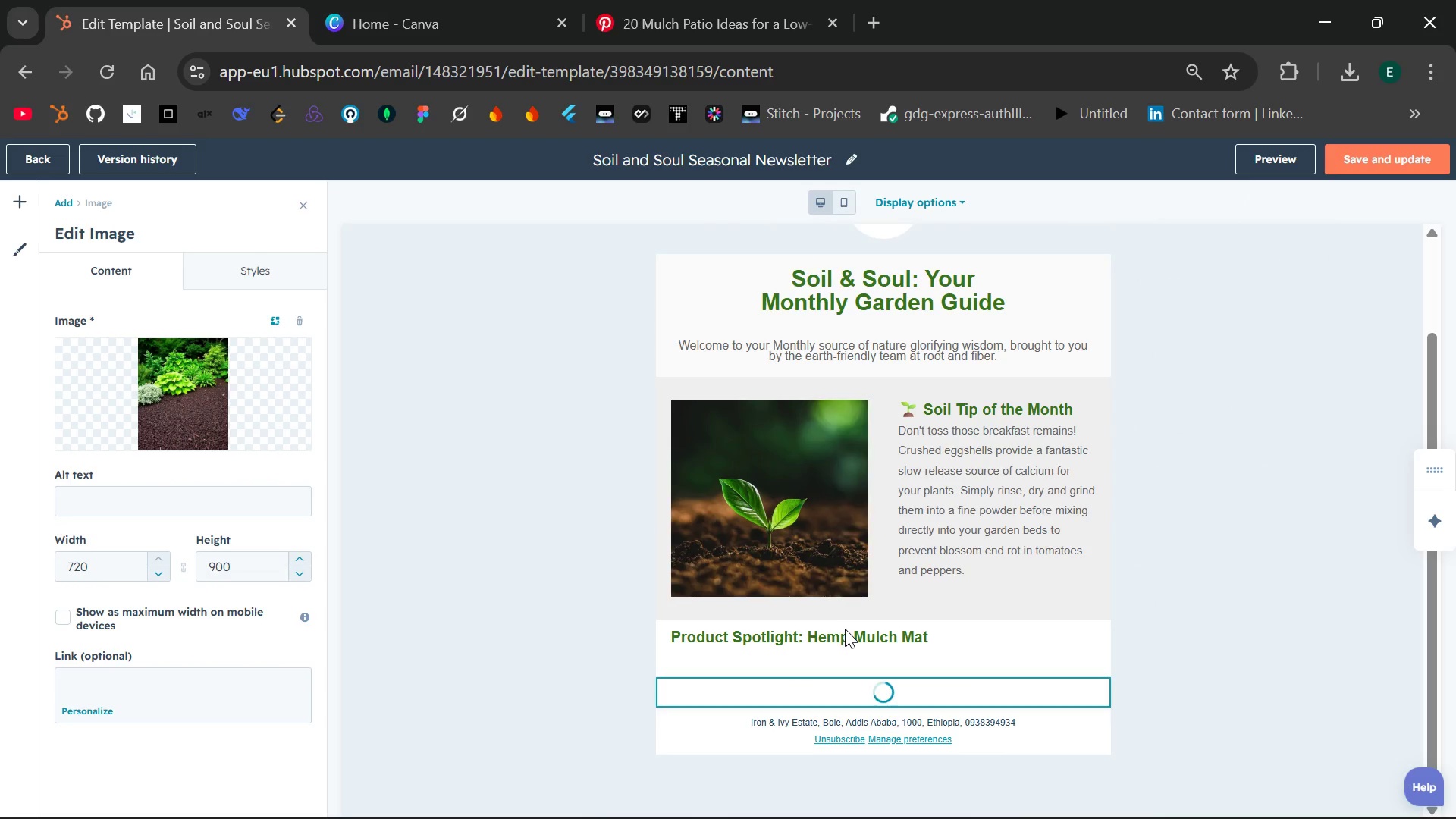 
left_click([1144, 645])
 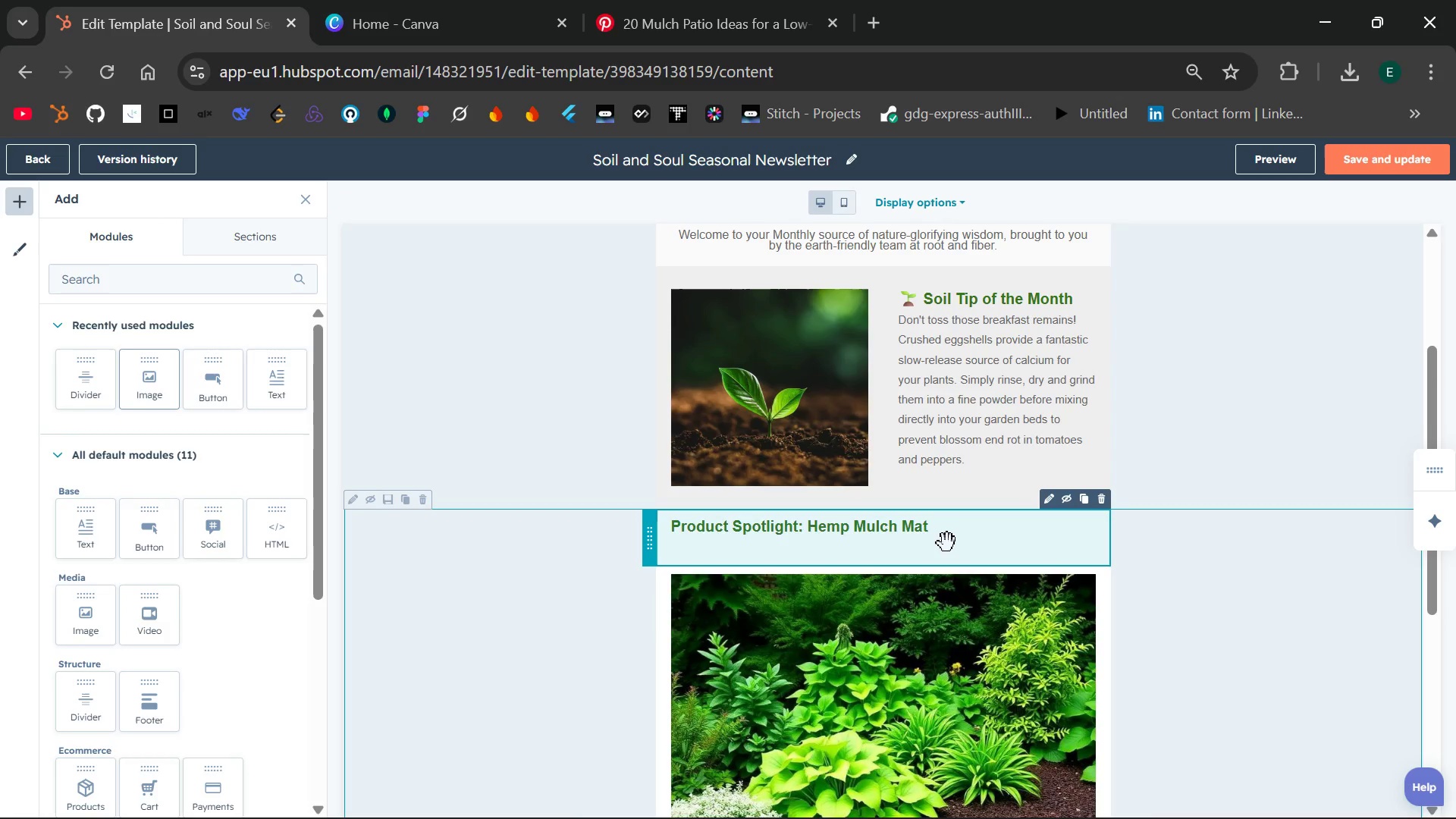 
left_click([947, 543])
 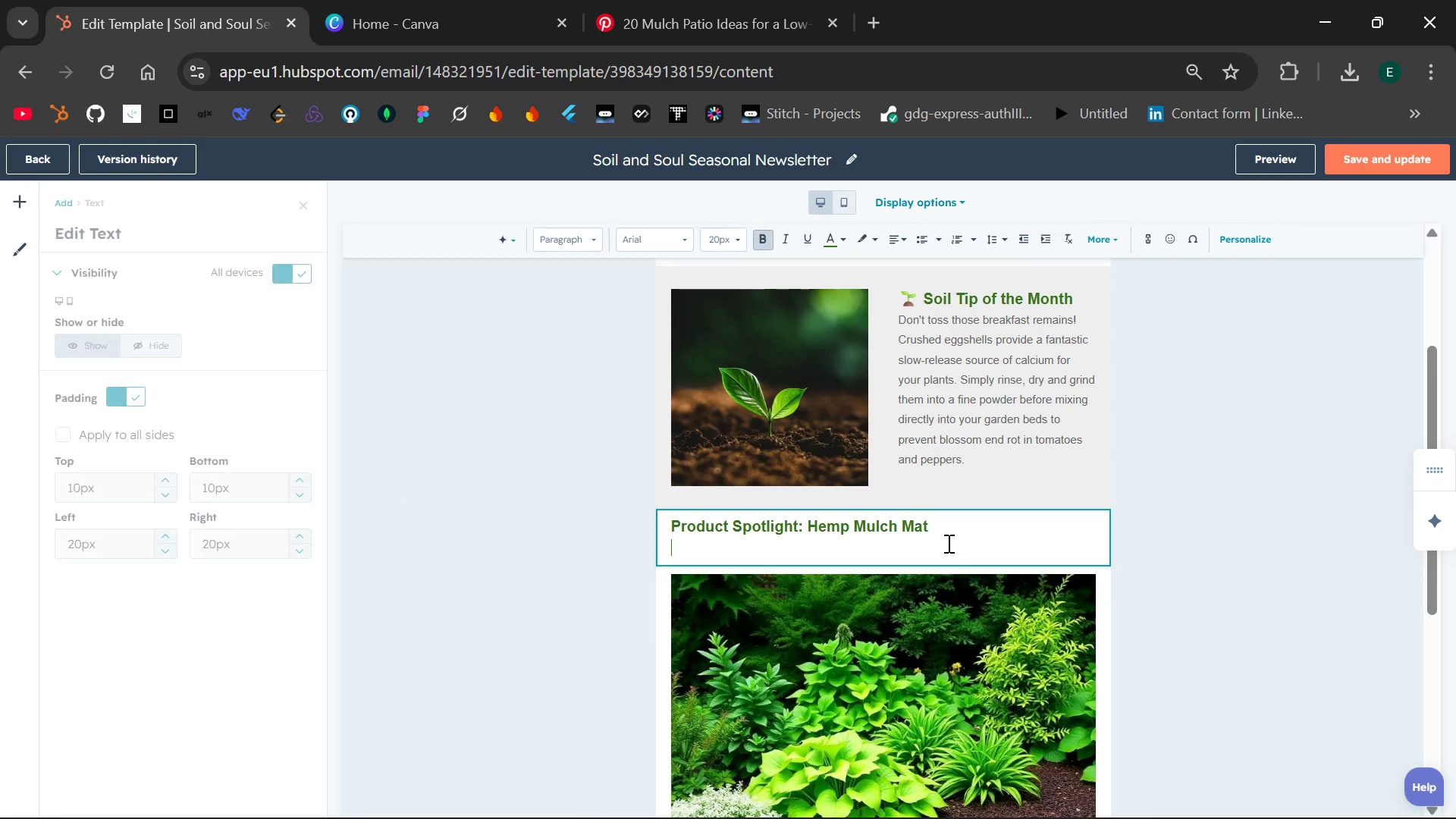 
double_click([947, 543])
 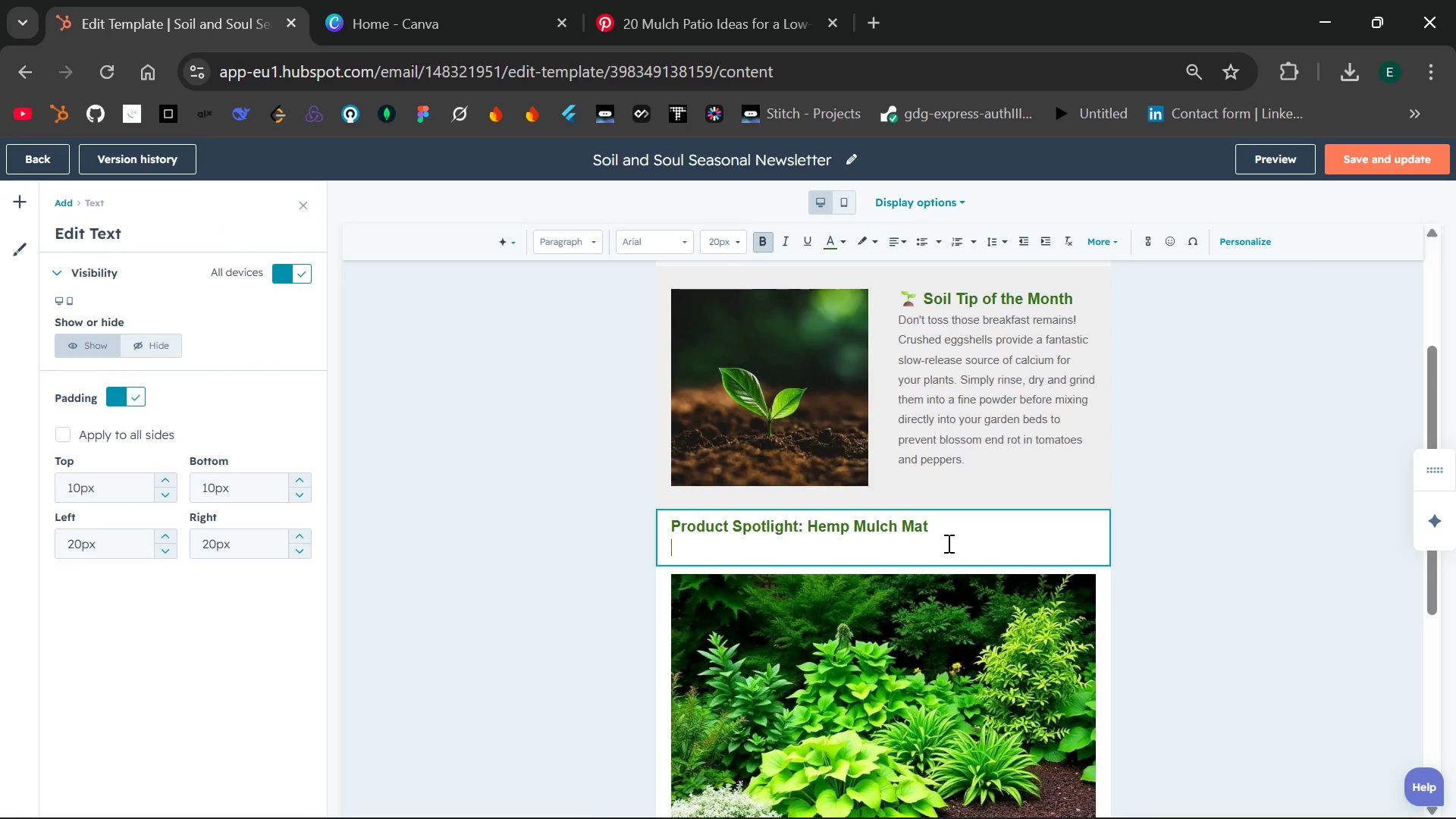 
left_click_drag(start_coordinate=[947, 543], to_coordinate=[664, 516])
 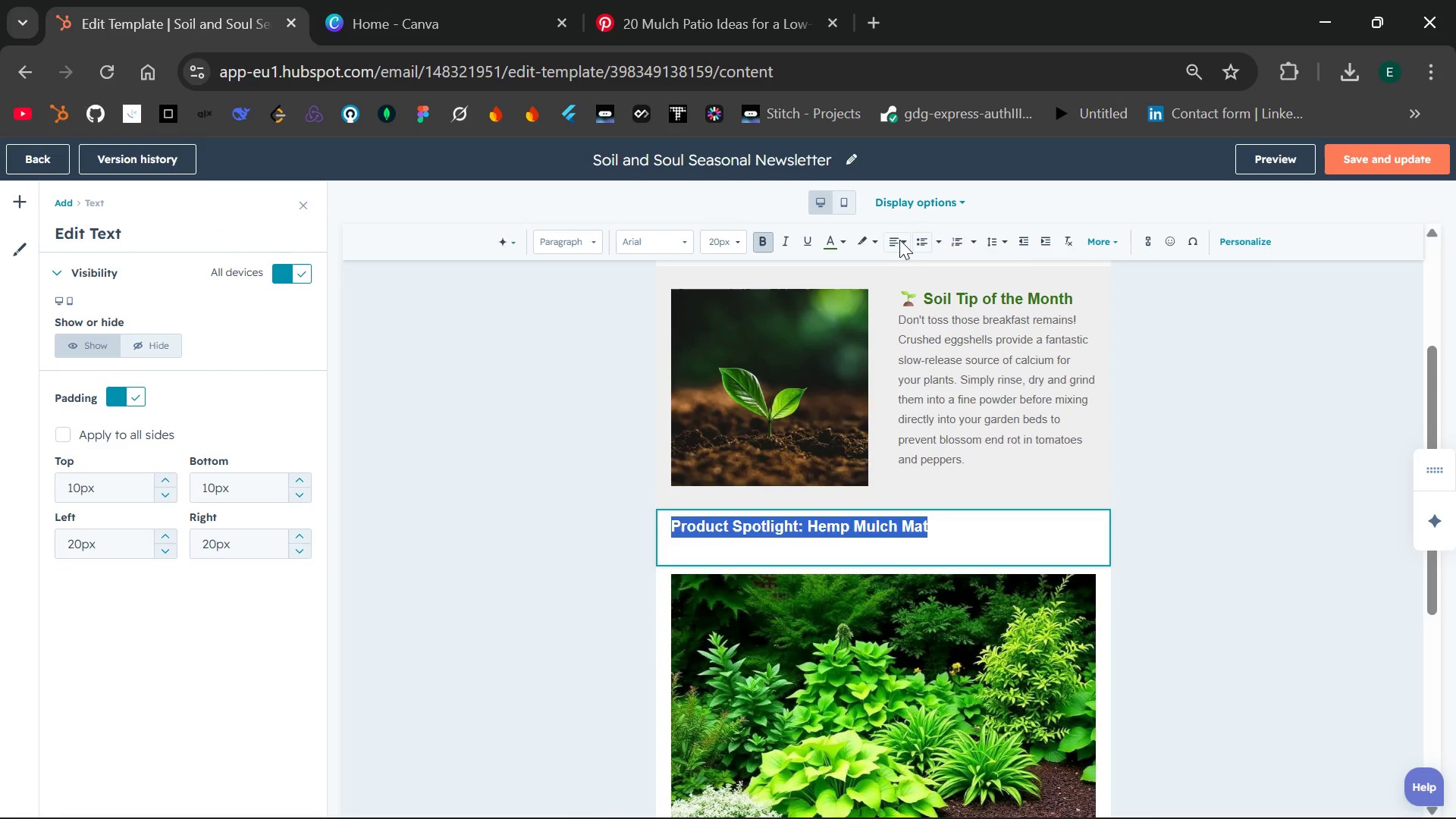 
left_click([897, 240])
 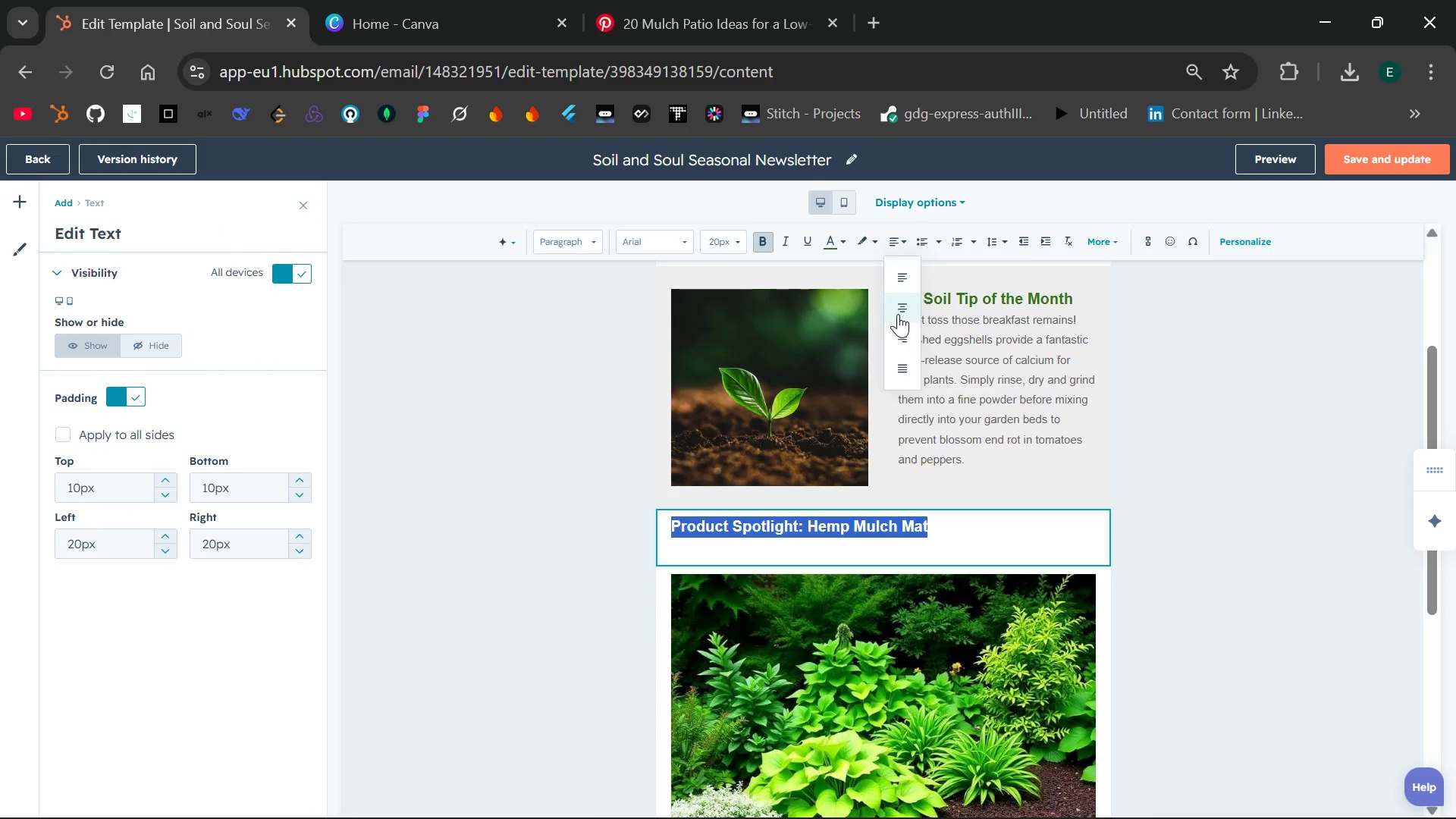 
left_click([898, 314])
 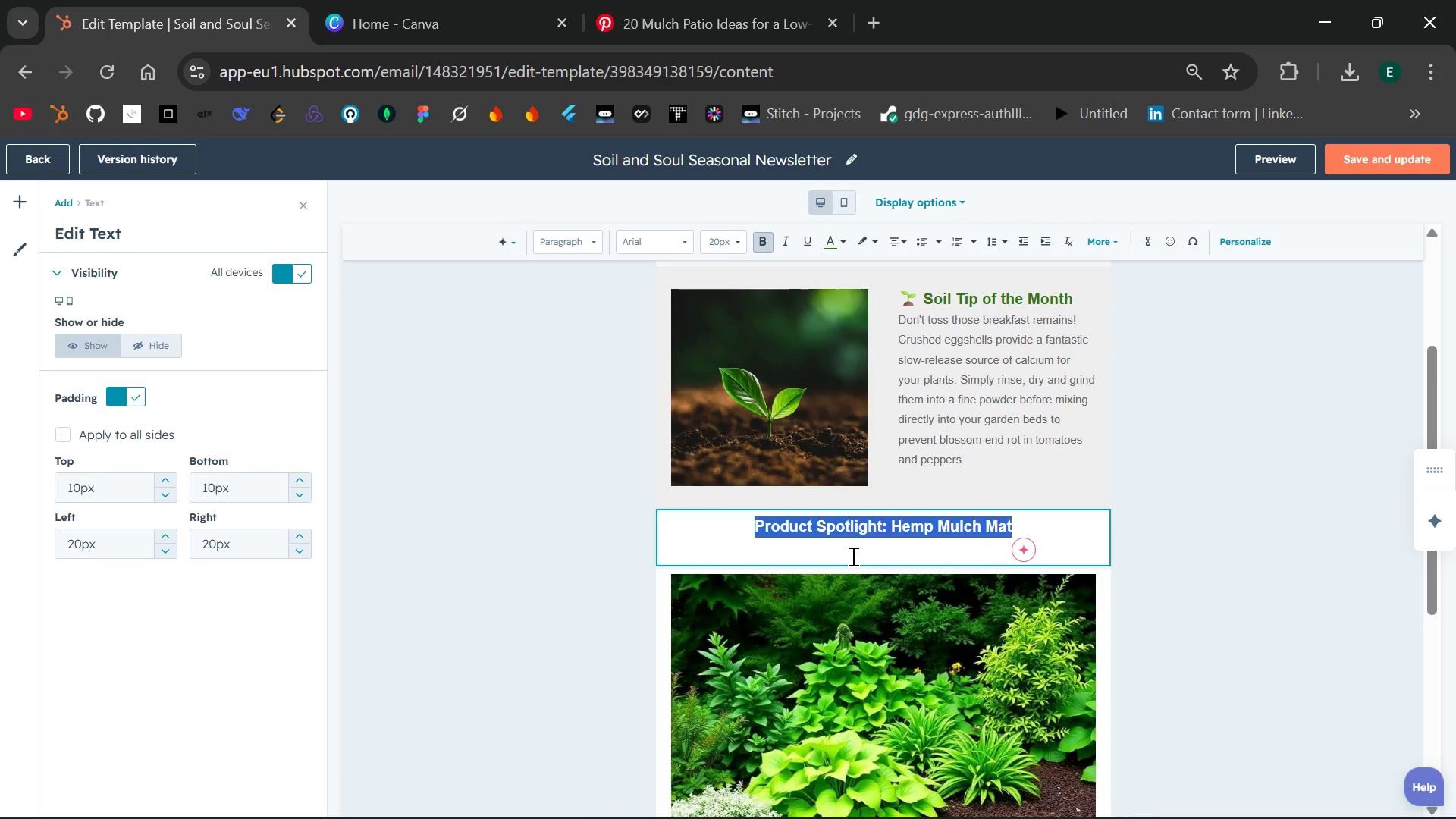 
left_click([852, 556])
 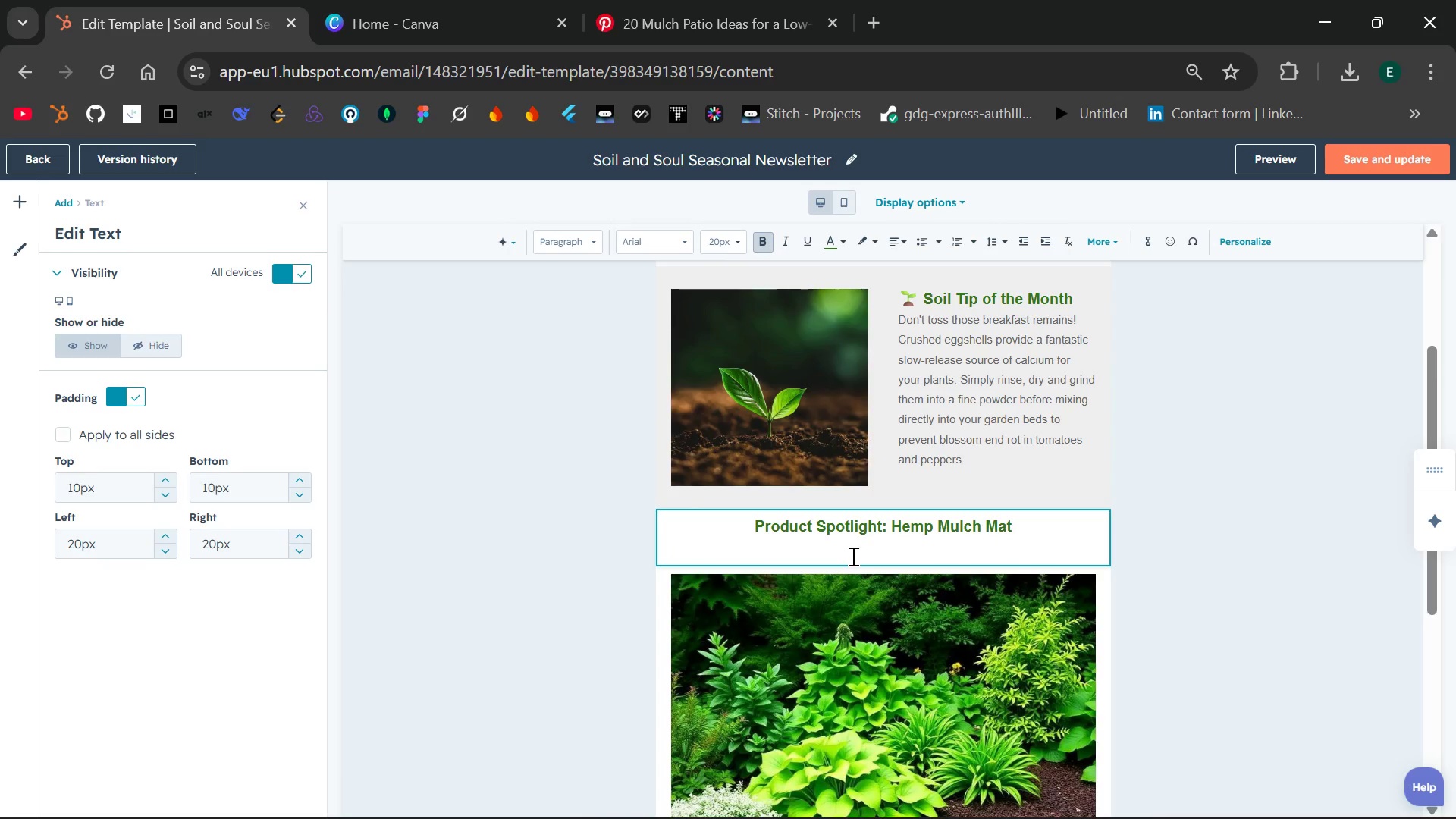 
key(Backspace)
 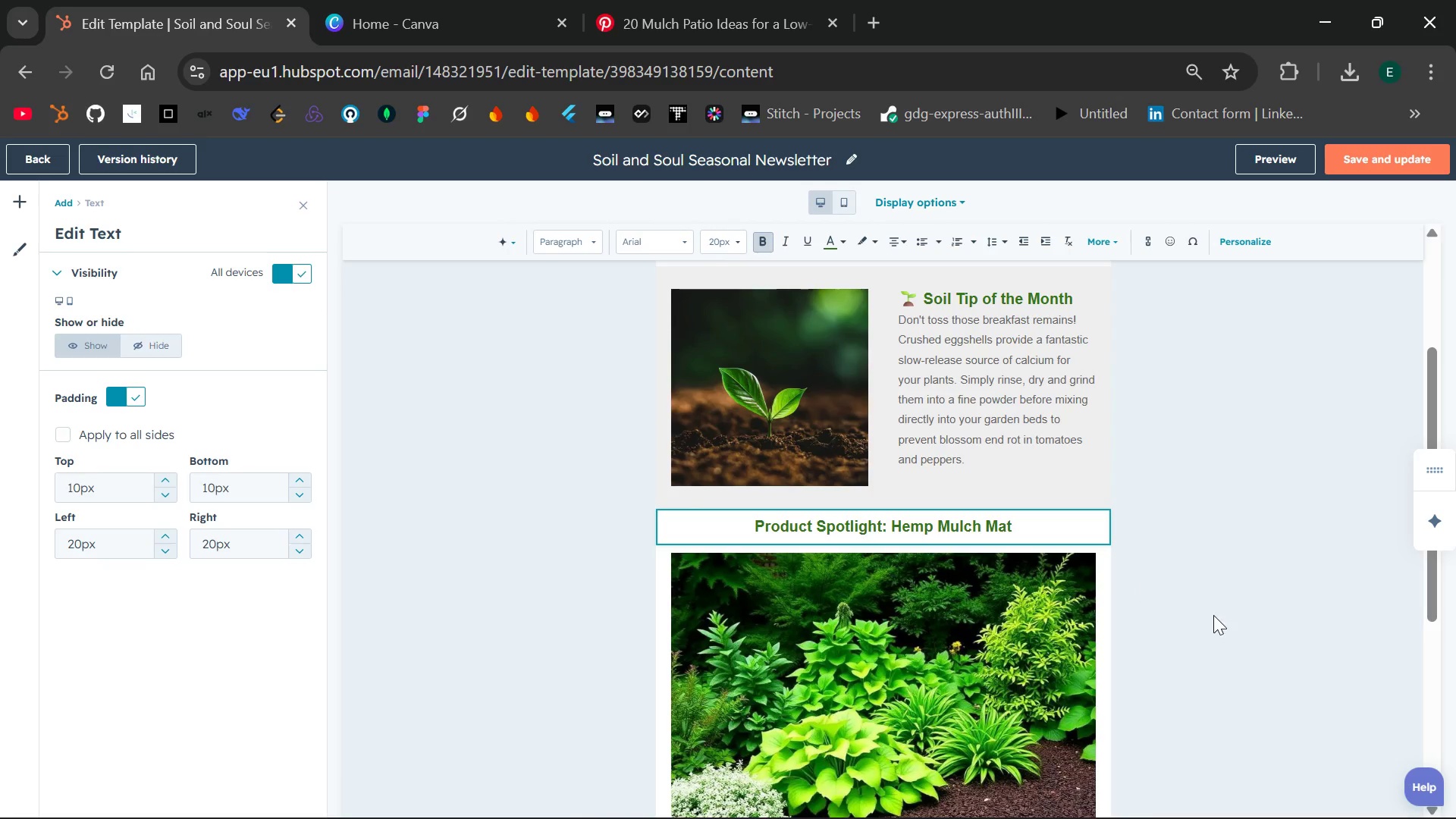 
left_click([1213, 615])
 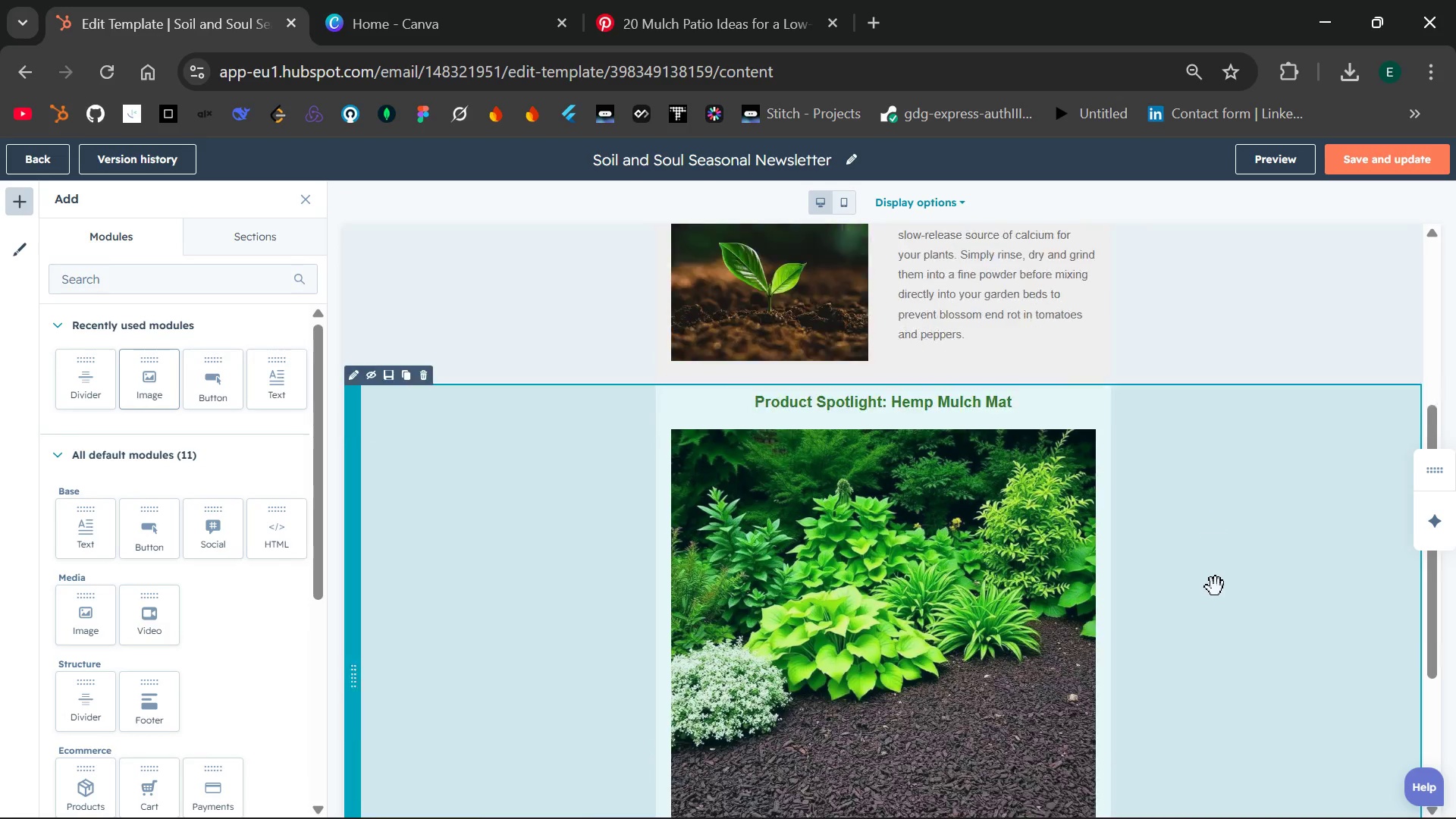 
wait(6.23)
 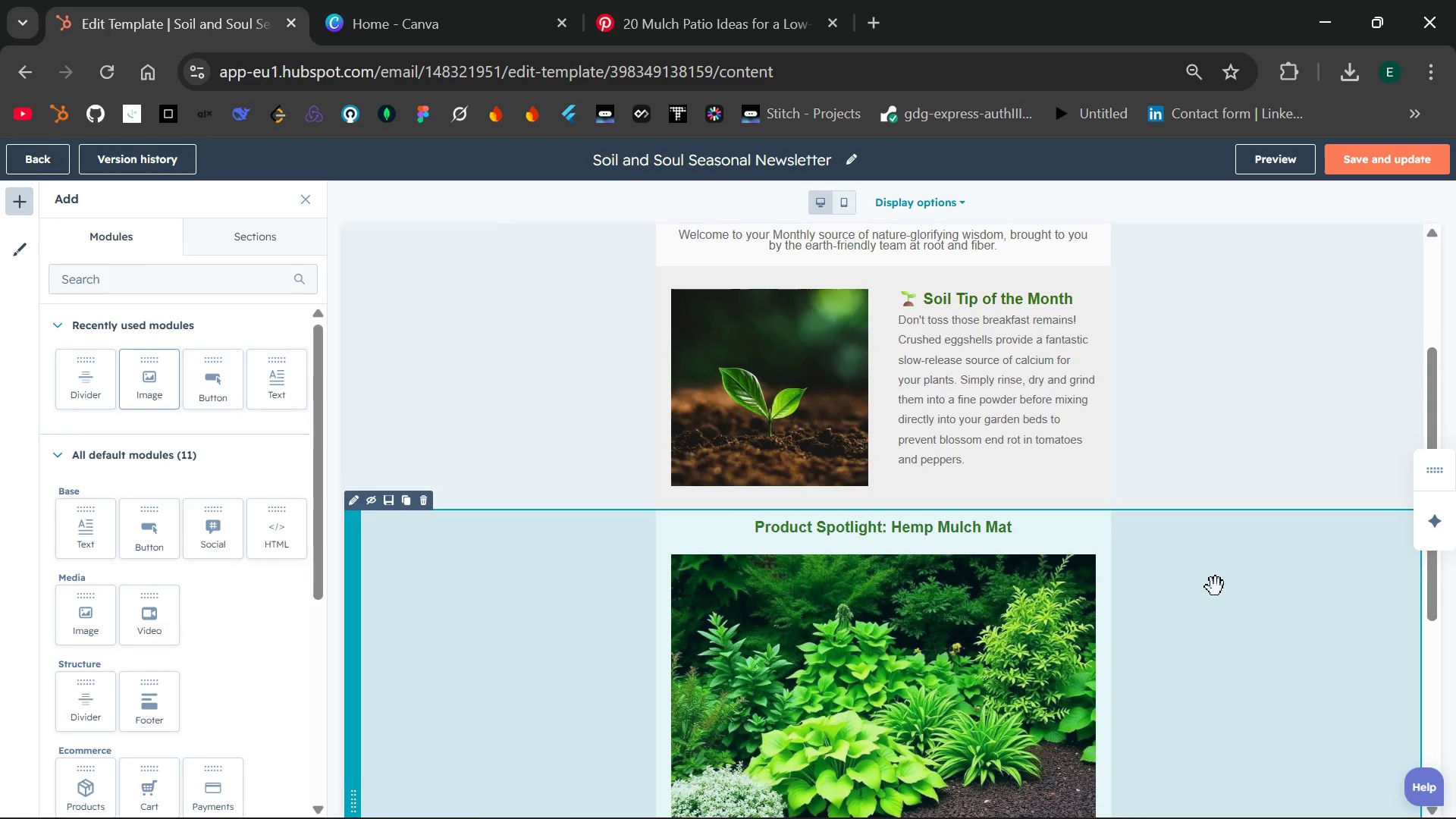 
left_click([1028, 599])
 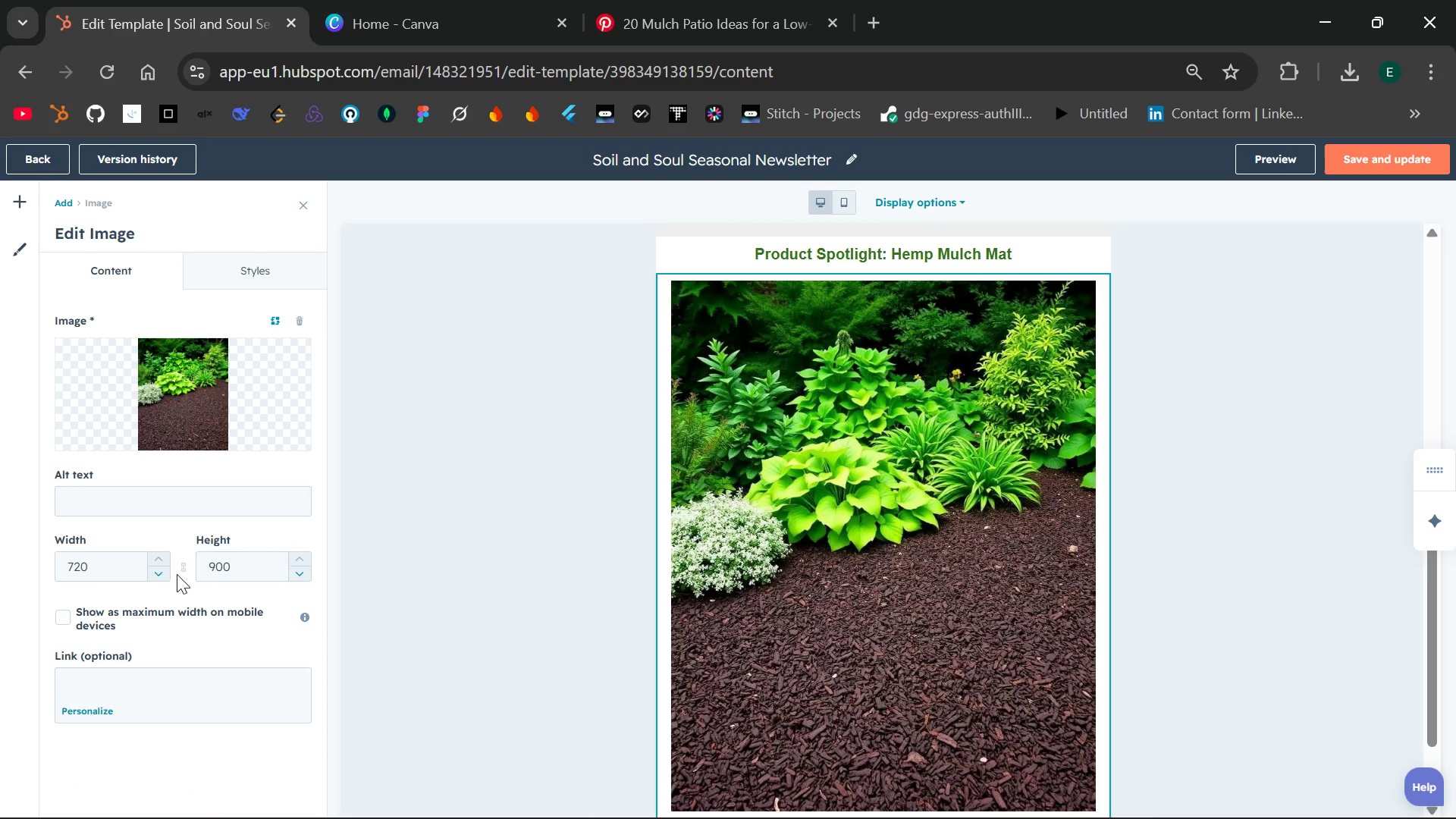 
left_click([118, 560])
 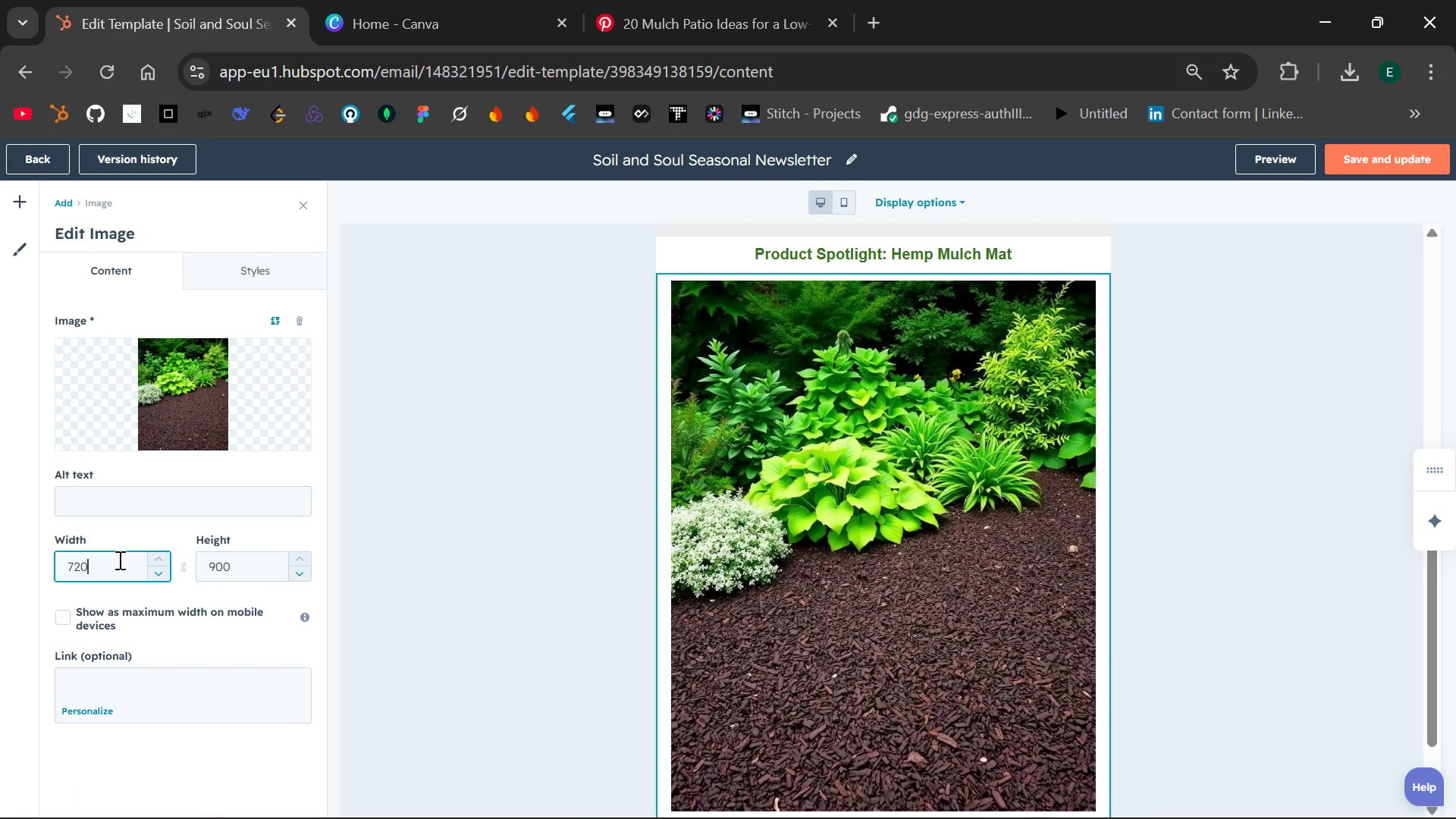 
key(Backspace)
key(Backspace)
key(Backspace)
type(500)
 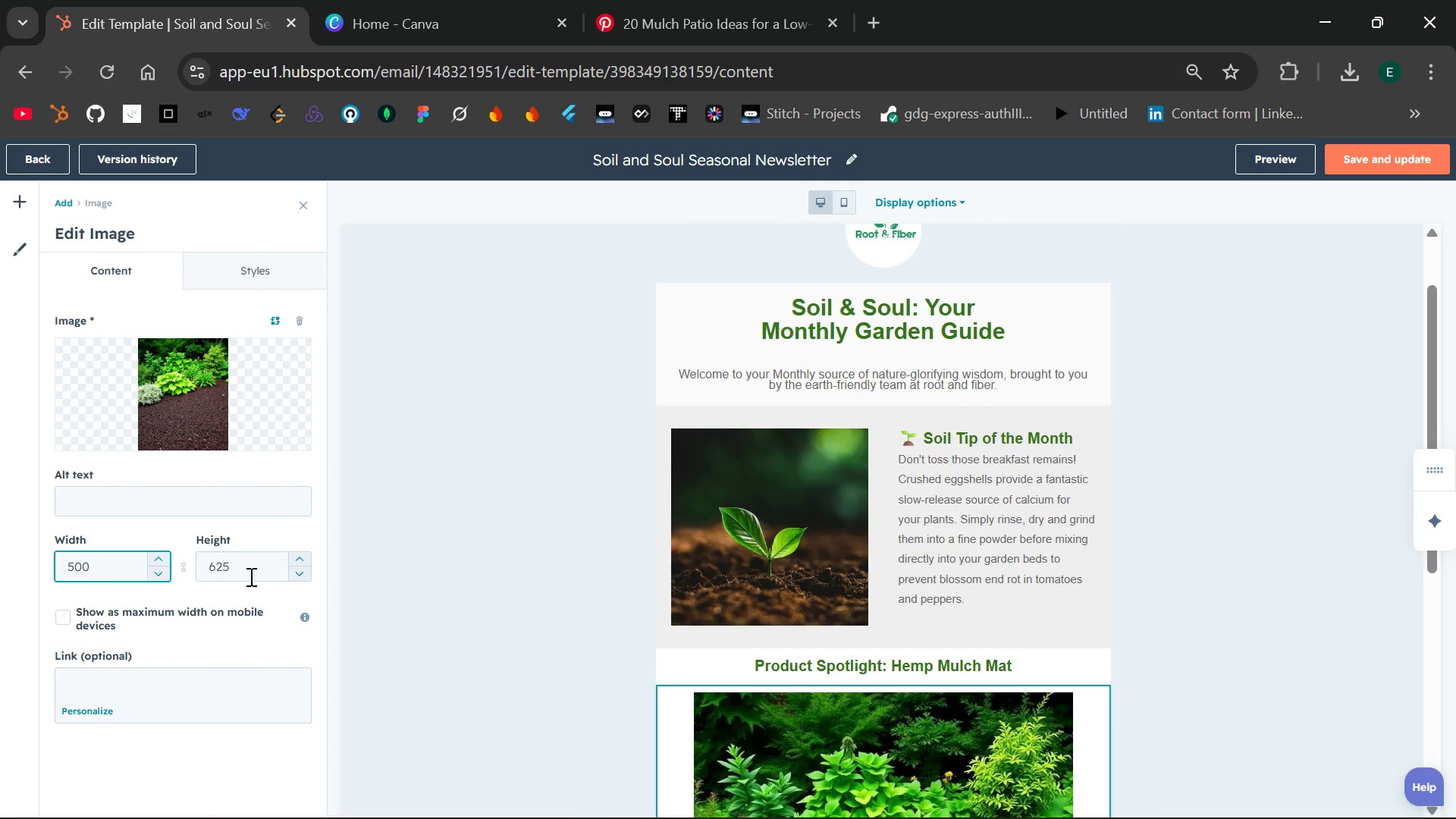 
left_click([395, 661])
 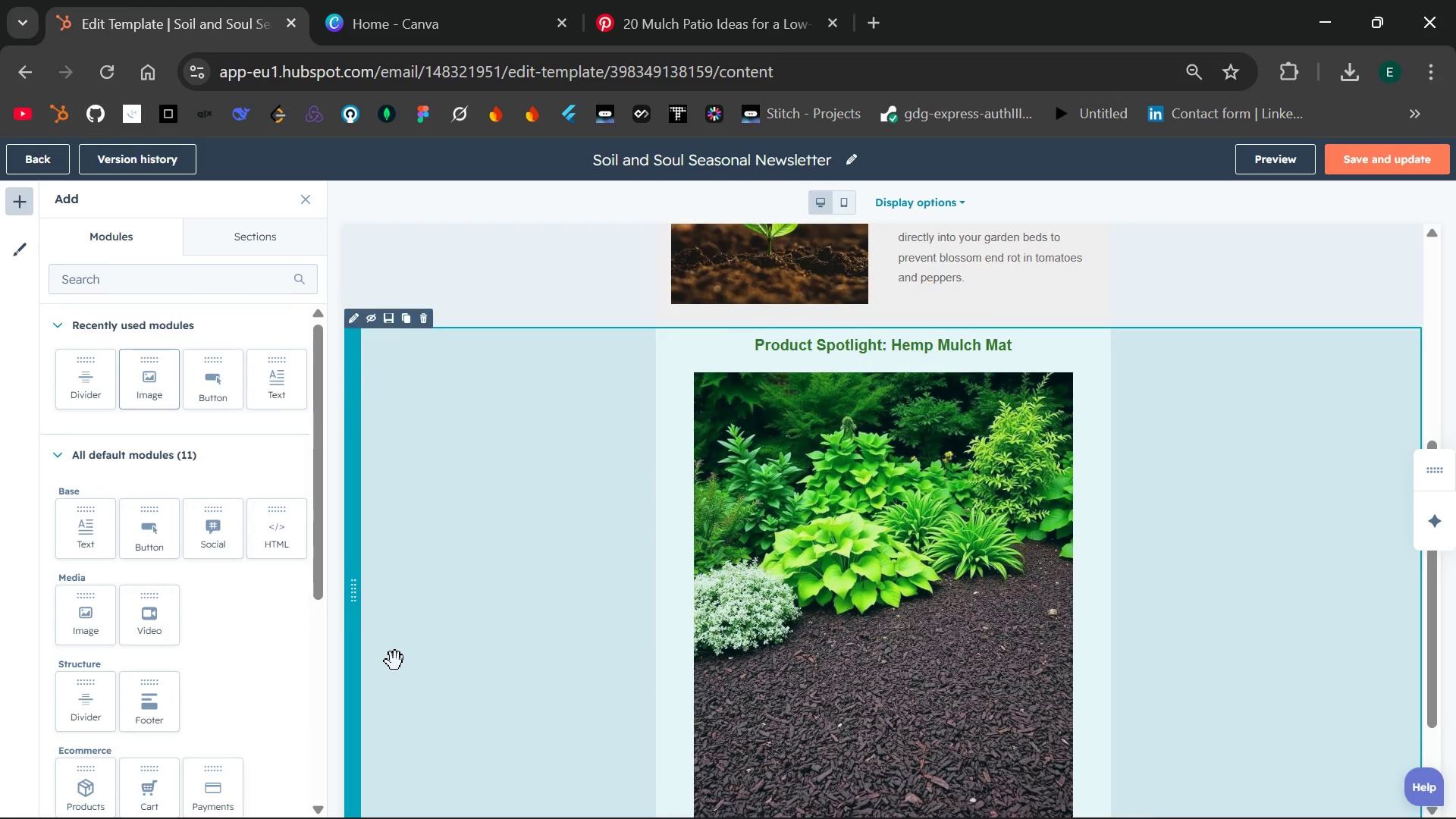 
left_click([497, 659])
 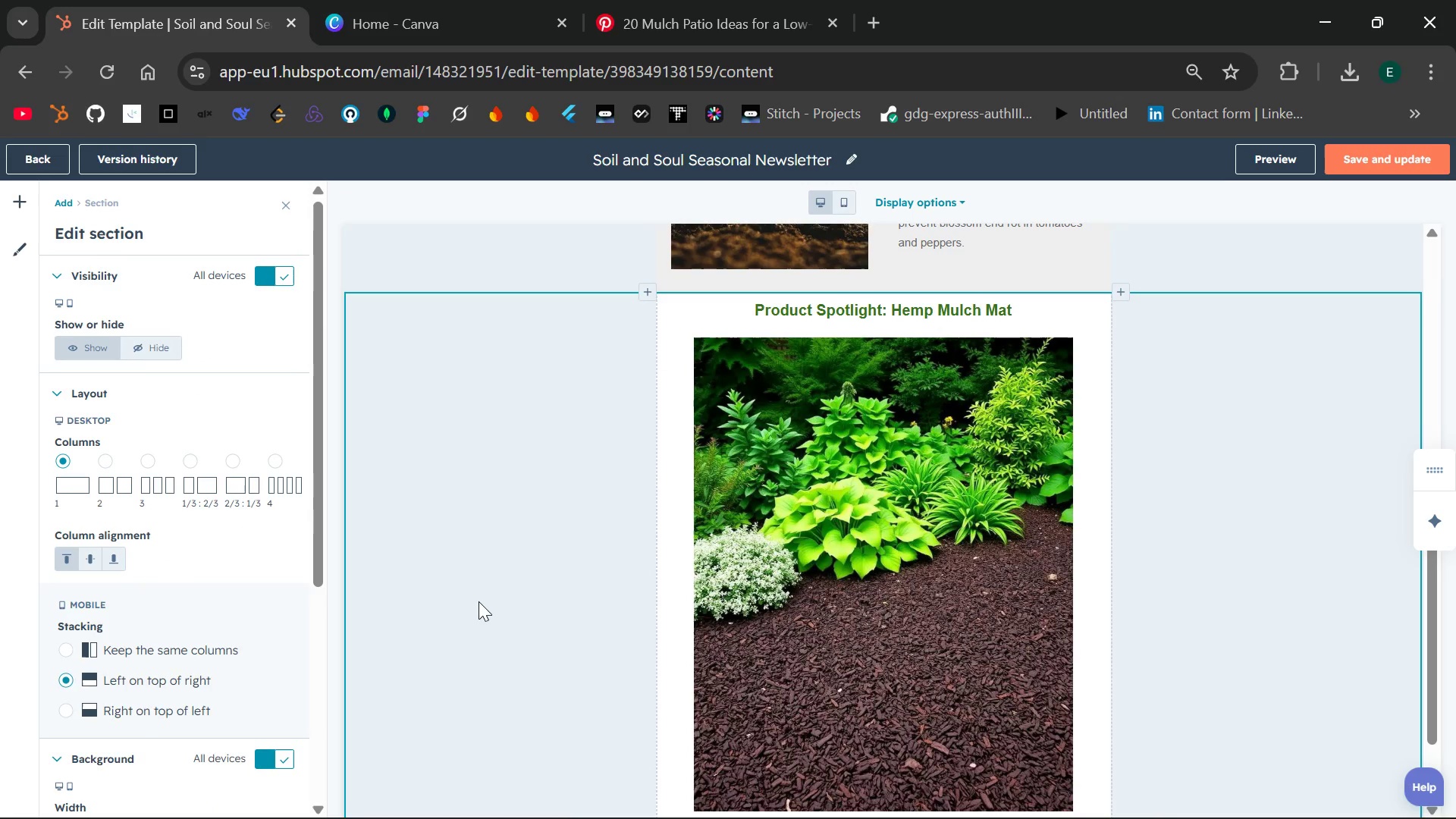 
wait(5.66)
 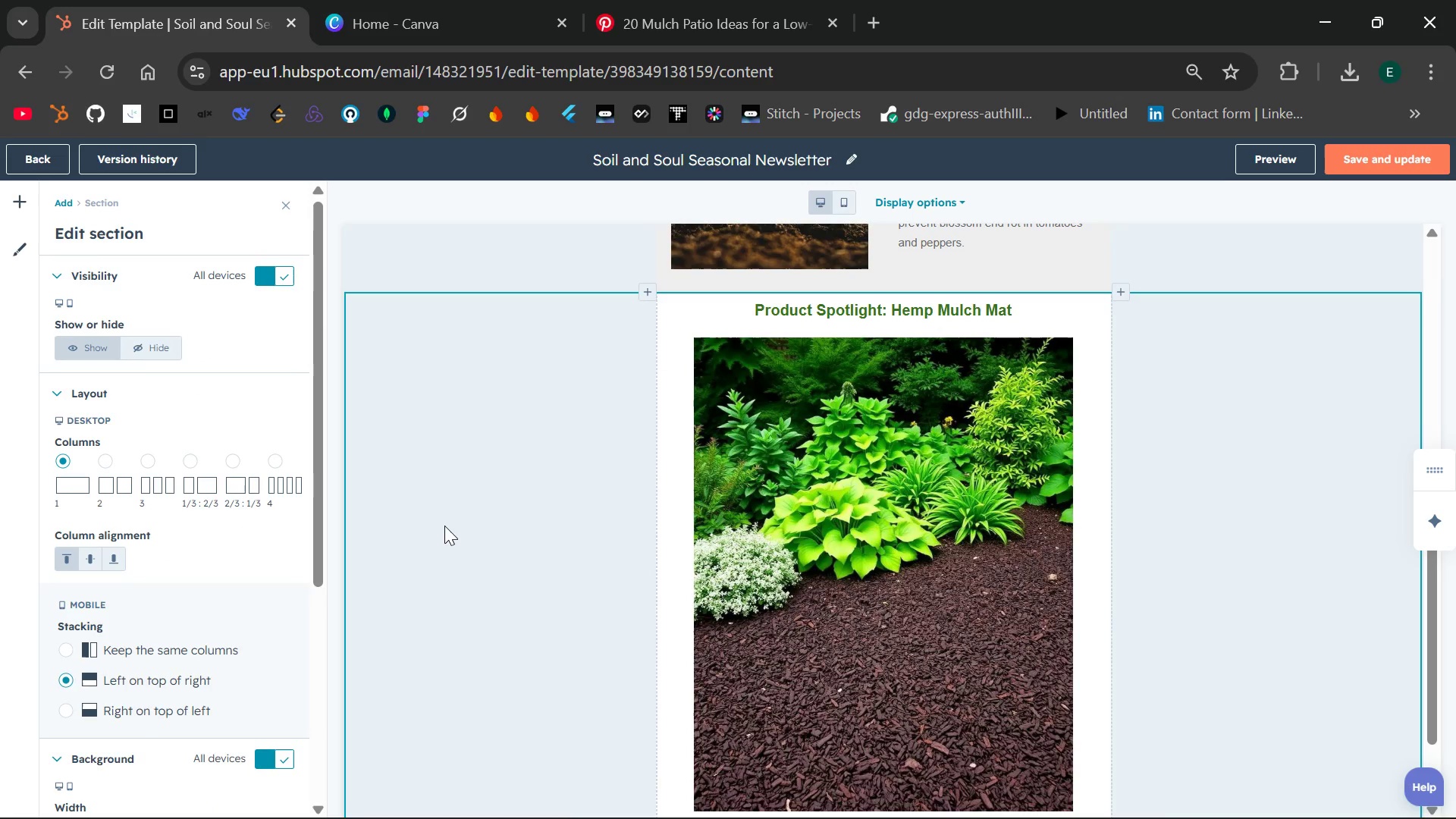 
left_click([574, 256])
 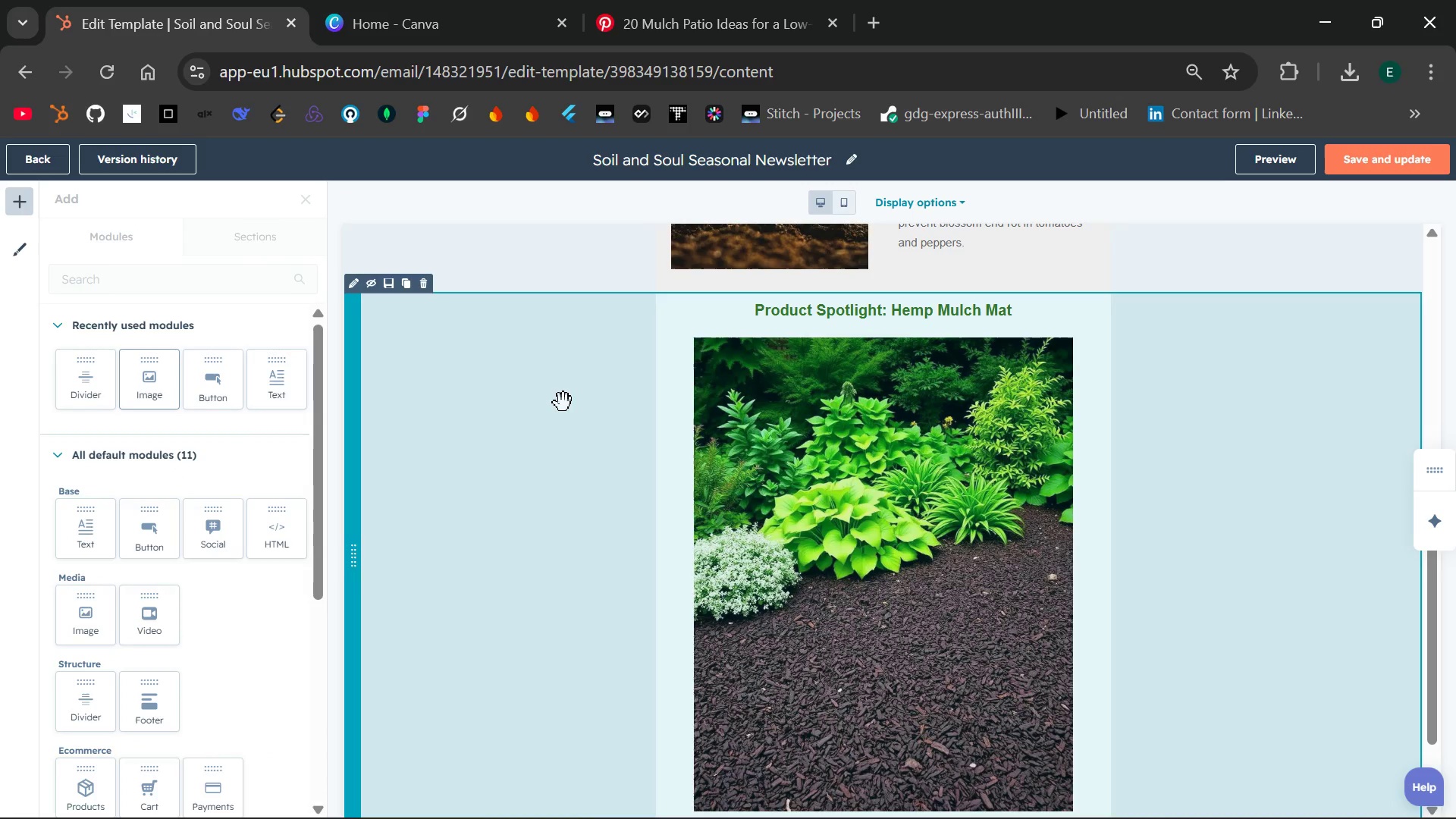 
left_click([563, 403])
 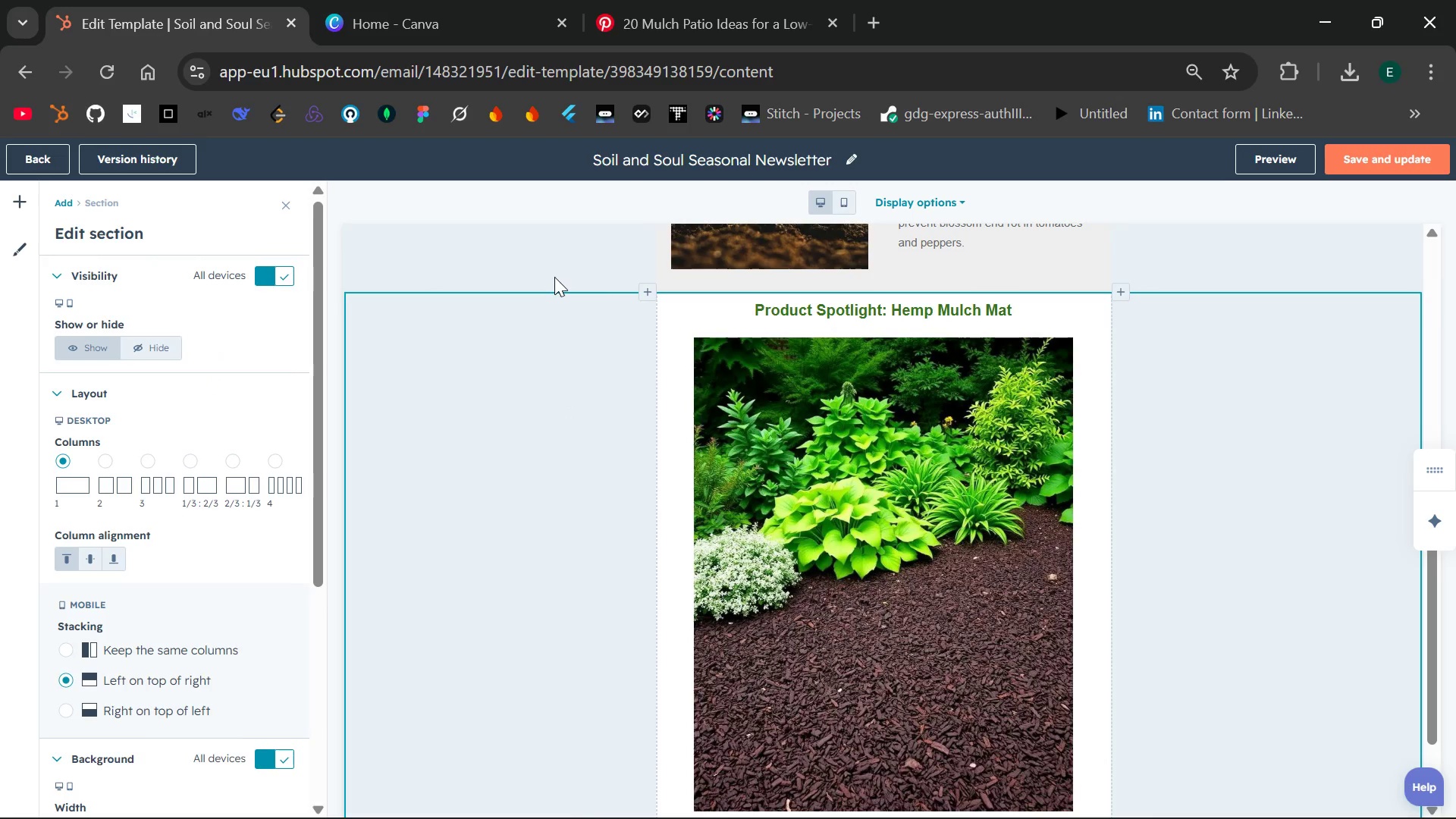 
left_click([547, 265])
 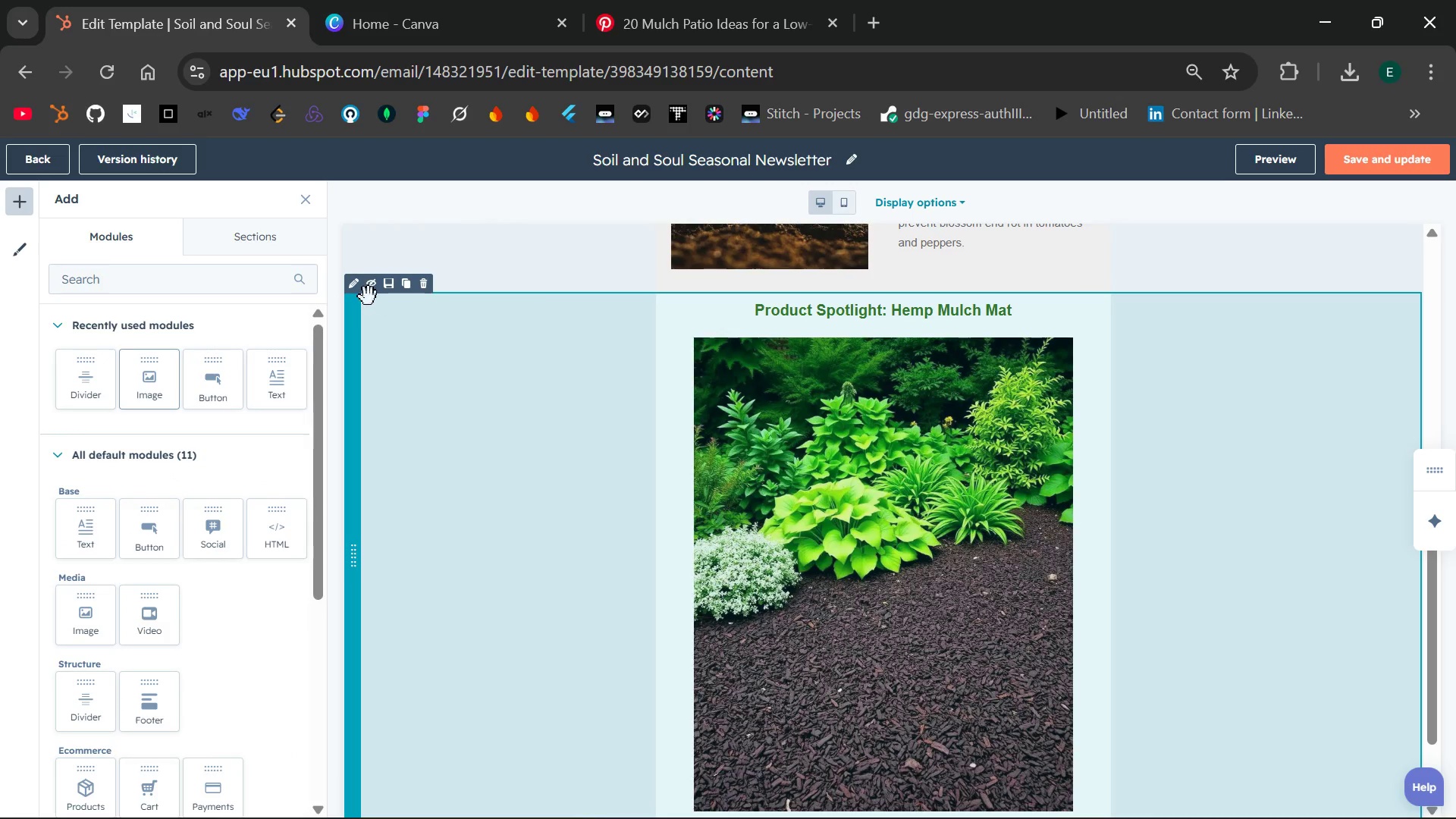 
left_click([356, 291])
 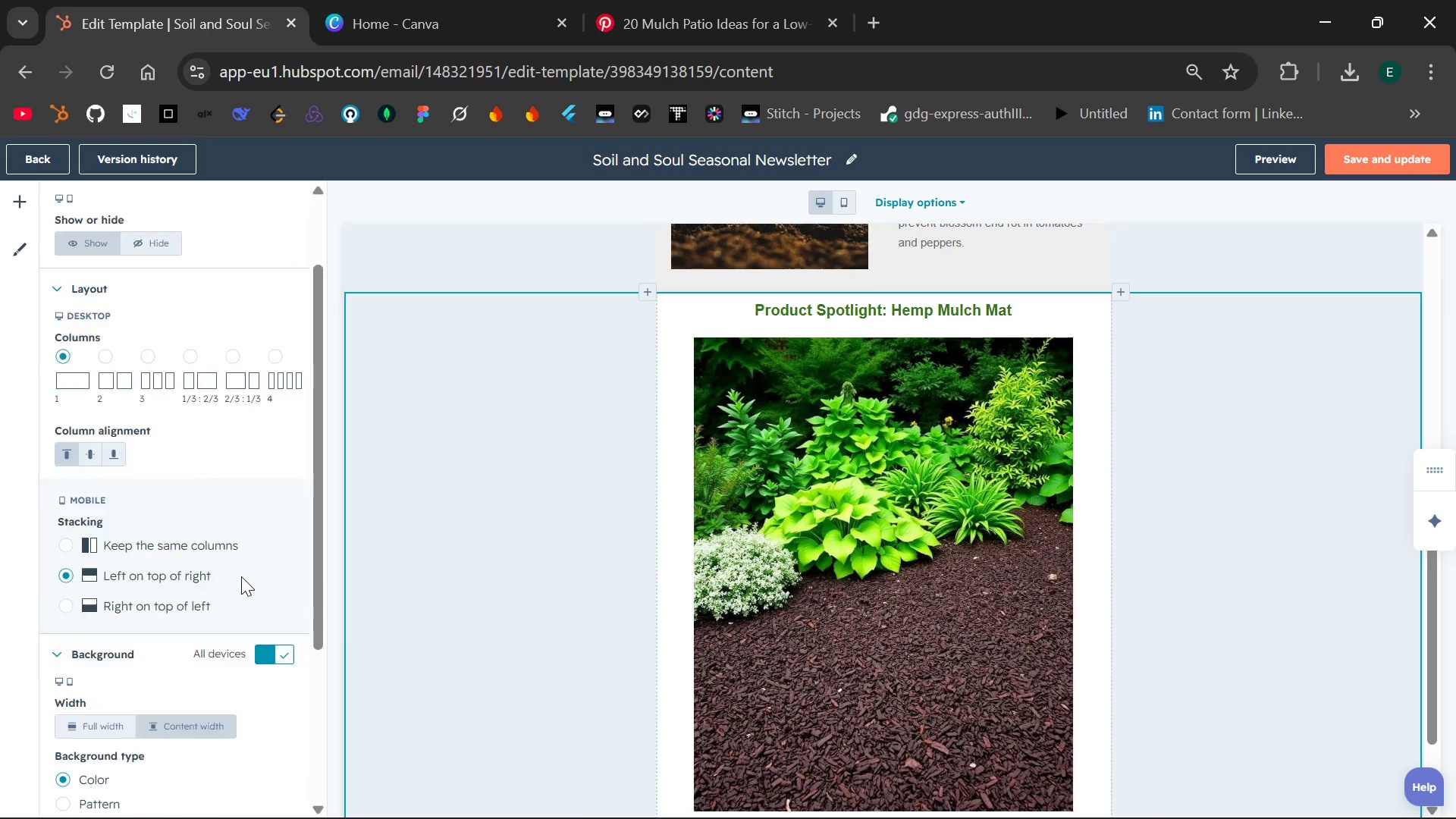 
wait(5.38)
 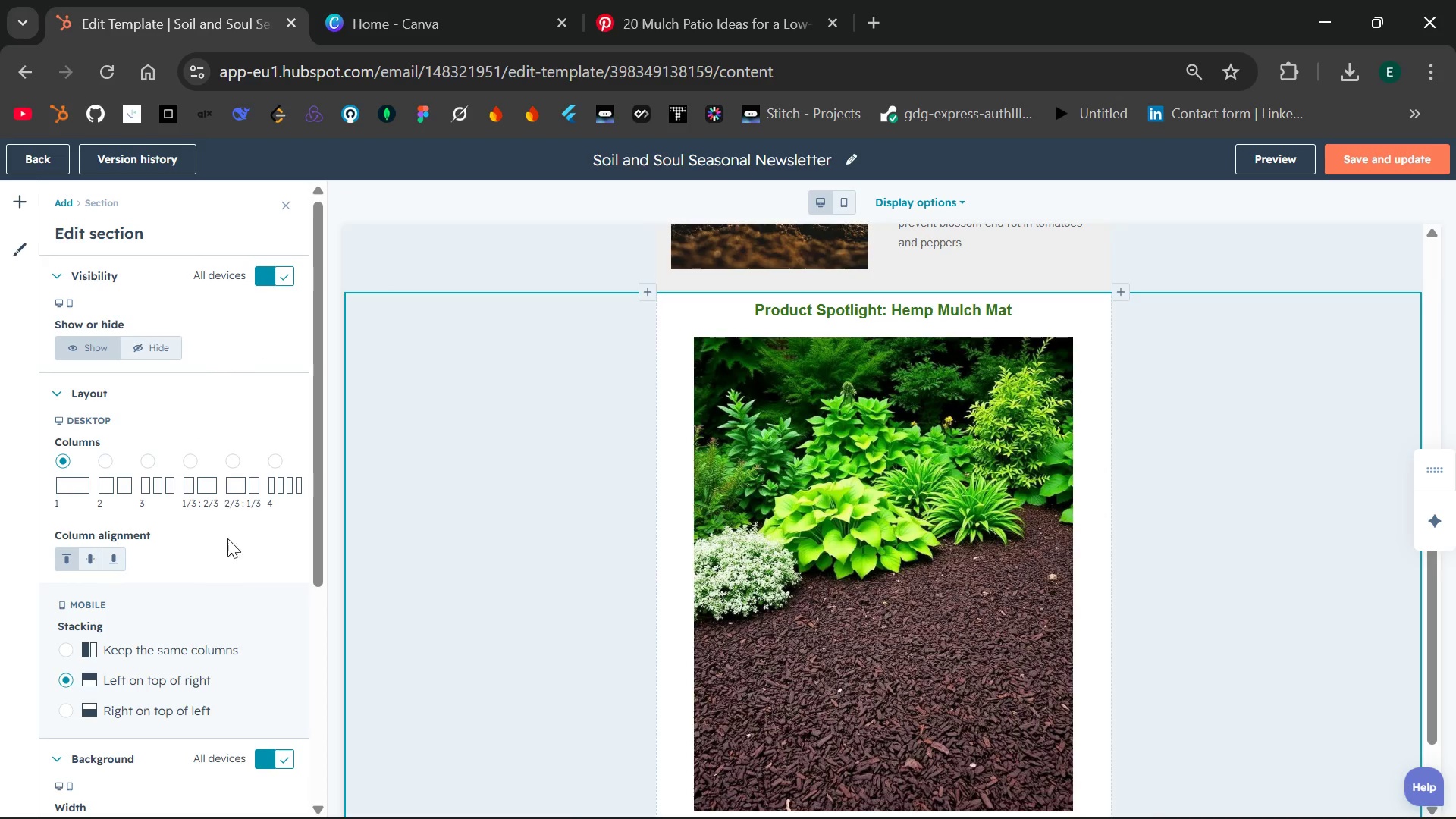 
left_click([481, 610])
 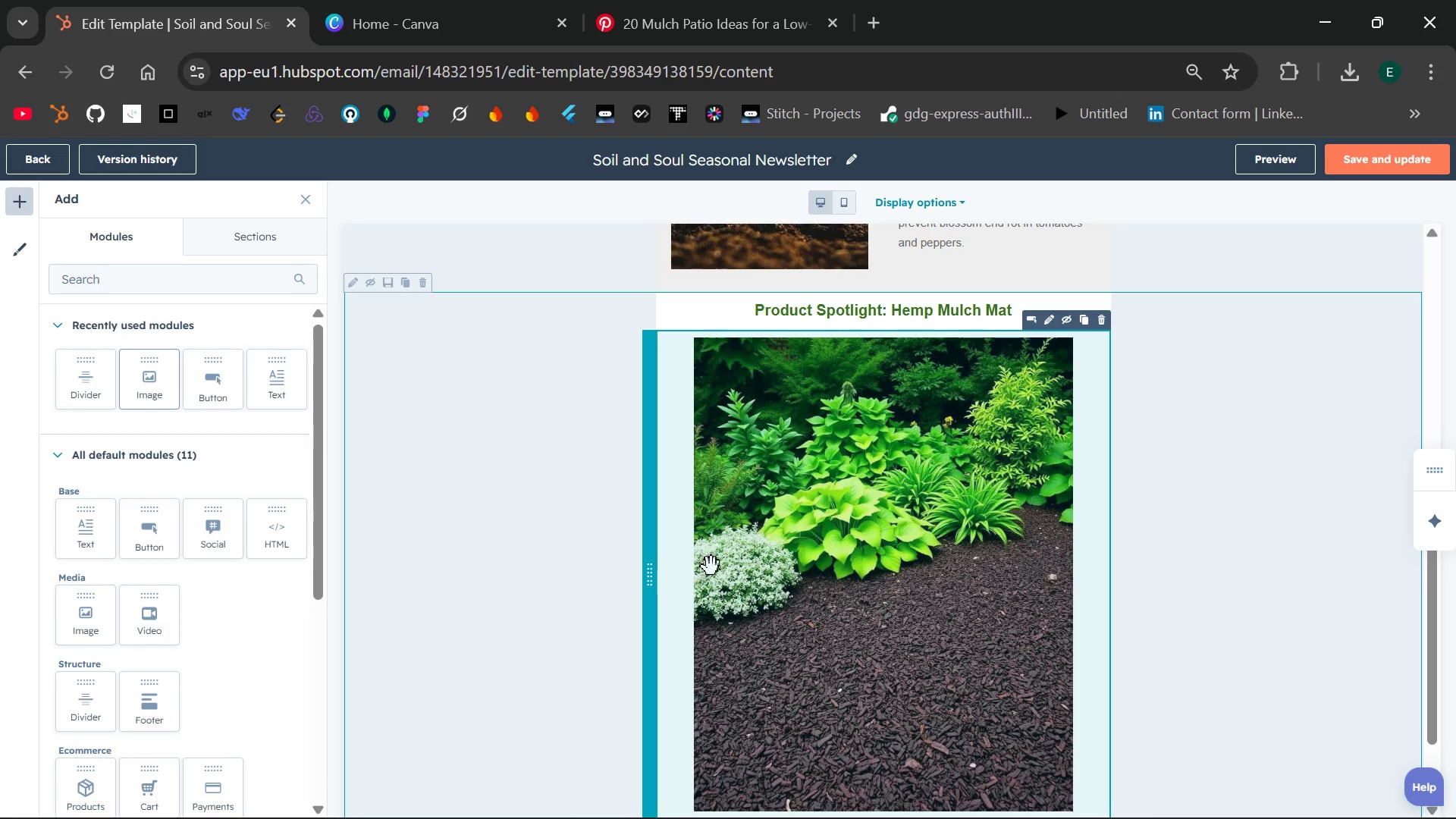 
left_click([734, 563])
 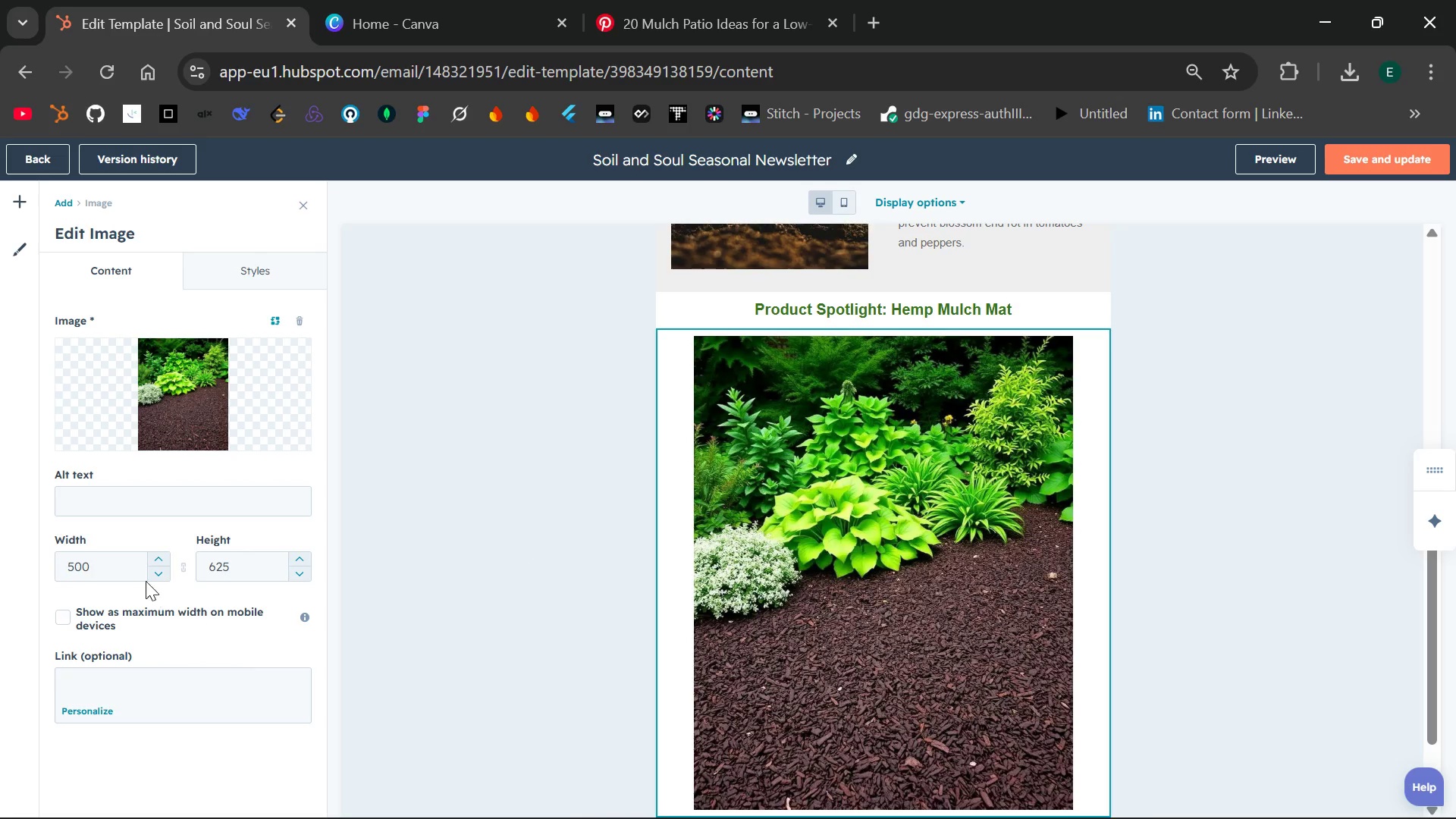 
left_click([247, 566])
 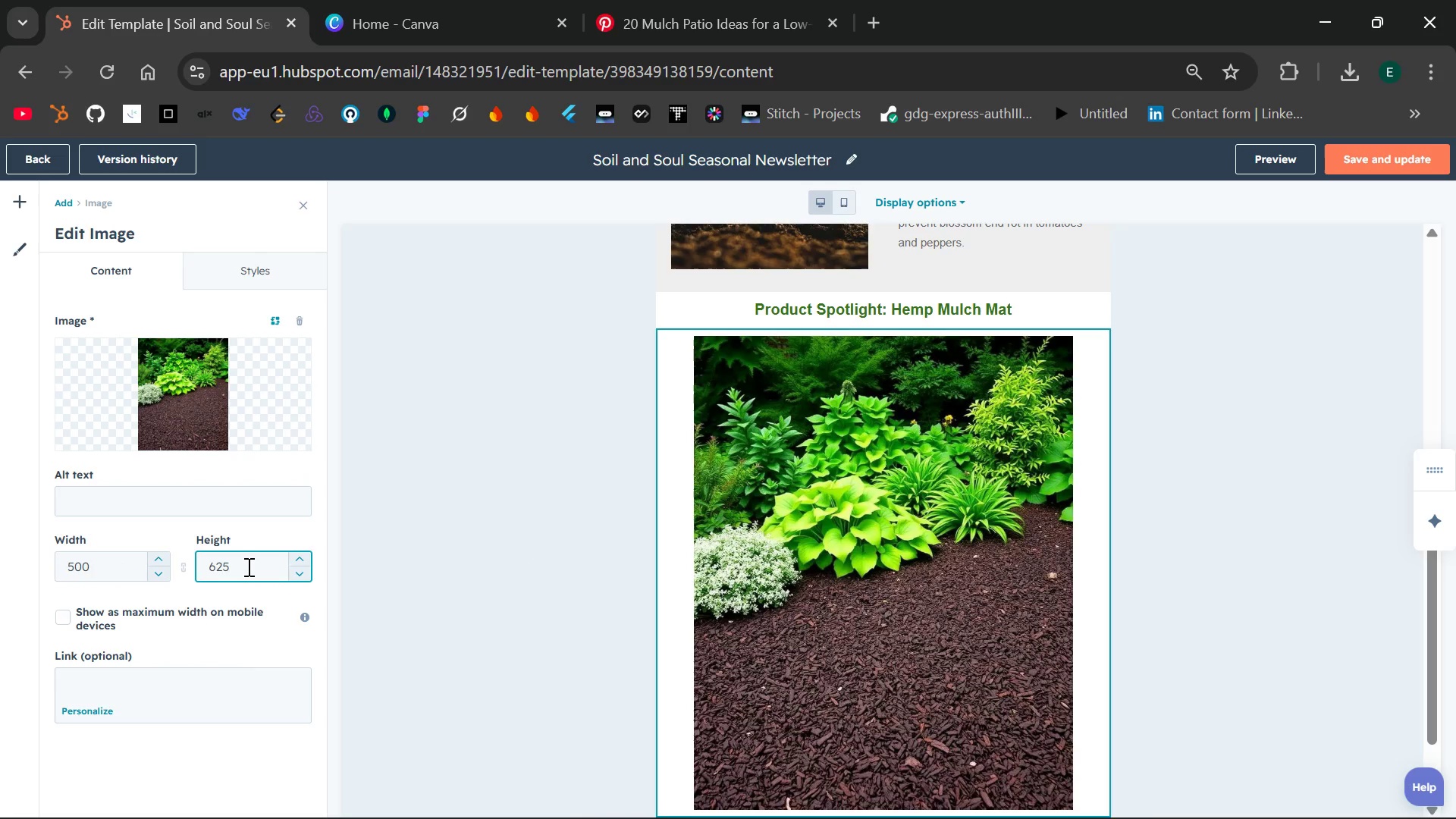 
key(Backspace)
key(Backspace)
key(Backspace)
type(500)
 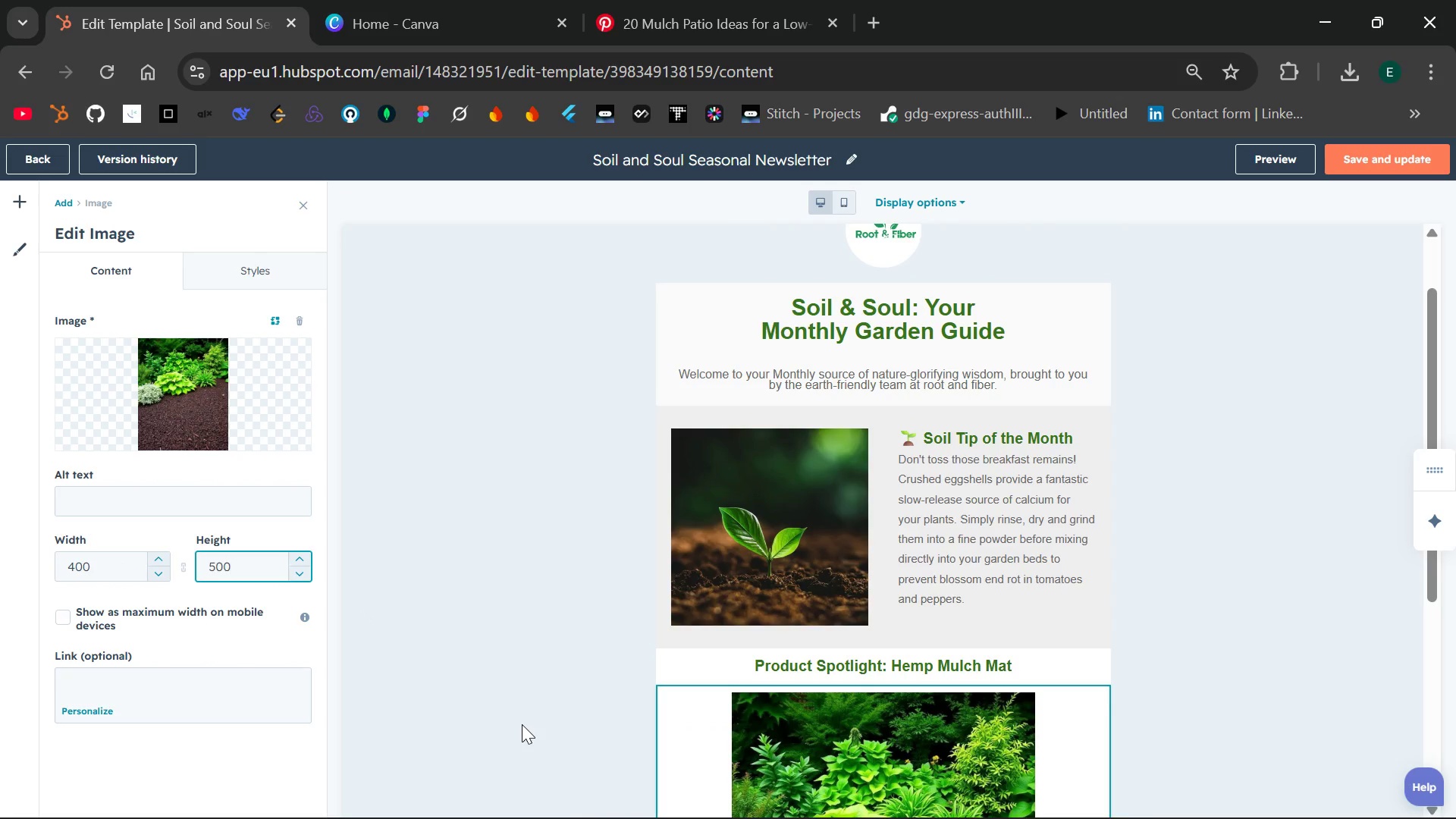 
left_click([522, 724])
 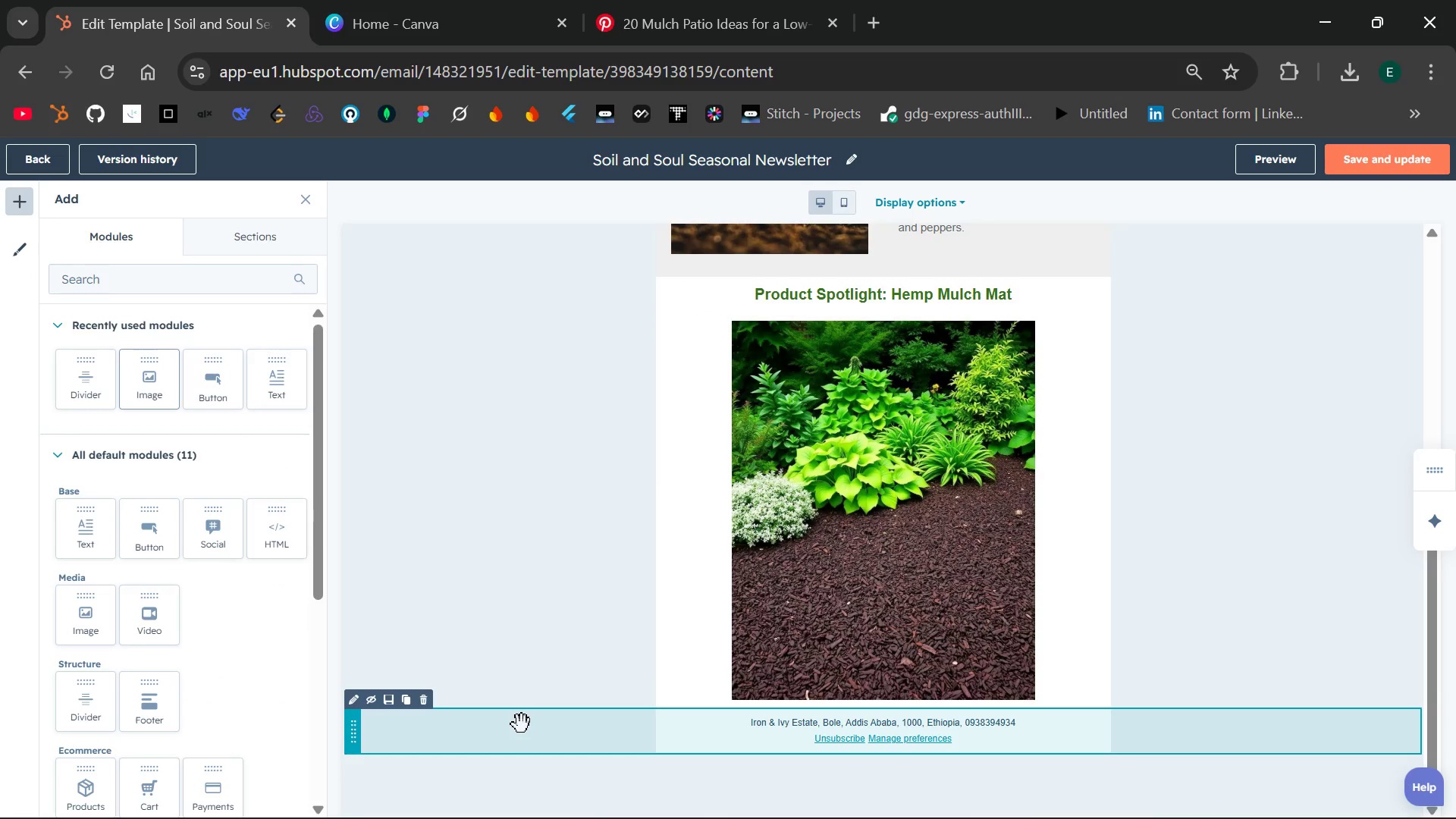 
wait(28.88)
 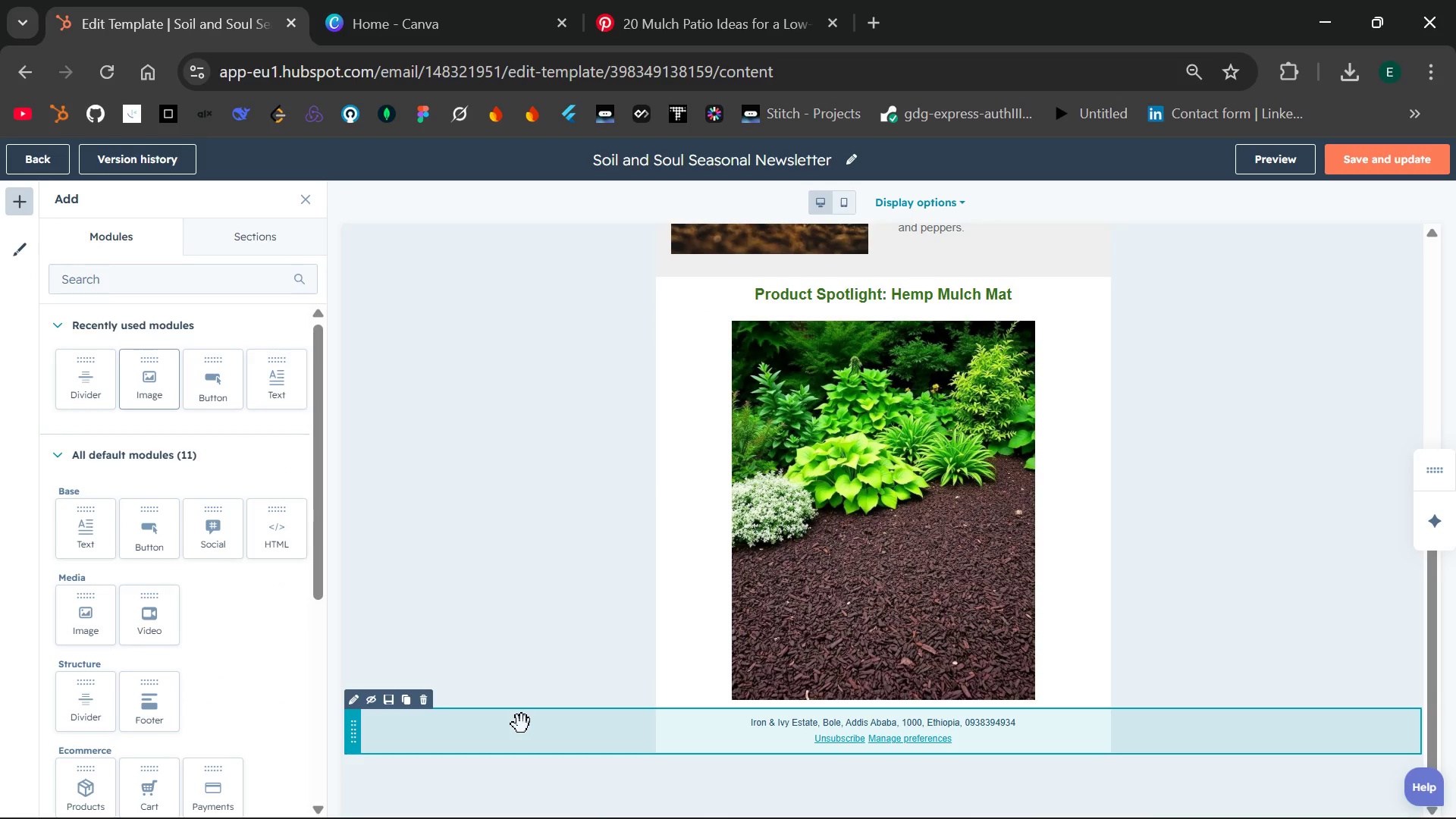 
left_click_drag(start_coordinate=[281, 384], to_coordinate=[723, 699])
 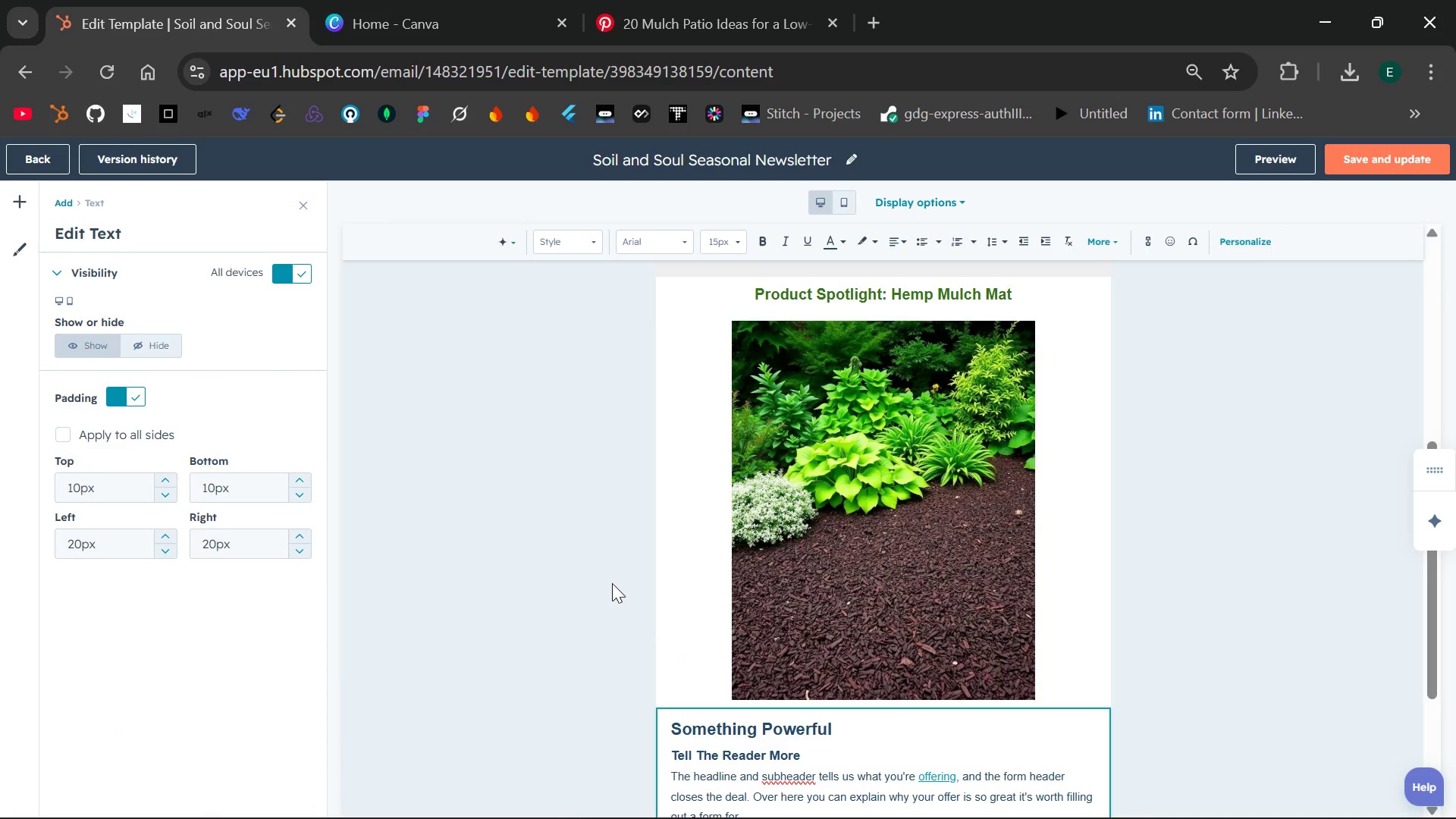 
left_click([541, 582])
 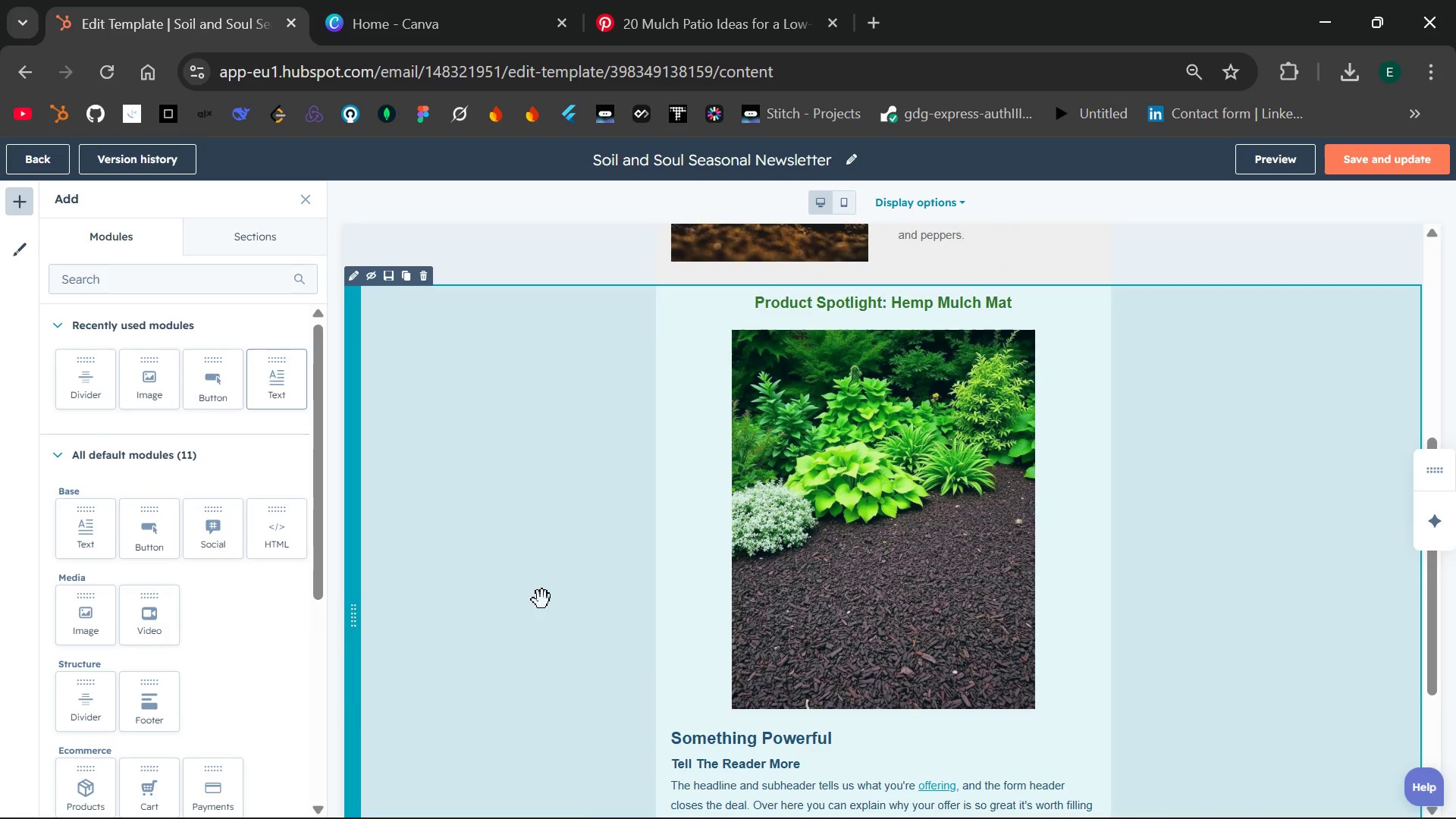 
wait(17.58)
 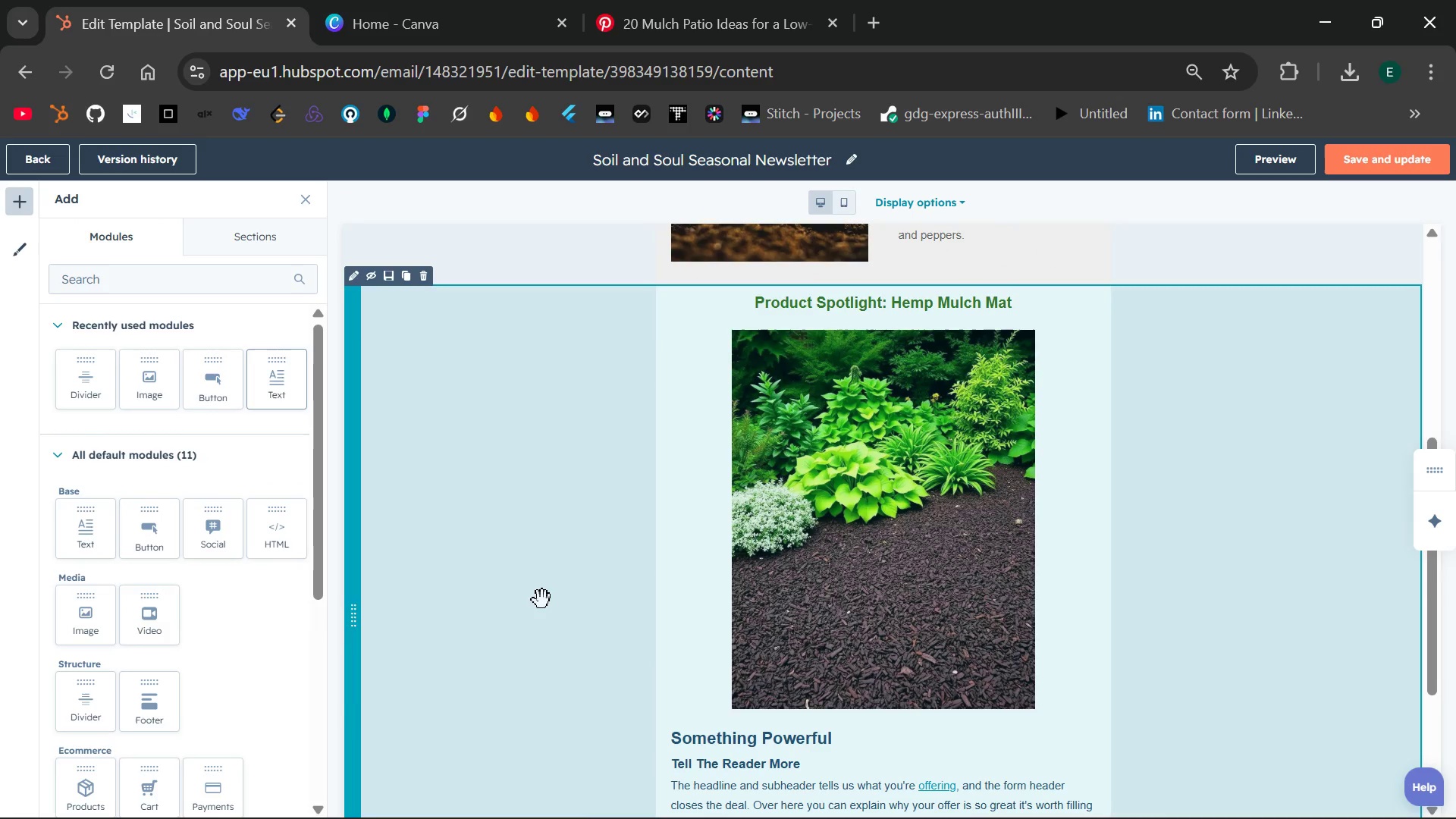 
left_click([347, 284])
 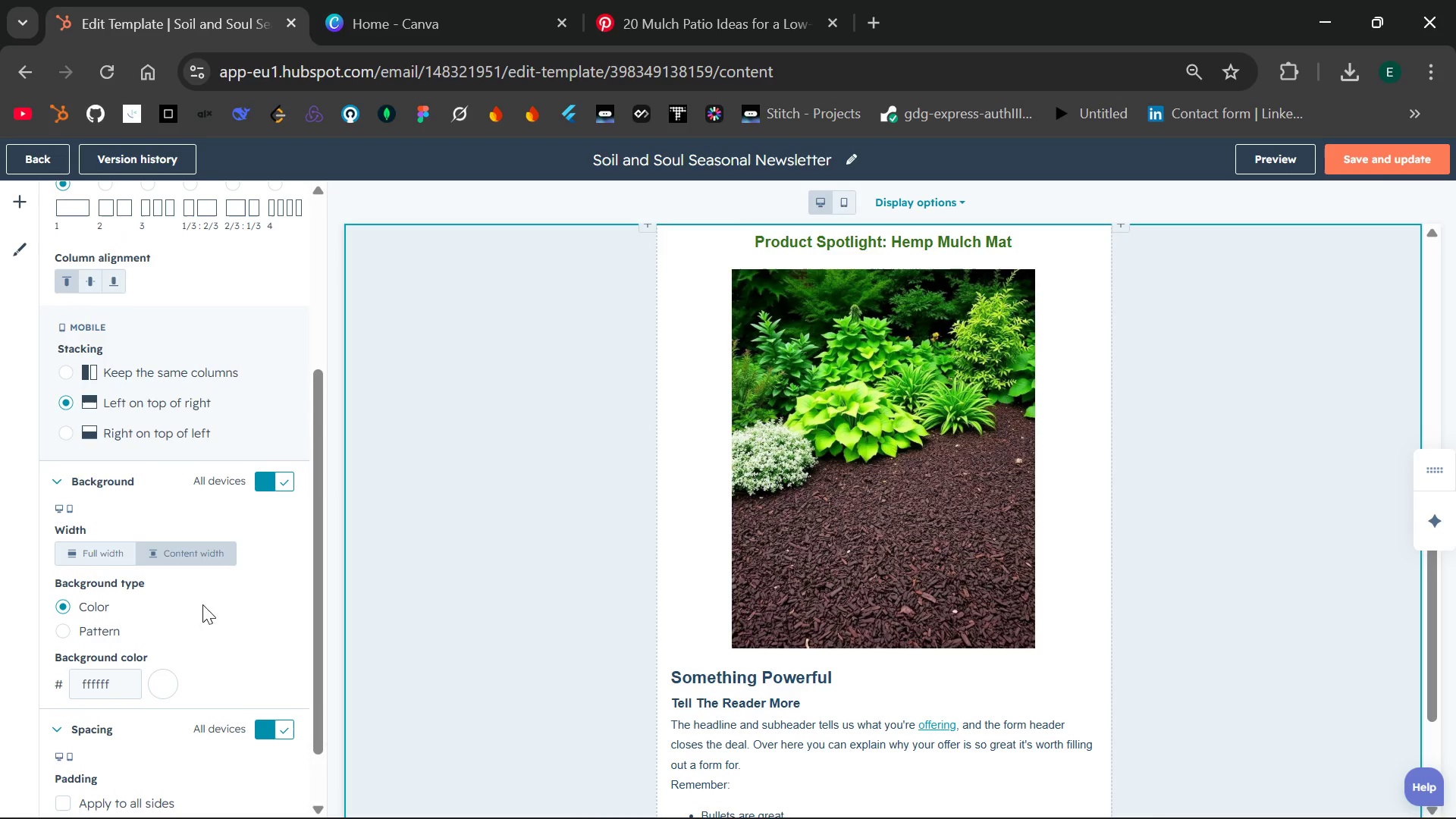 
left_click([165, 681])
 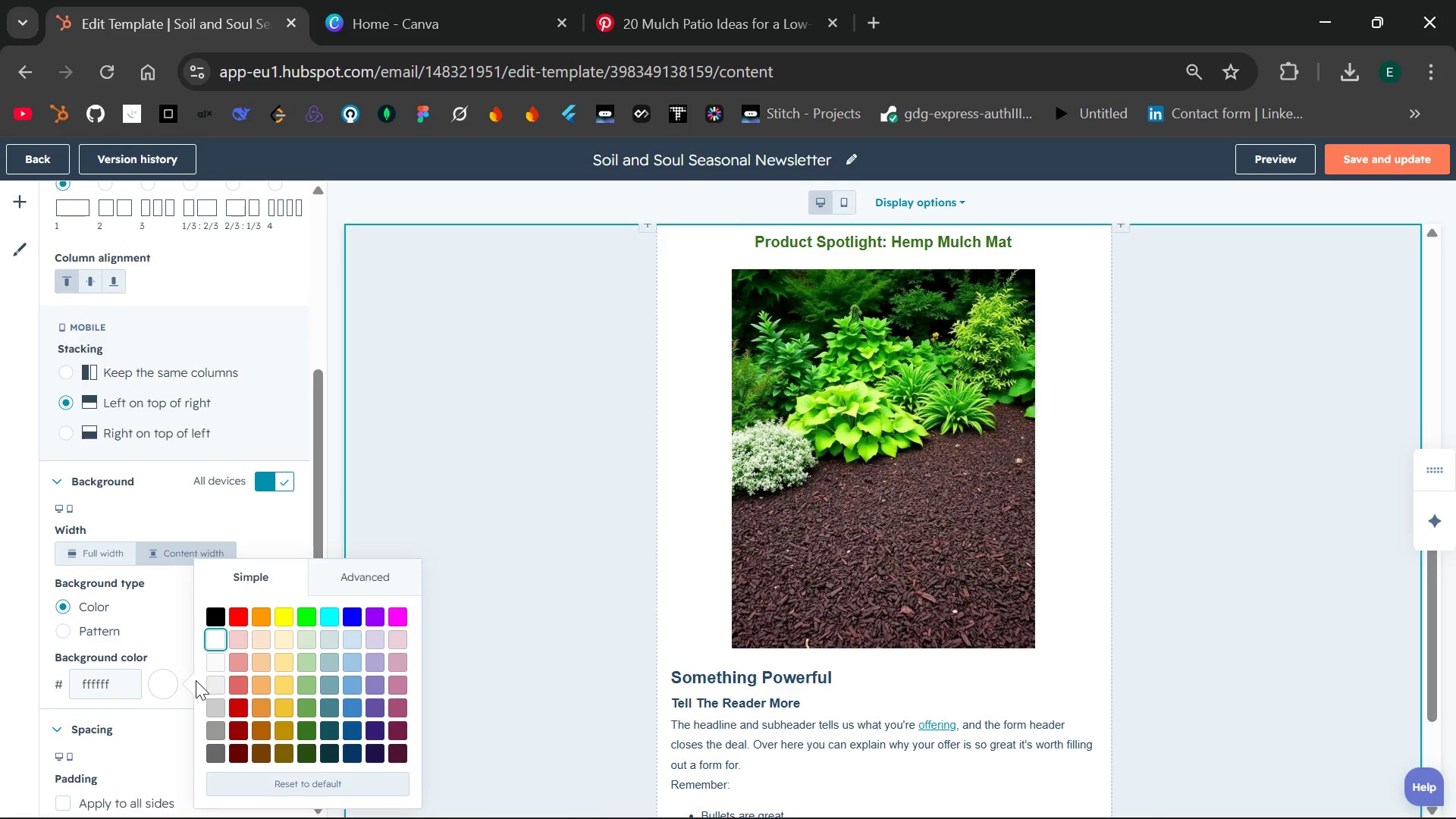 
left_click([209, 682])
 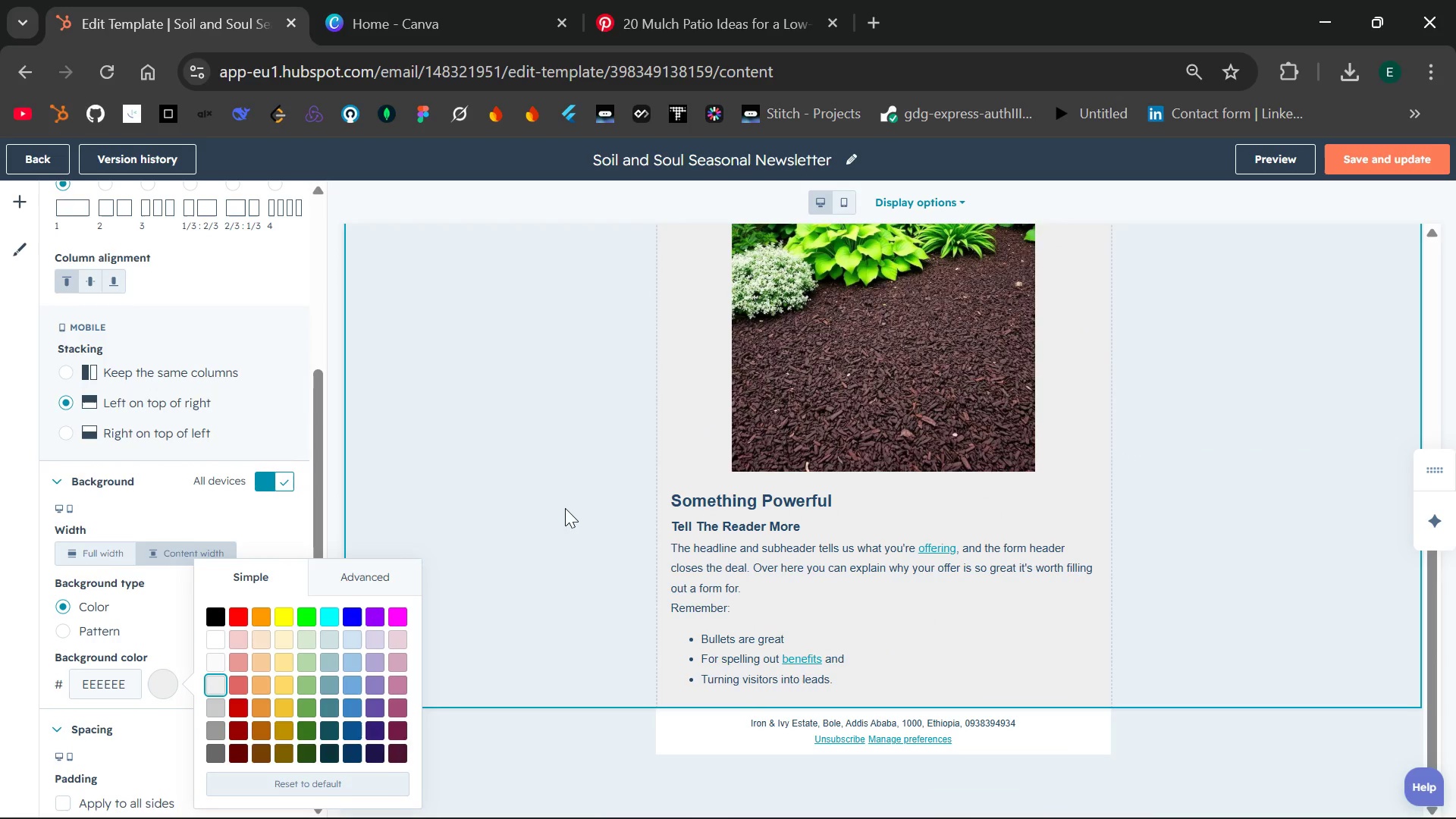 
wait(5.08)
 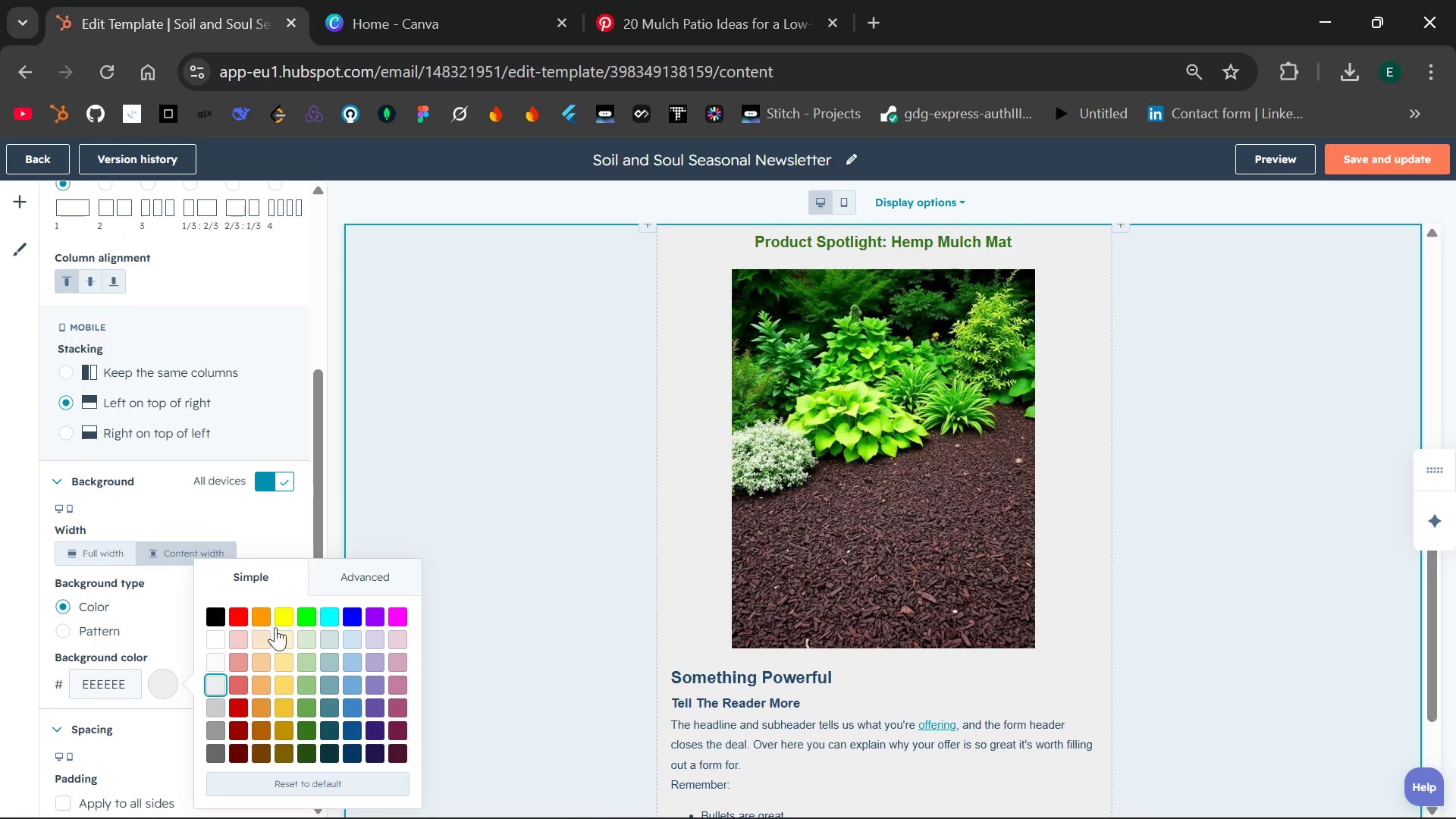 
left_click([311, 645])
 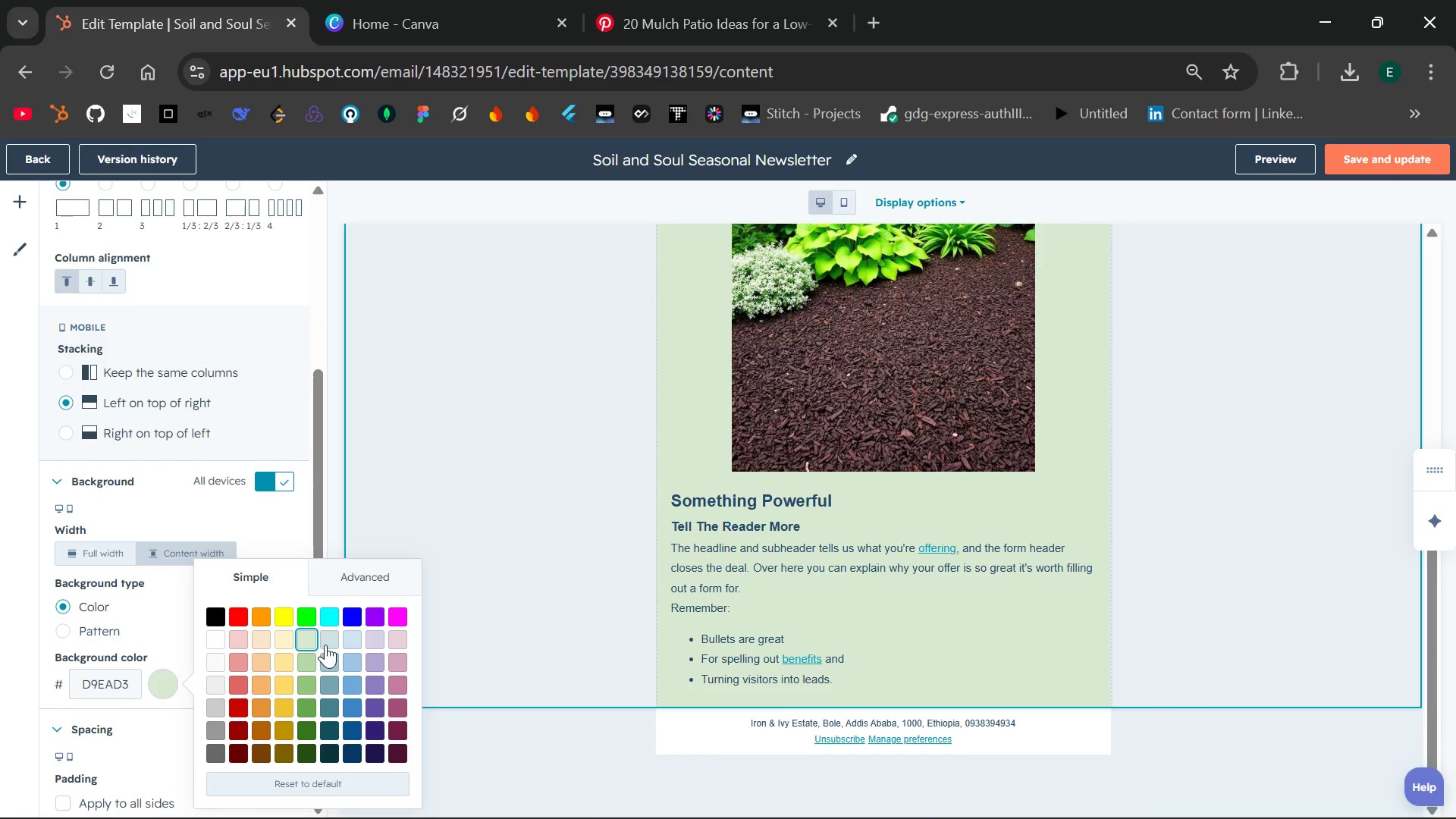 
left_click([328, 645])
 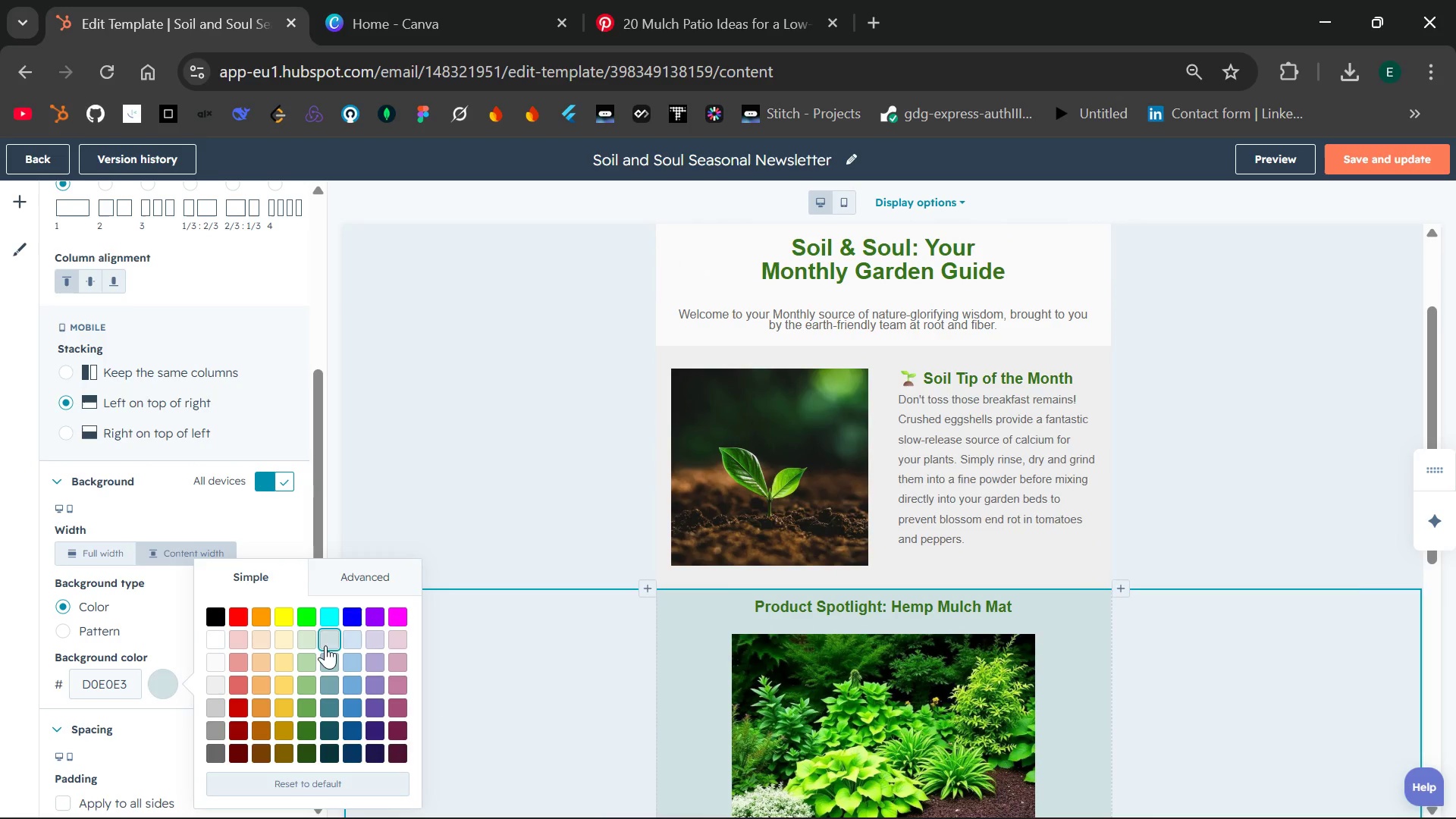 
wait(5.41)
 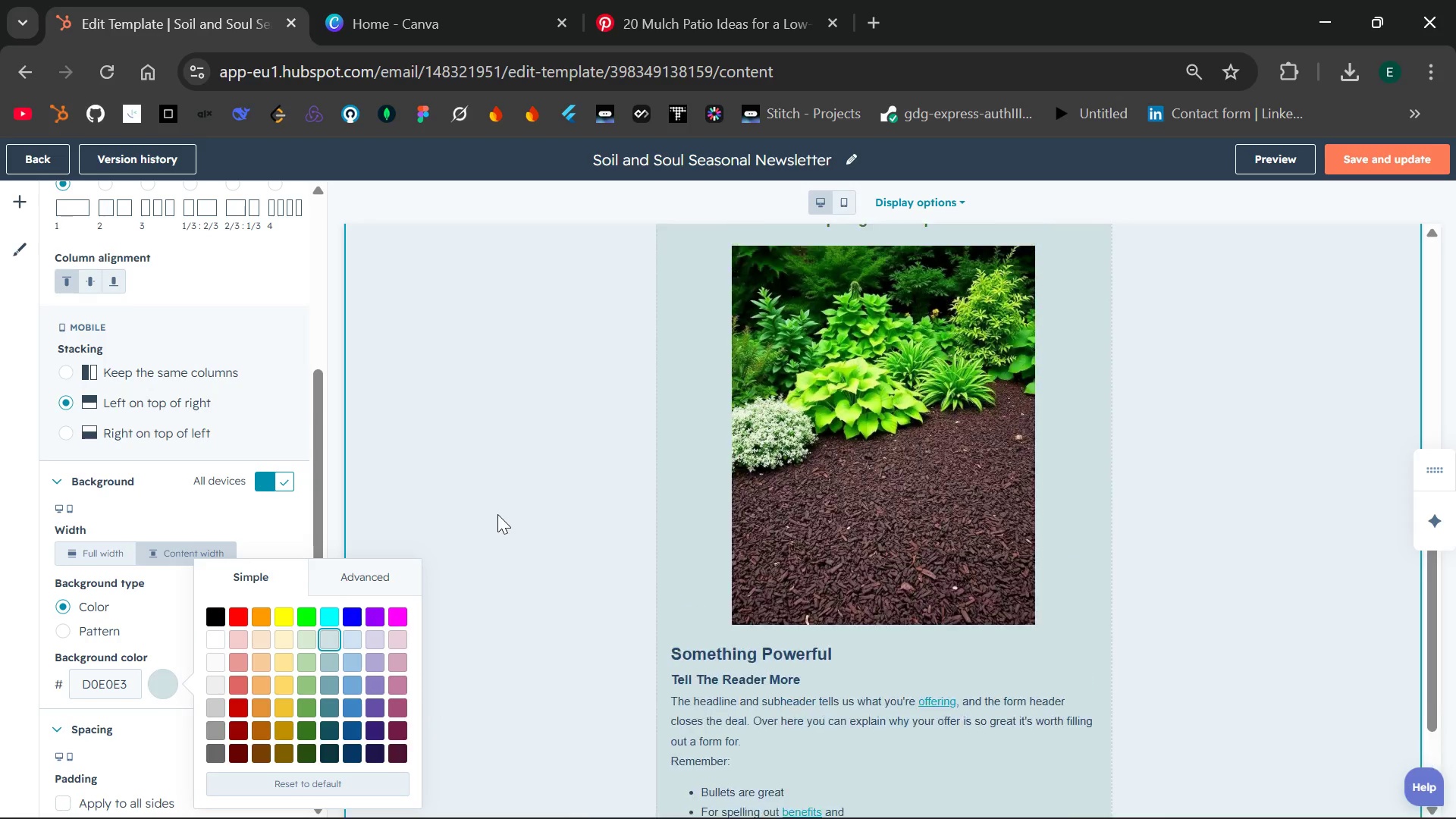 
left_click([218, 663])
 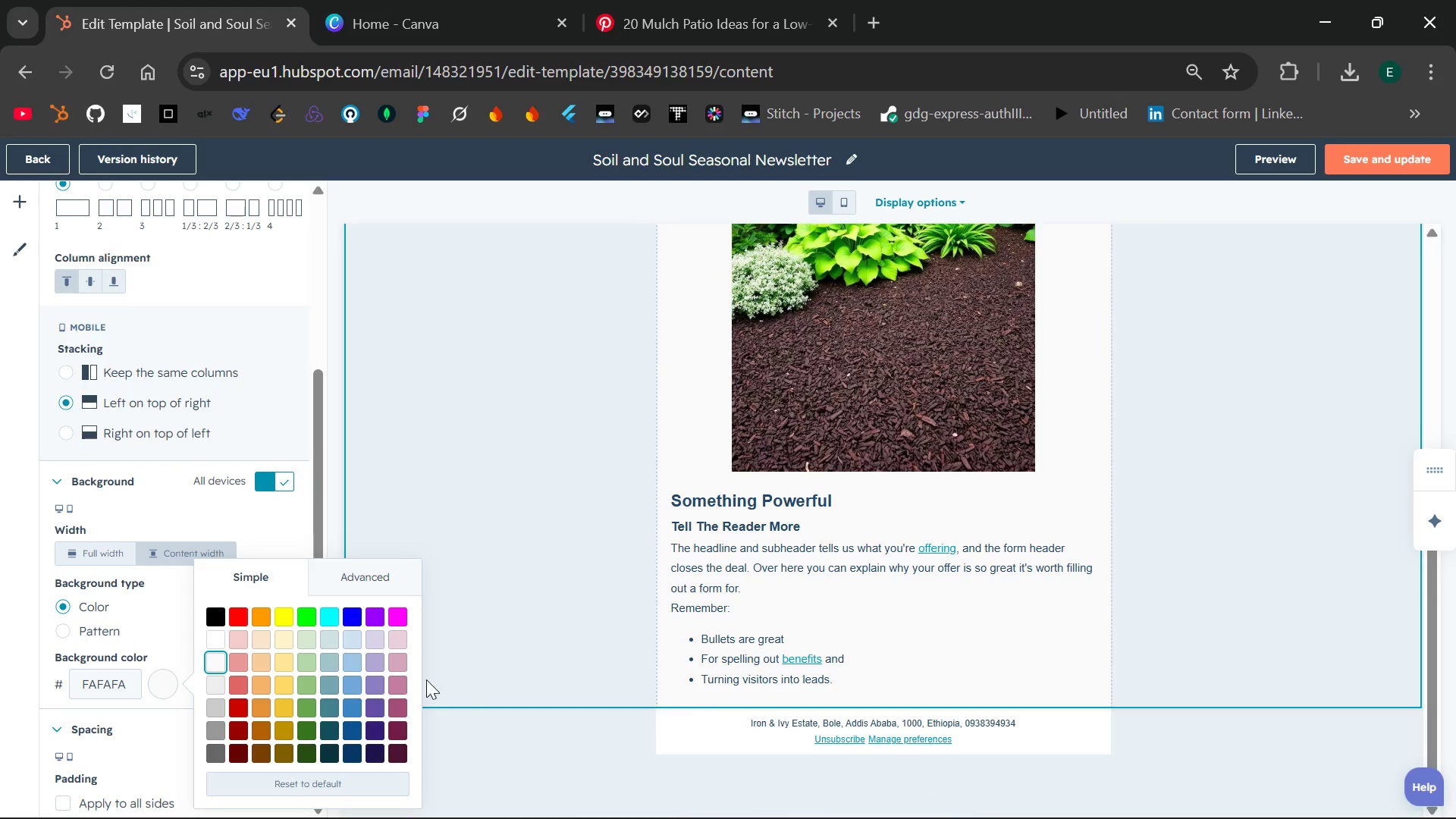 
wait(6.58)
 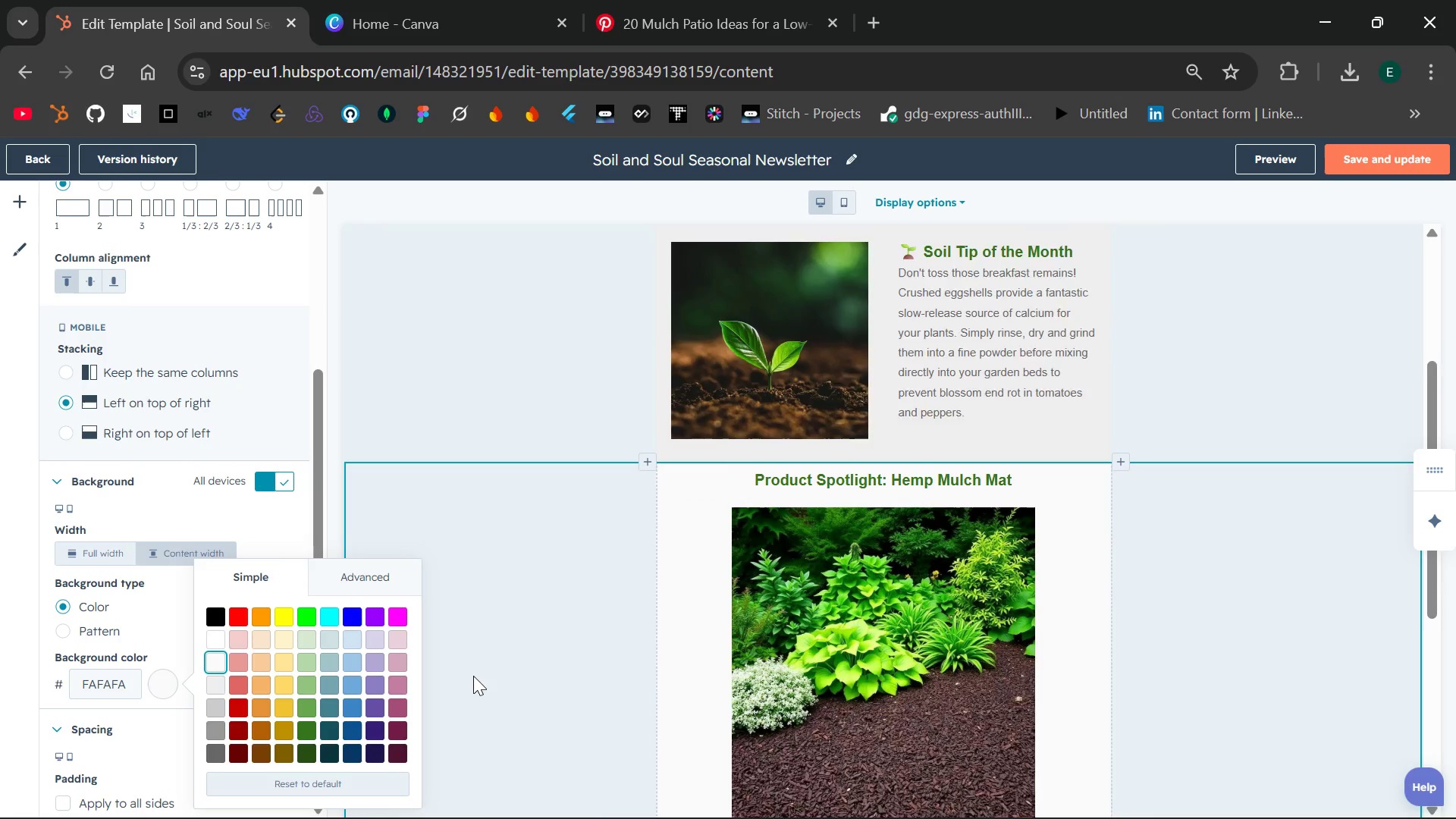 
left_click([214, 645])
 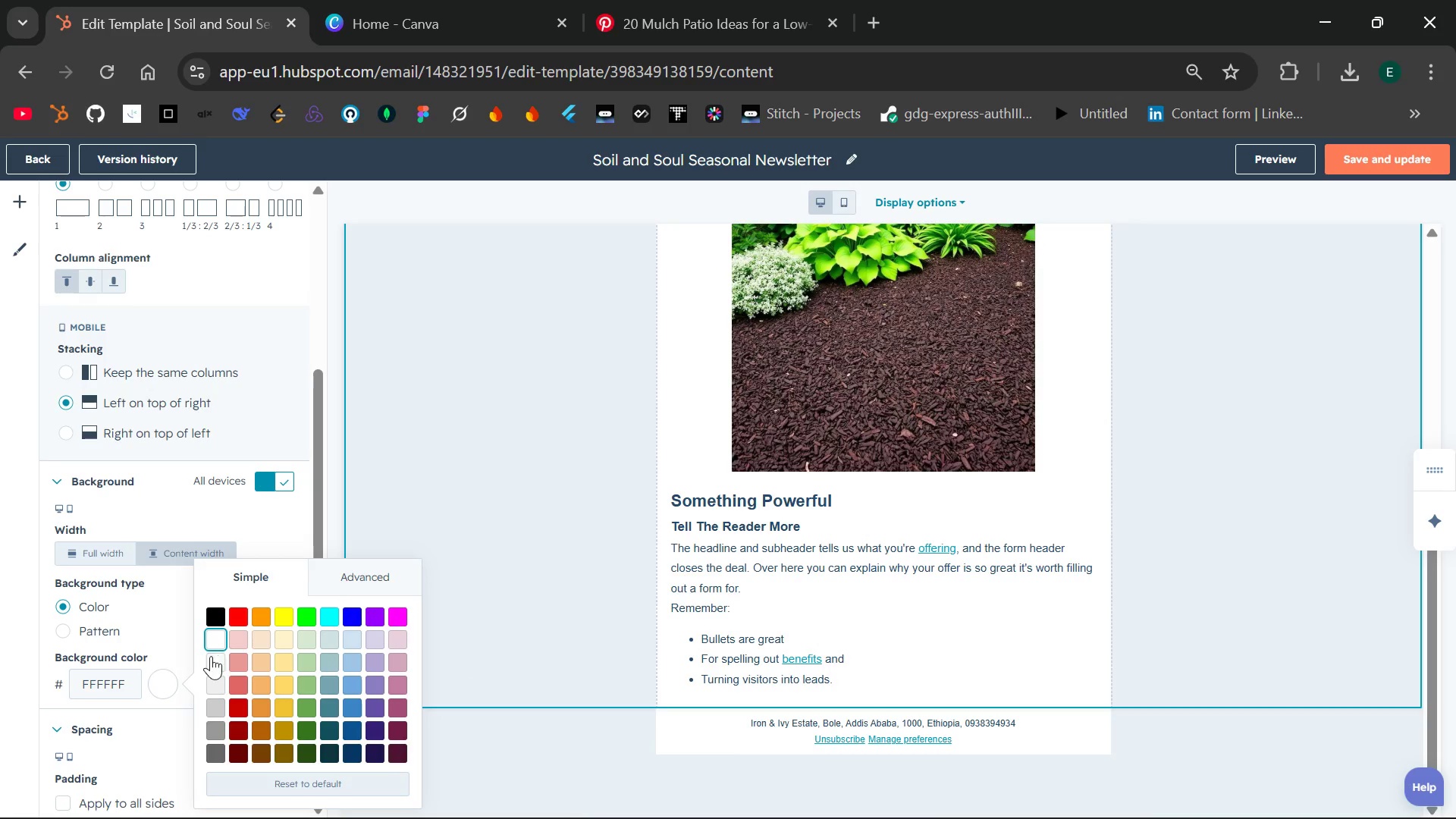 
left_click([209, 664])
 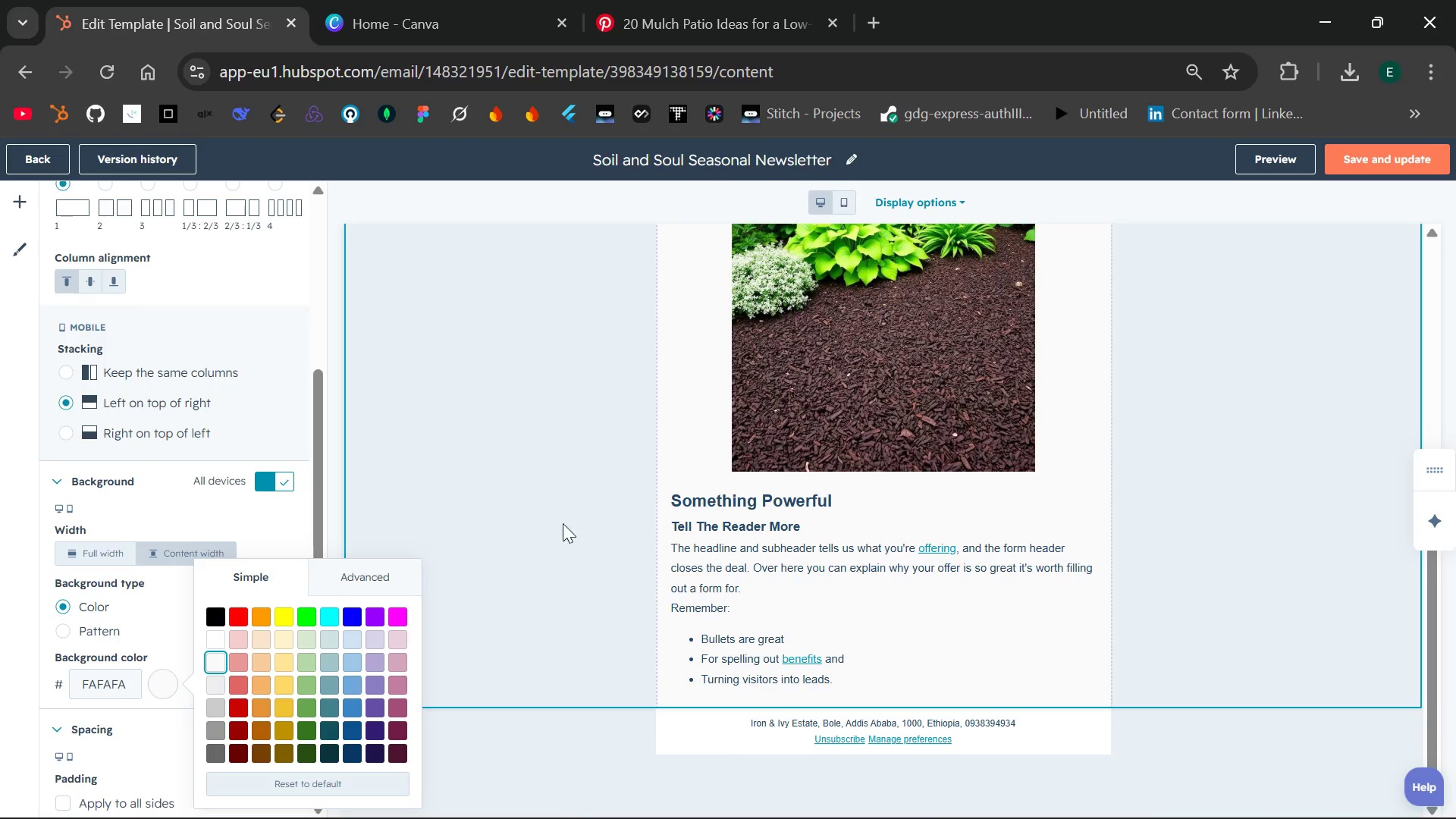 
right_click([564, 554])
 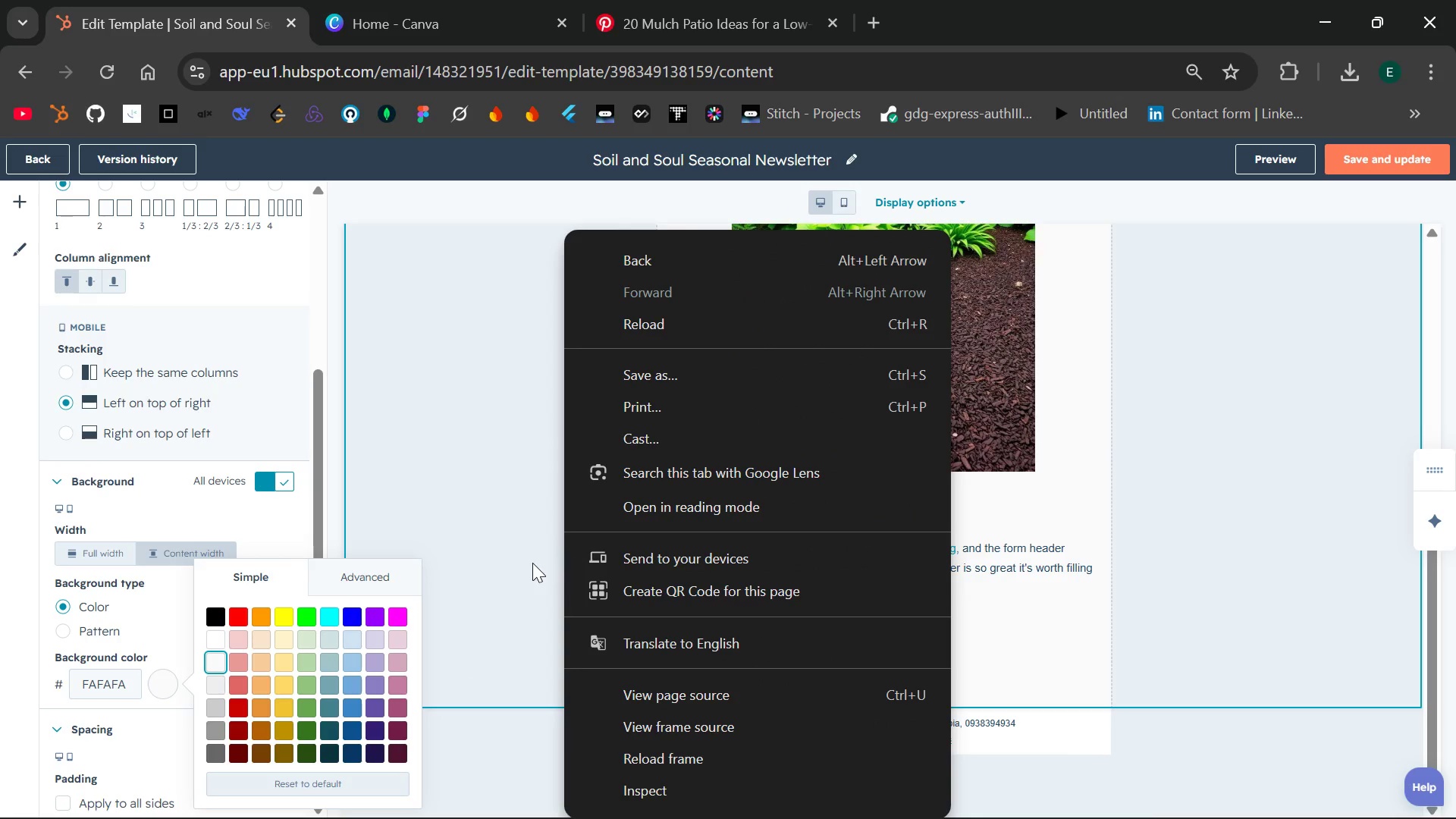 
left_click([532, 563])
 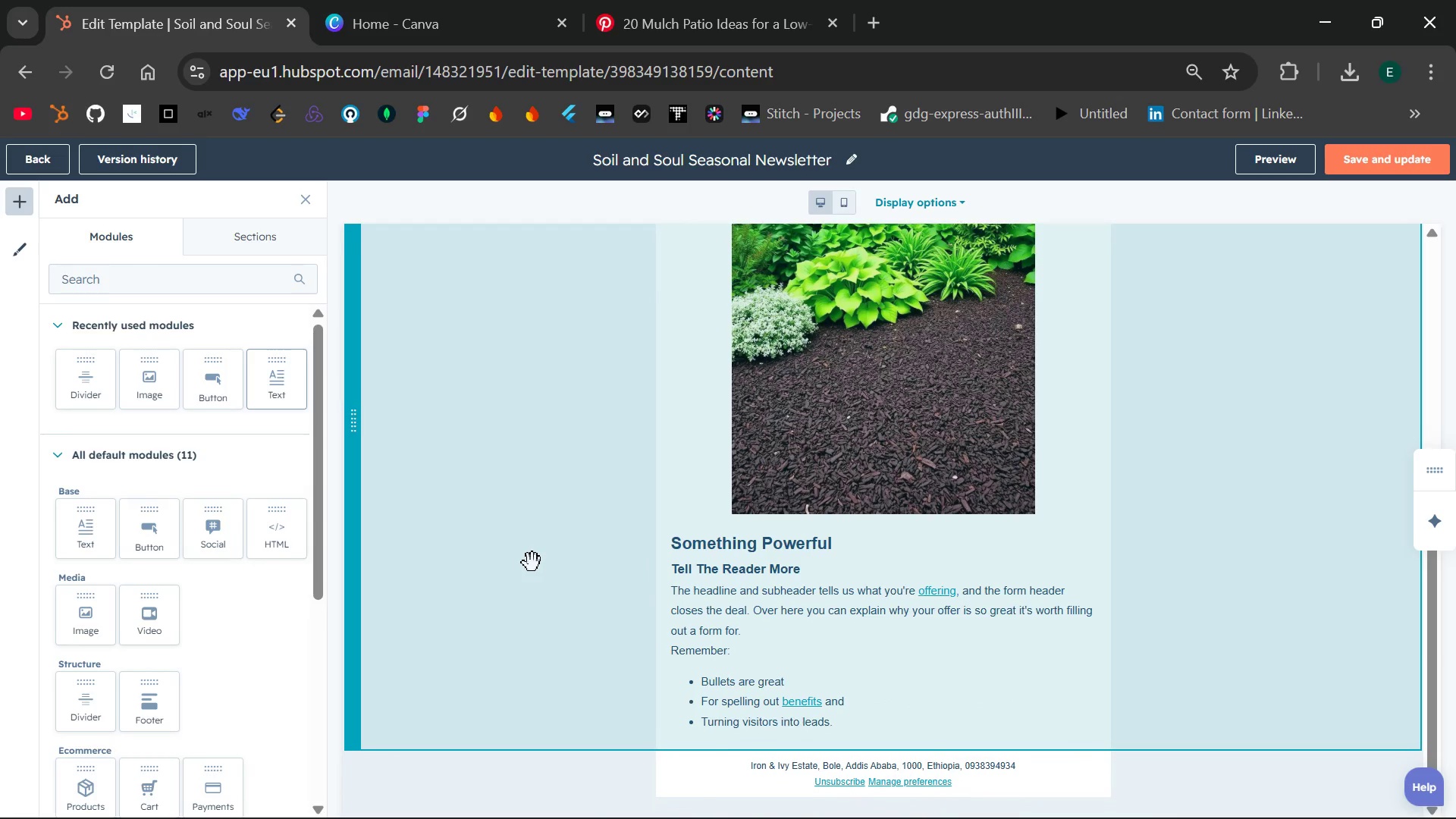 
wait(6.76)
 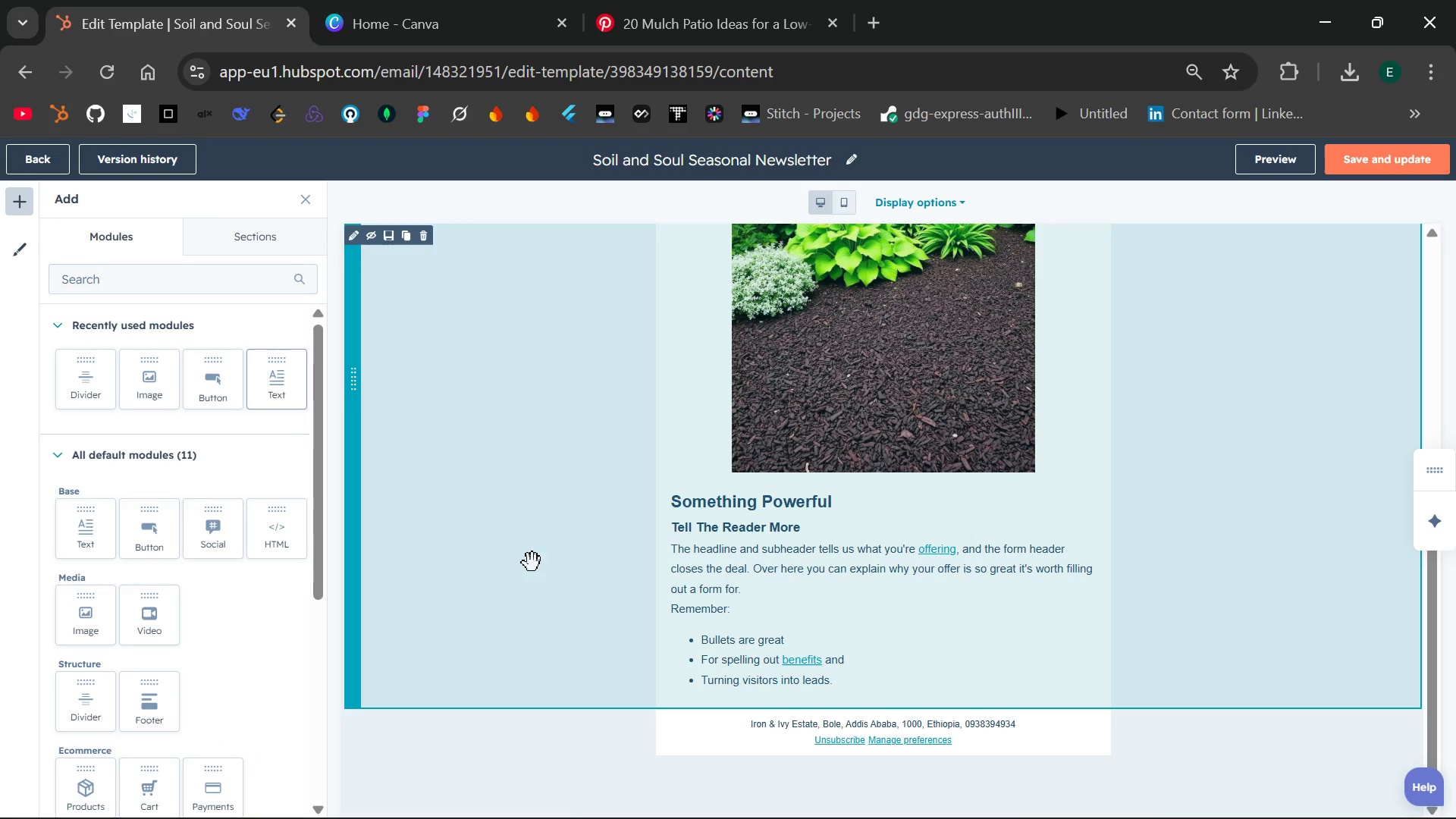 
double_click([759, 612])
 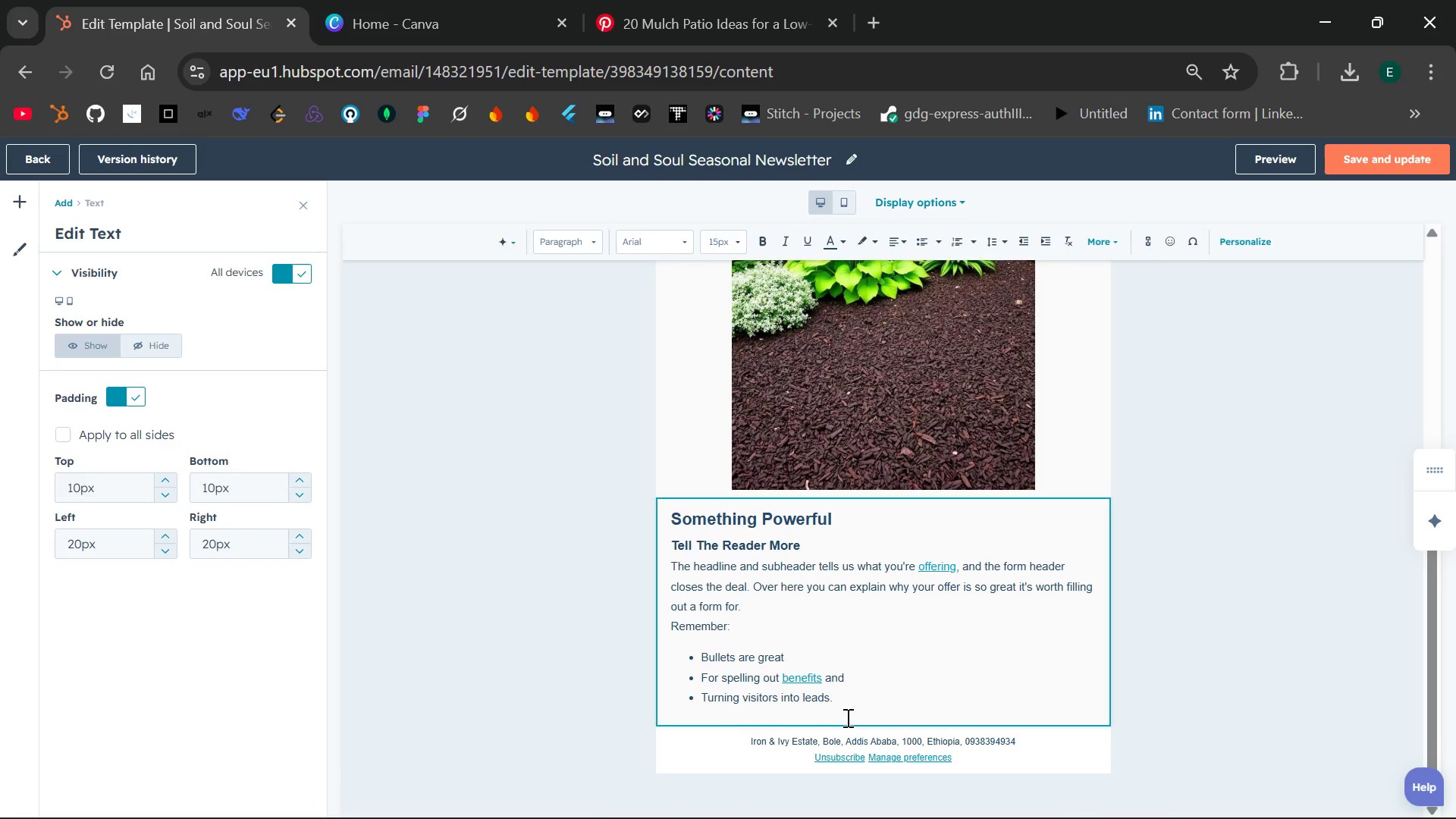 
left_click_drag(start_coordinate=[844, 723], to_coordinate=[843, 695])
 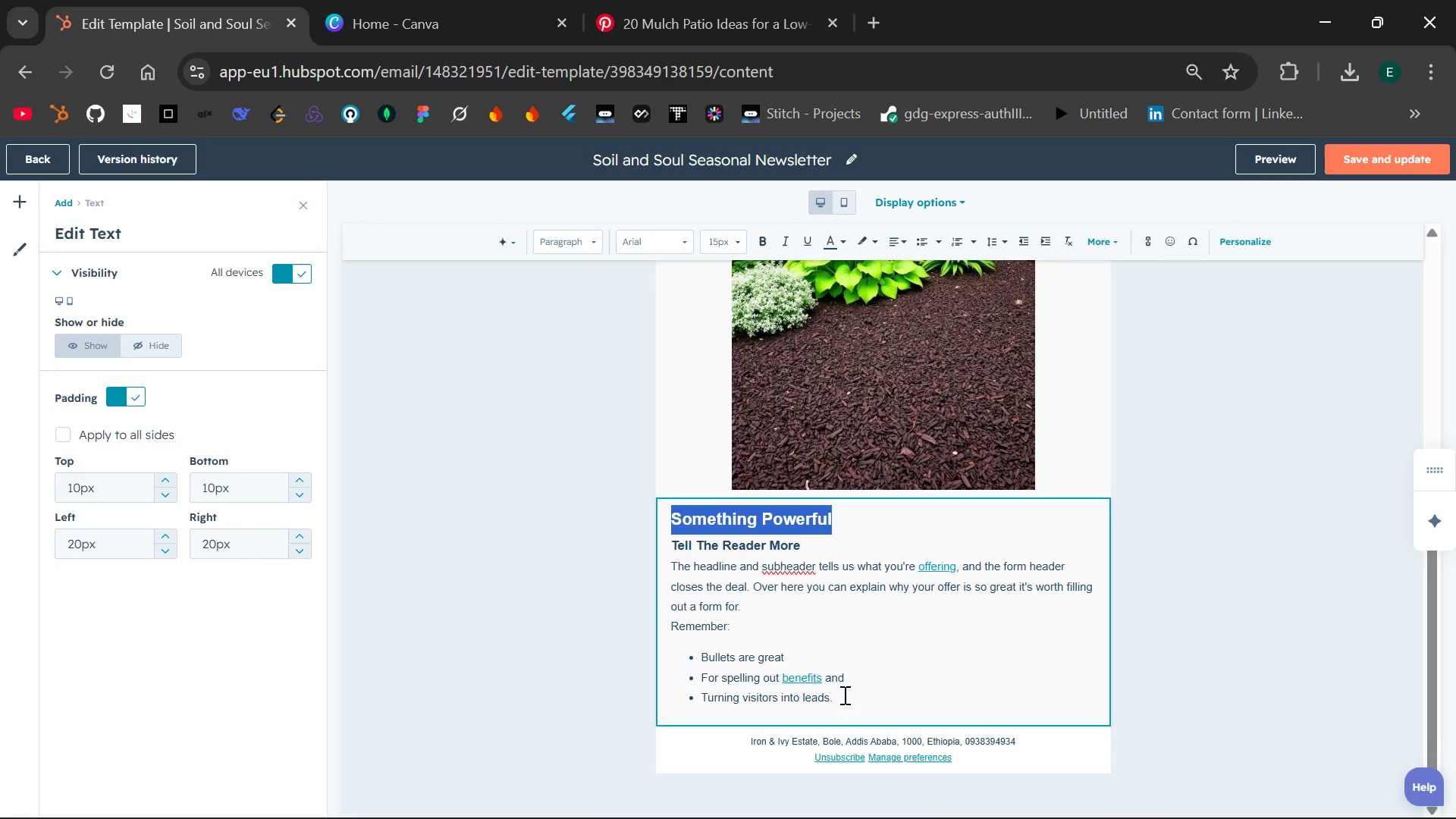 
left_click_drag(start_coordinate=[843, 695], to_coordinate=[848, 708])
 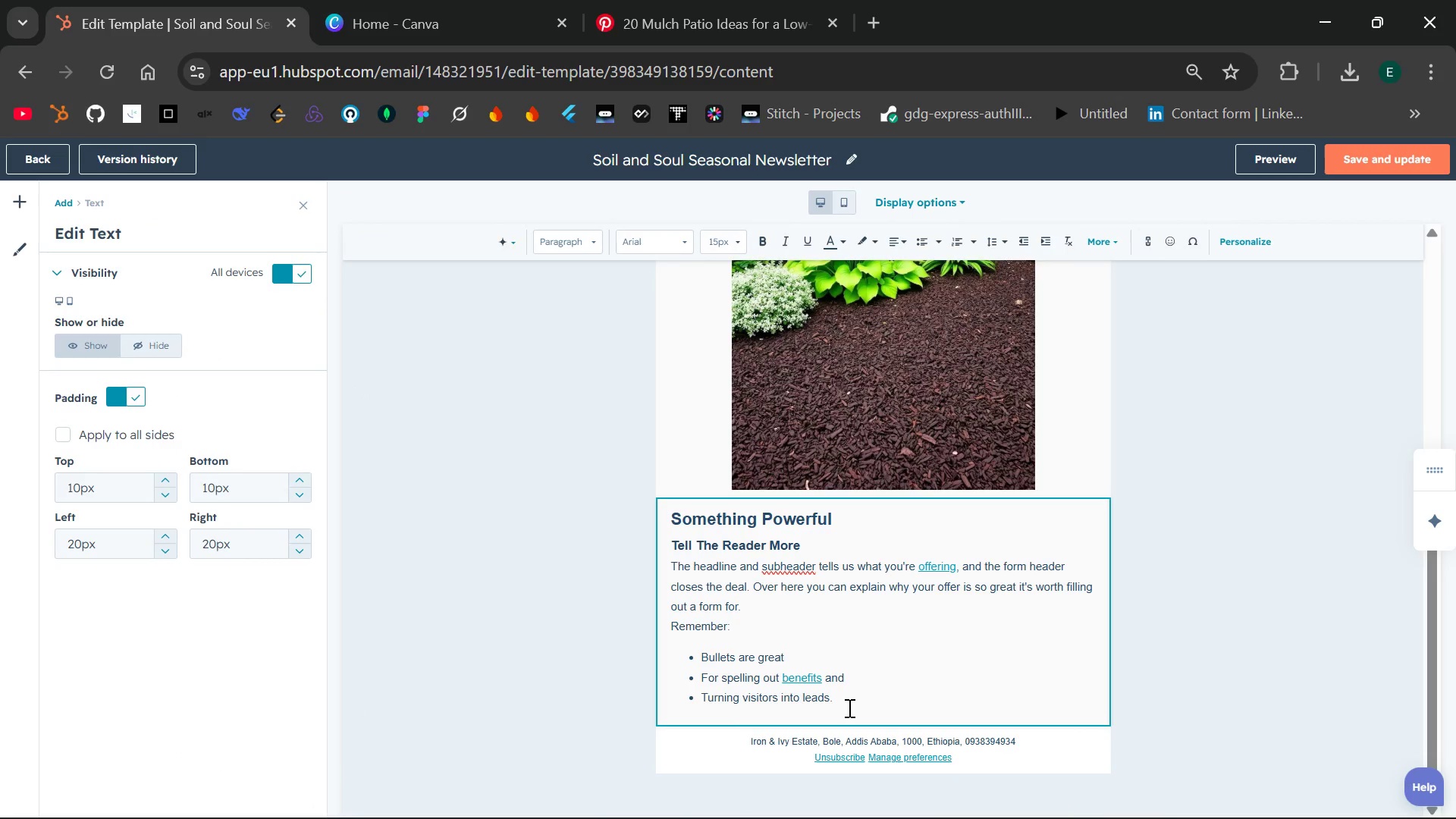 
left_click_drag(start_coordinate=[848, 708], to_coordinate=[669, 490])
 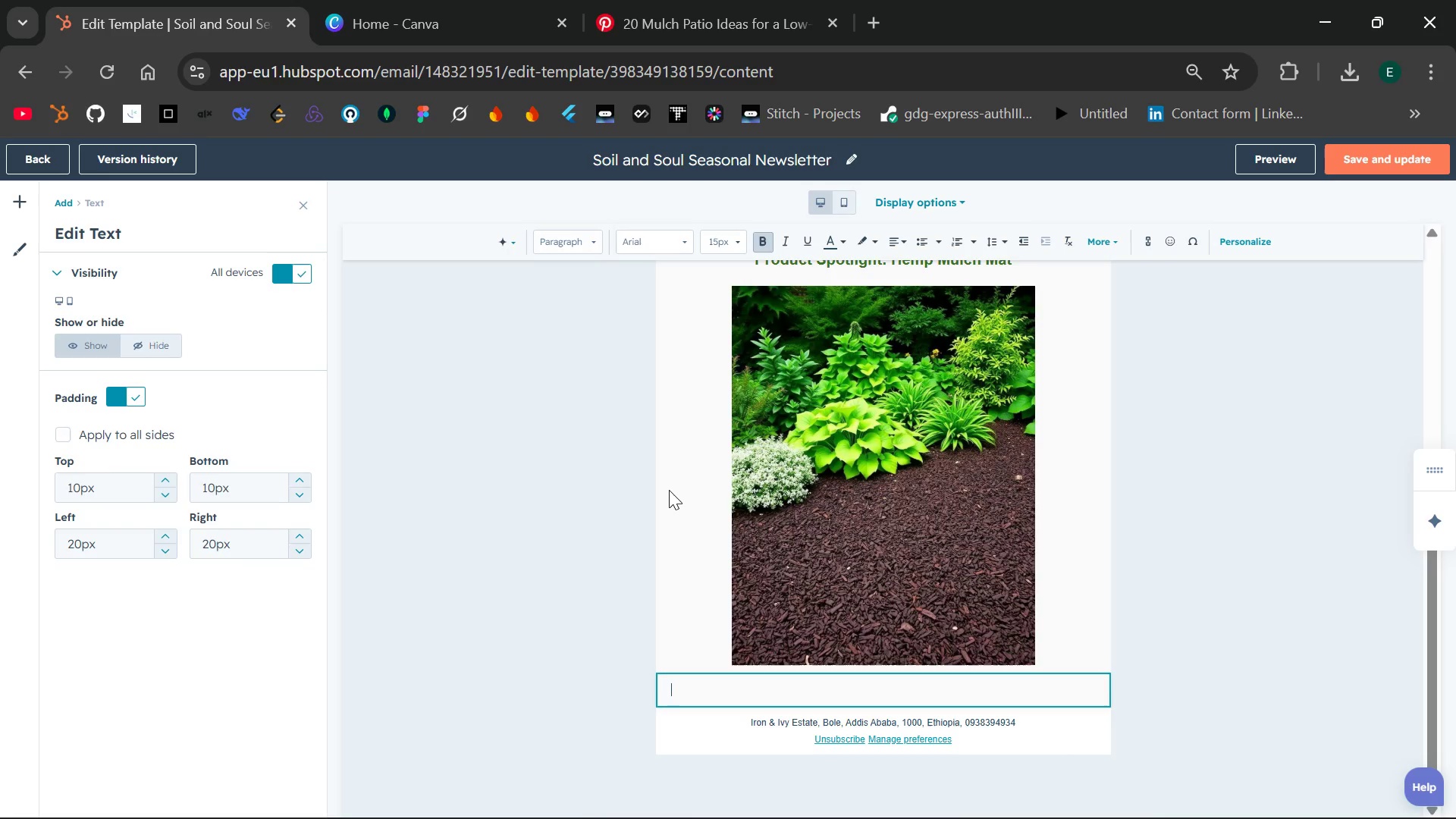 
key(Backspace)
type( Our Biodegradable hemp mats )
 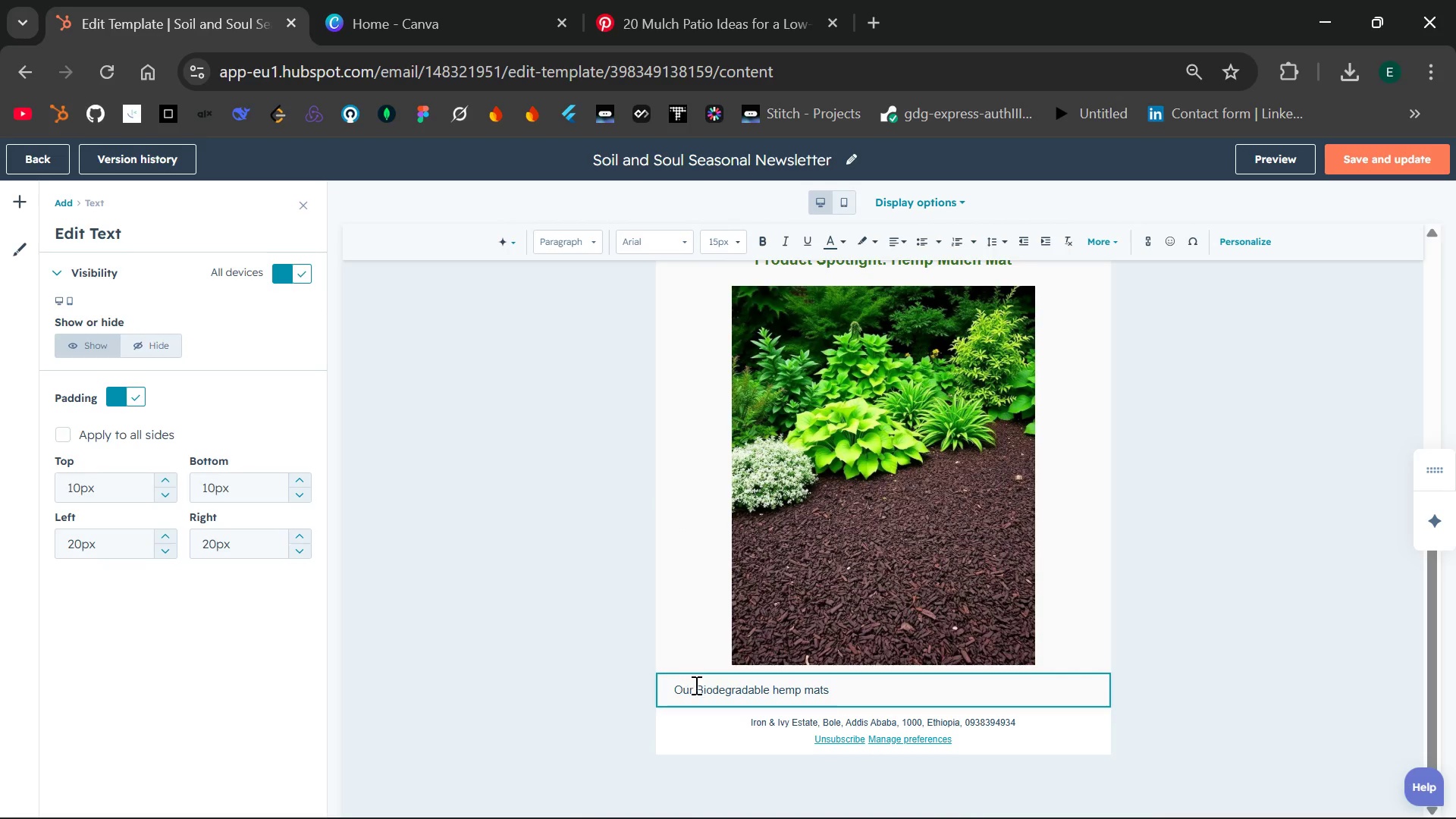 
wait(6.67)
 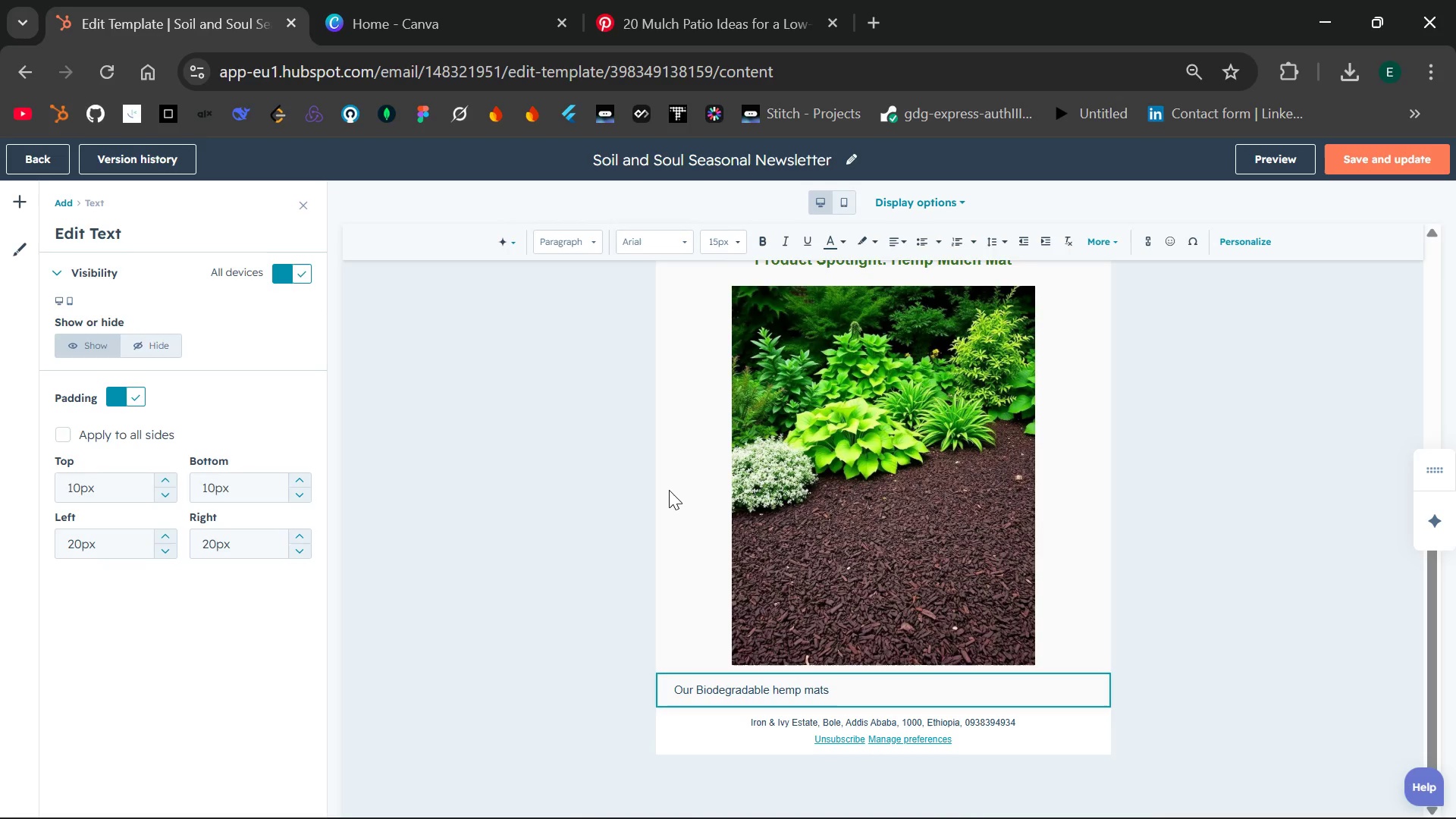 
left_click([700, 687])
 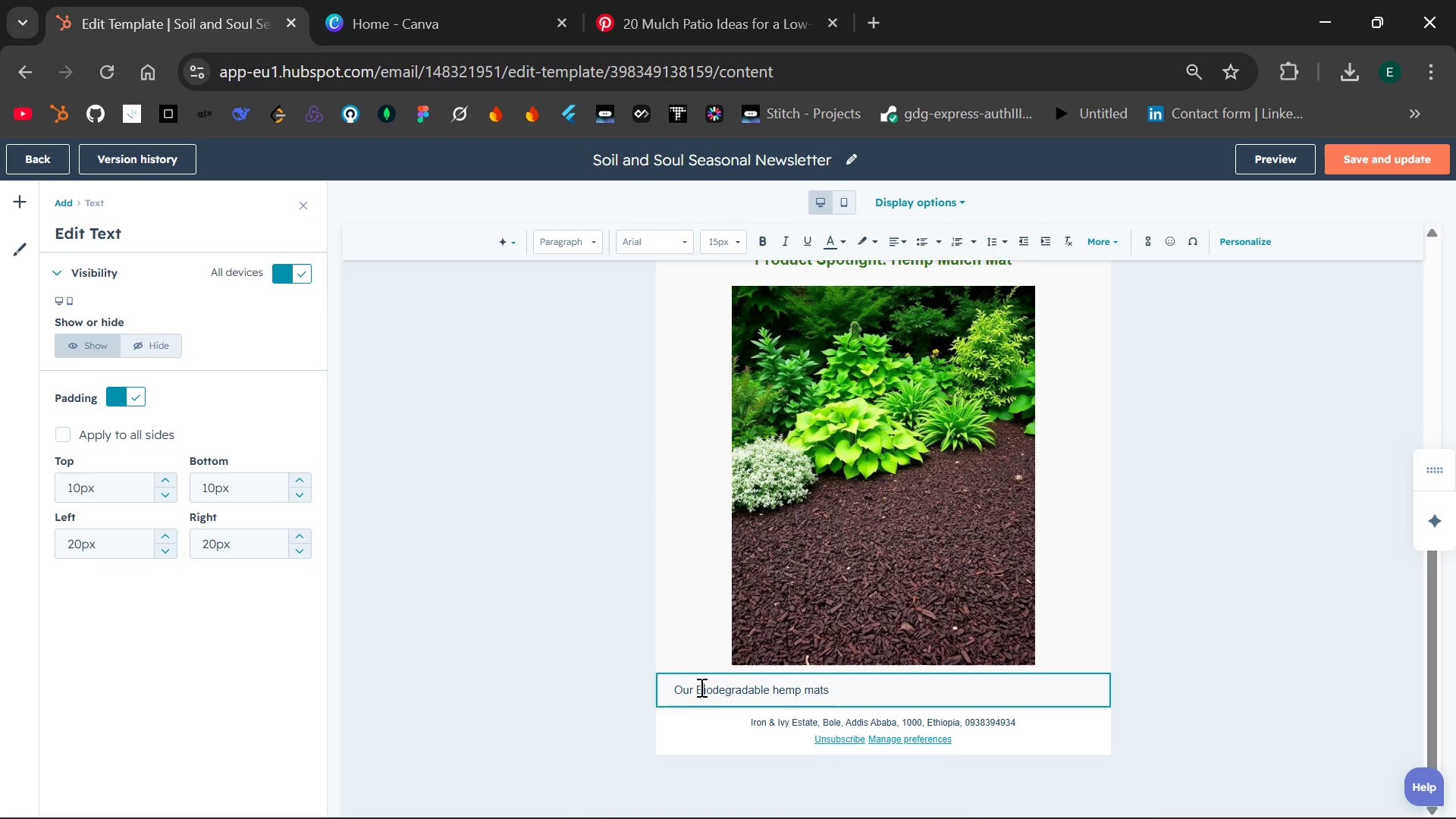 
key(Backspace)
 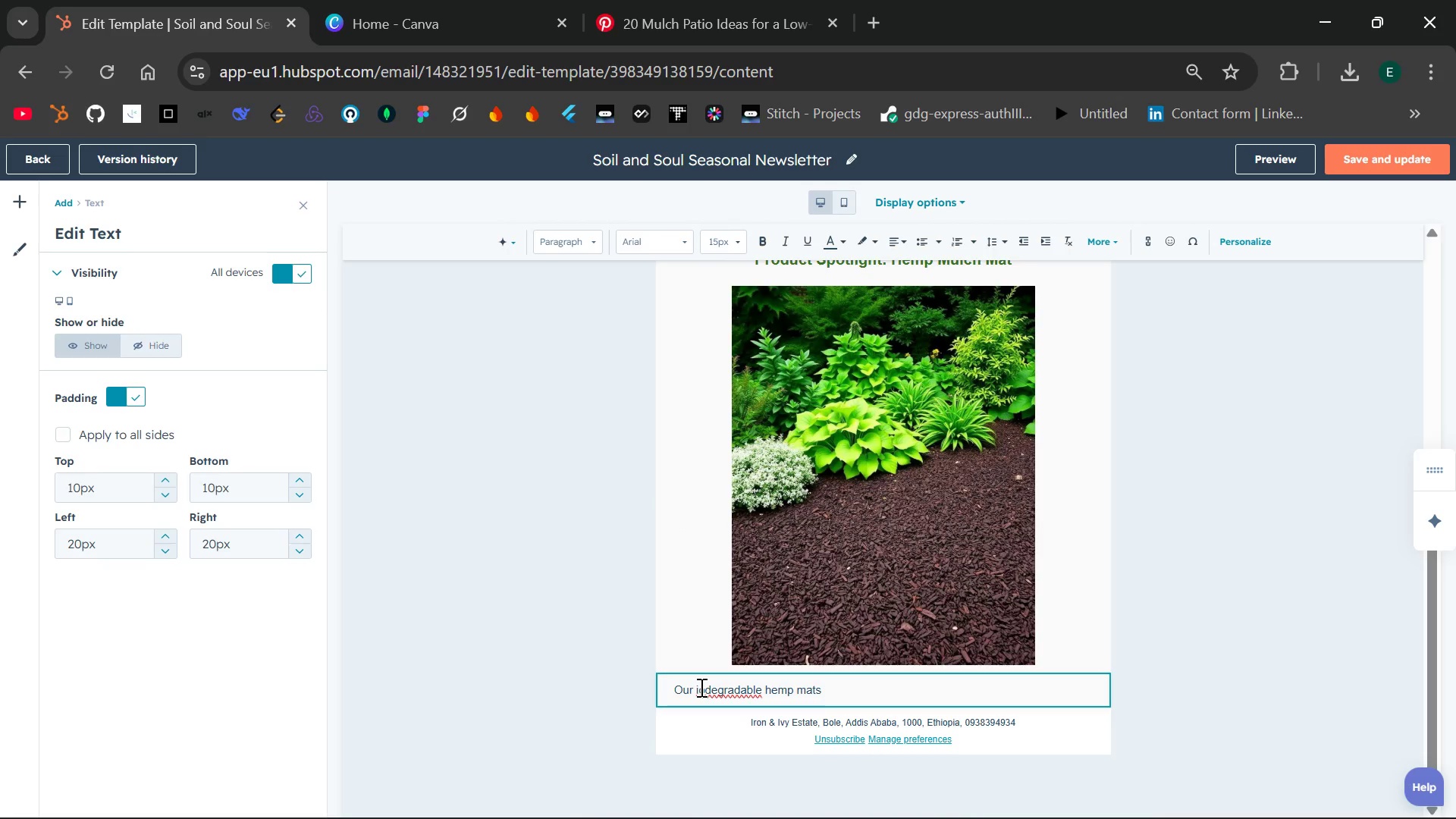 
key(B)
 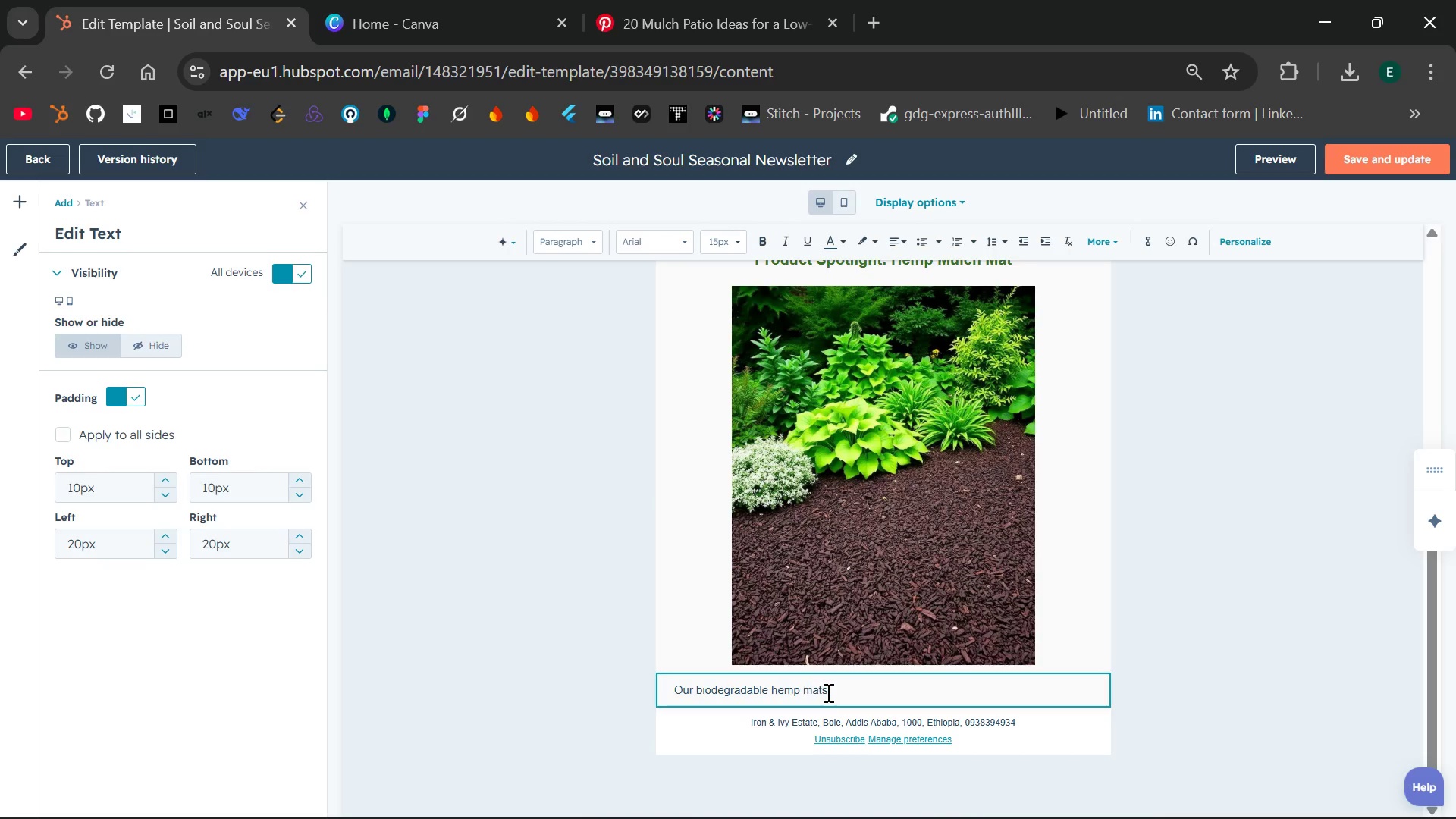 
left_click([836, 692])
 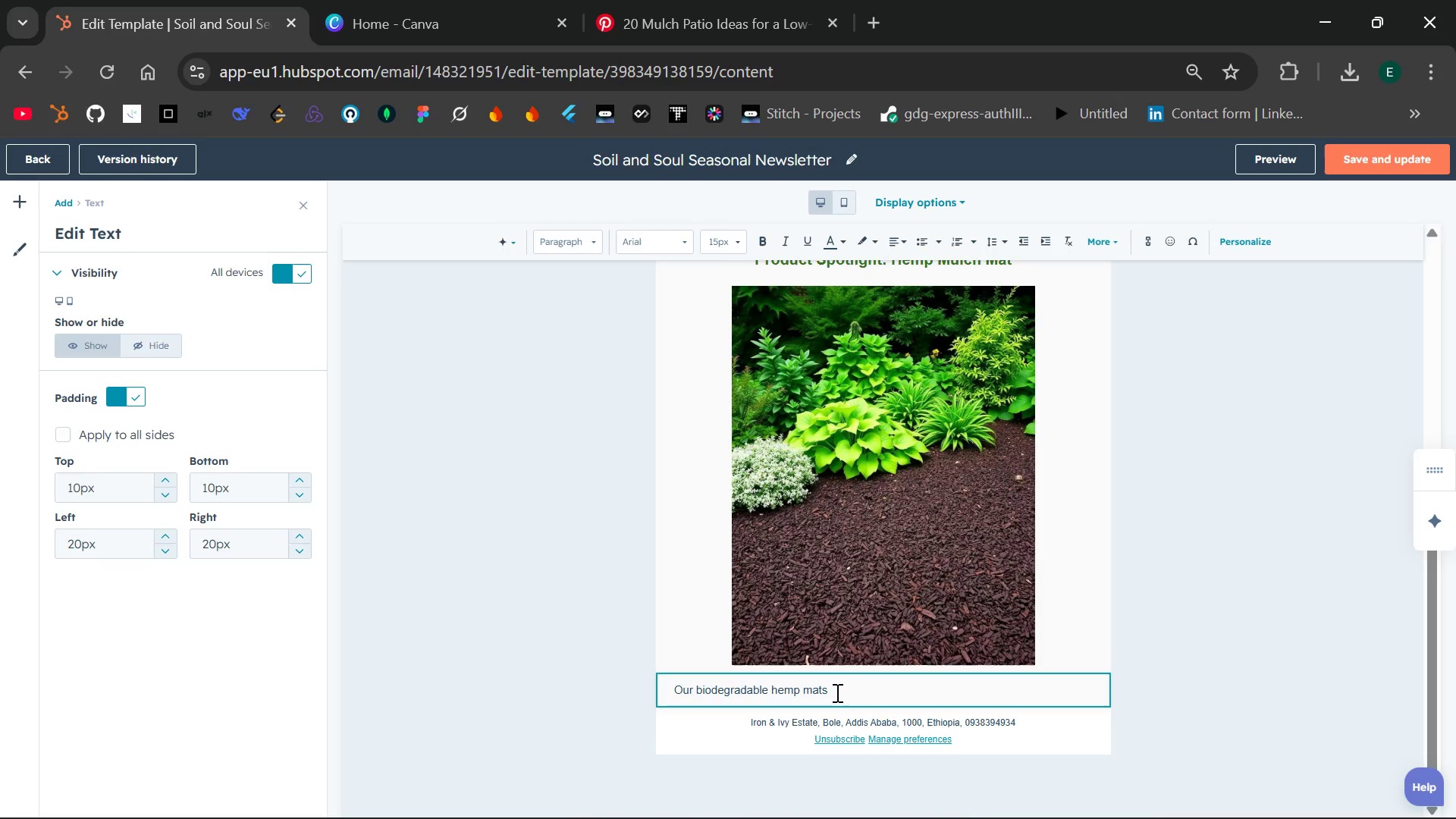 
type(supress weeds and retain mosi)
key(Backspace)
type(ture without the need for plat)
key(Backspace)
type(stic. Perfect for new sapling )
 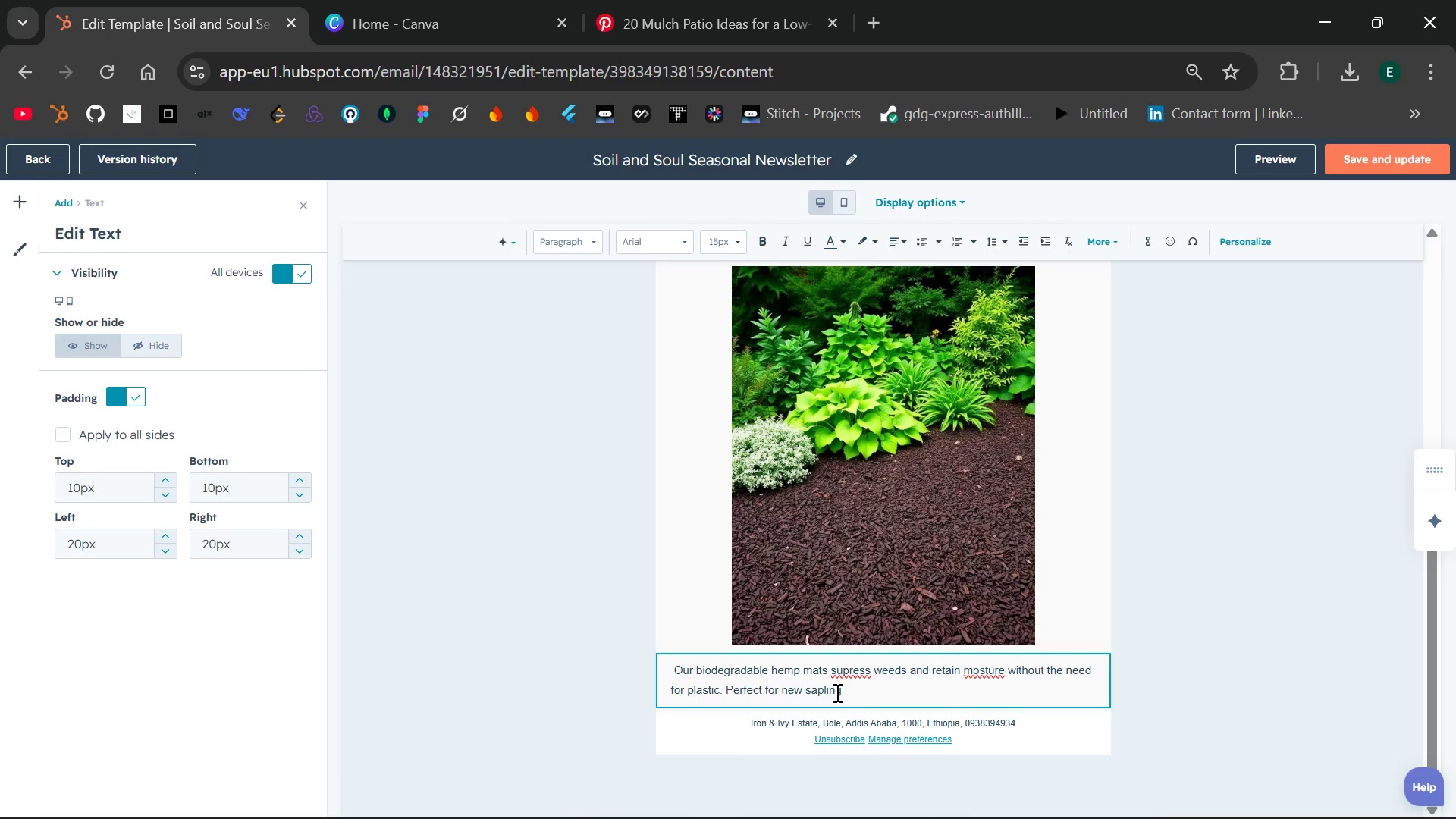 
type(or ses)
key(Backspace)
type(asonal vega)
key(Backspace)
type(etables beds.)
 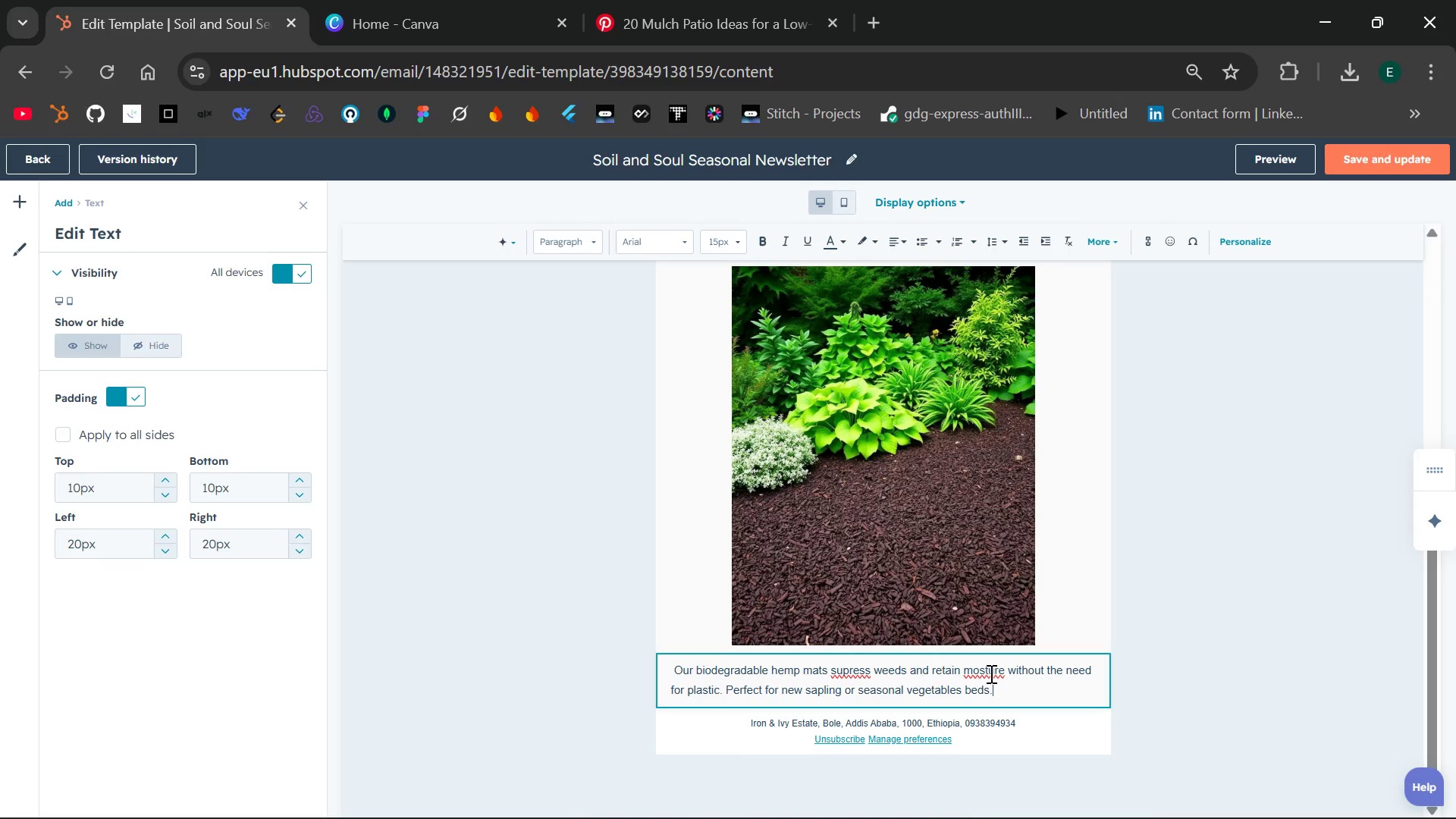 
double_click([990, 673])
 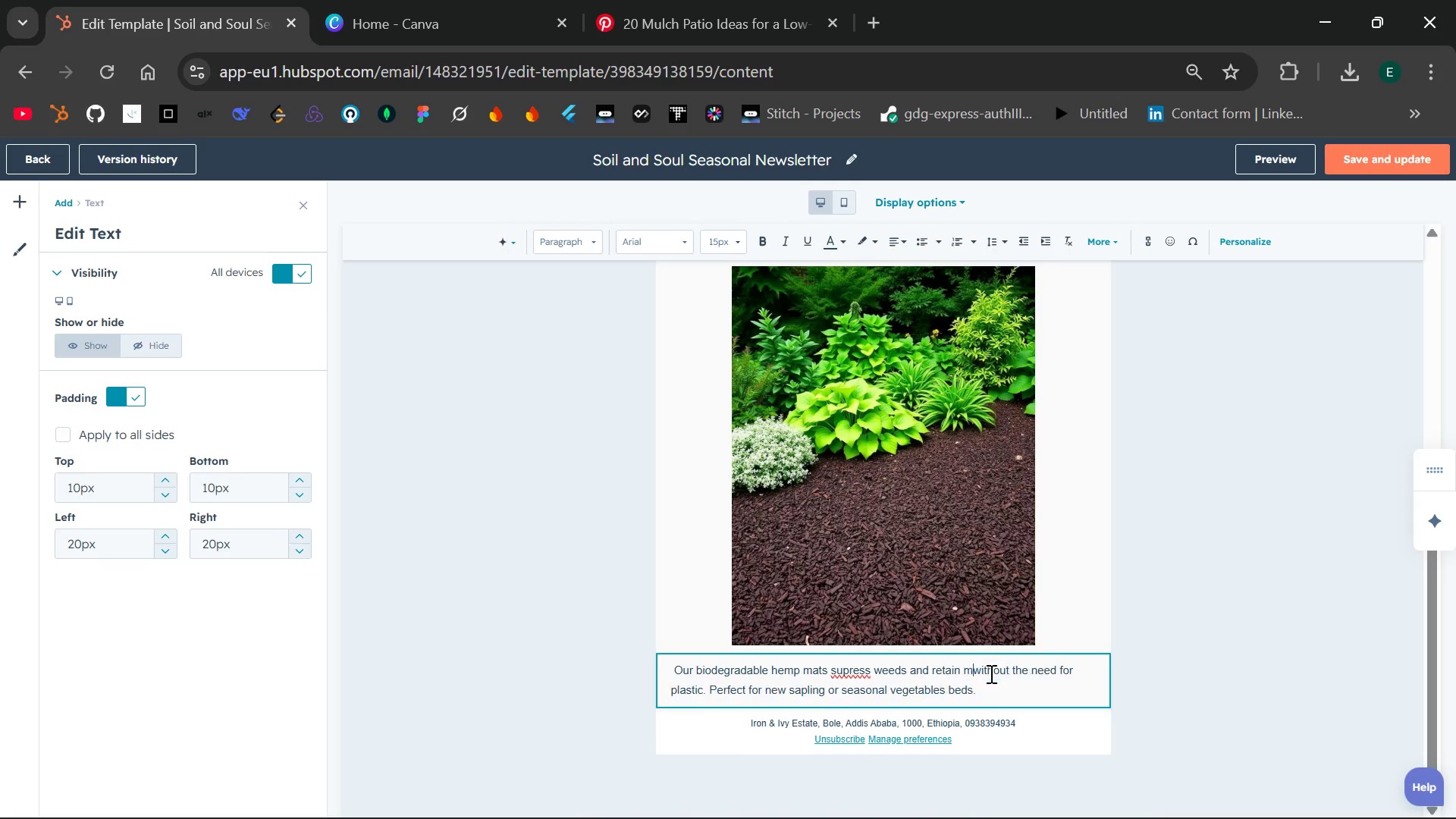 
type(moisture )
 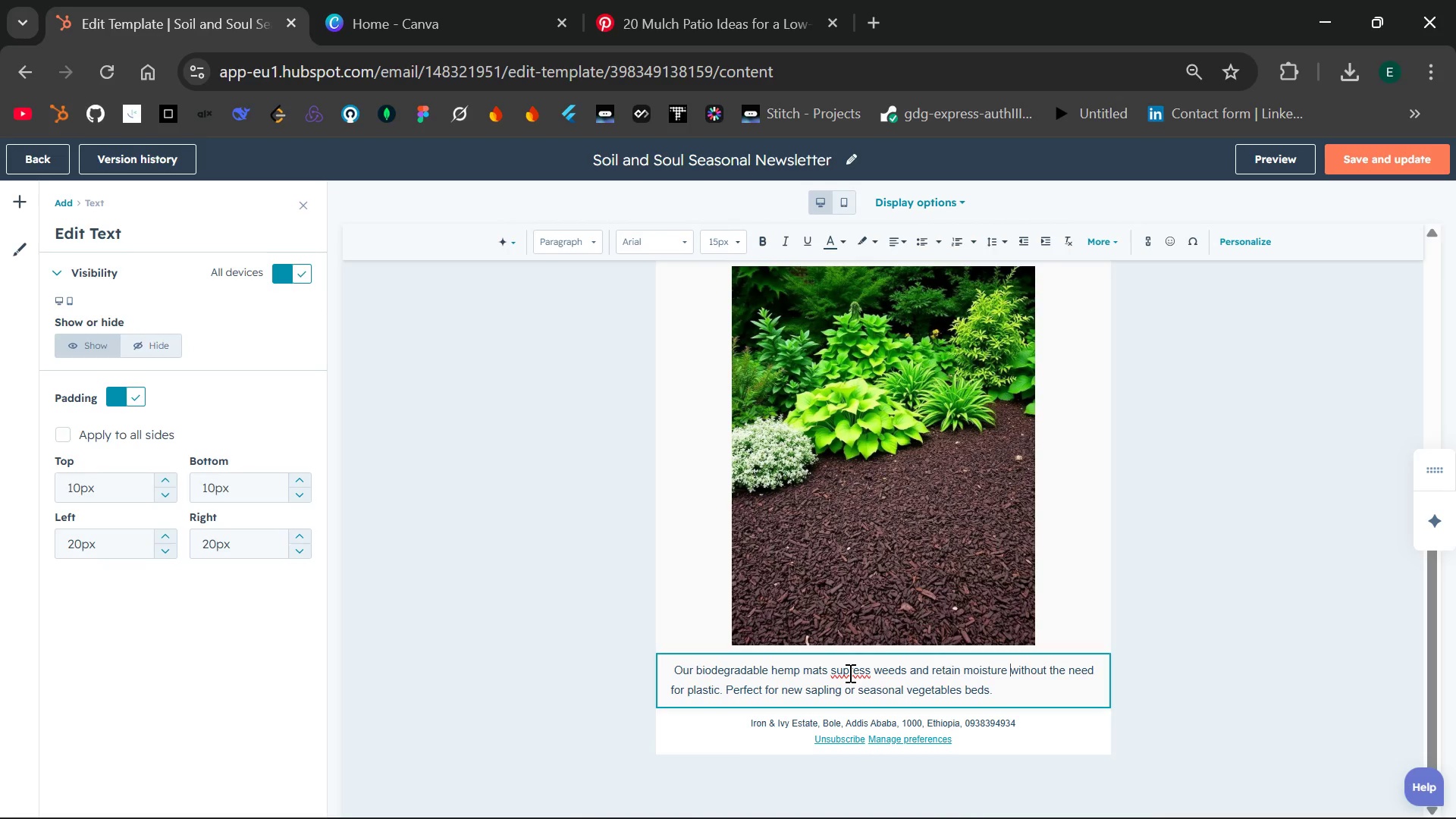 
double_click([849, 673])
 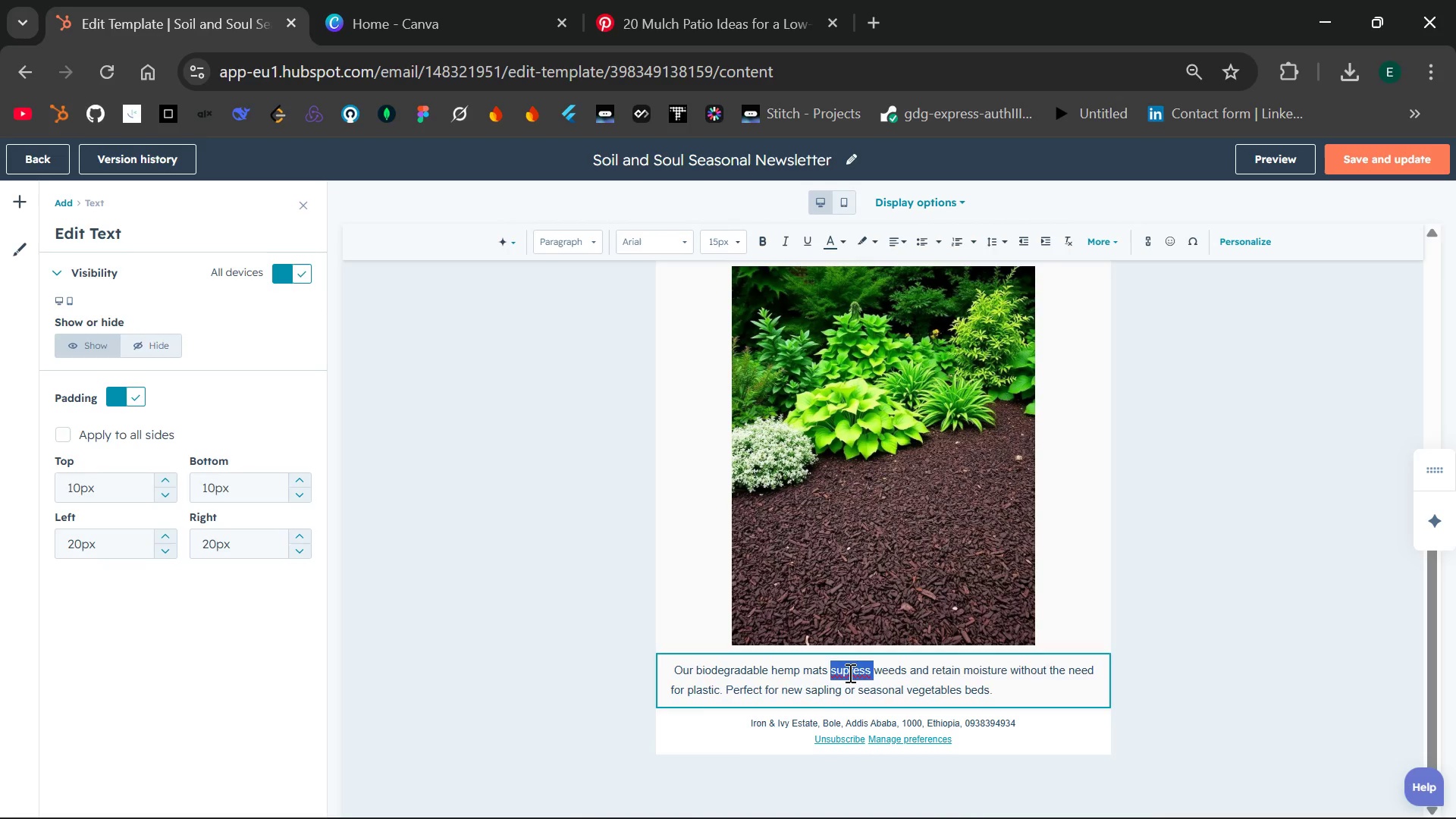 
type(suppress )
 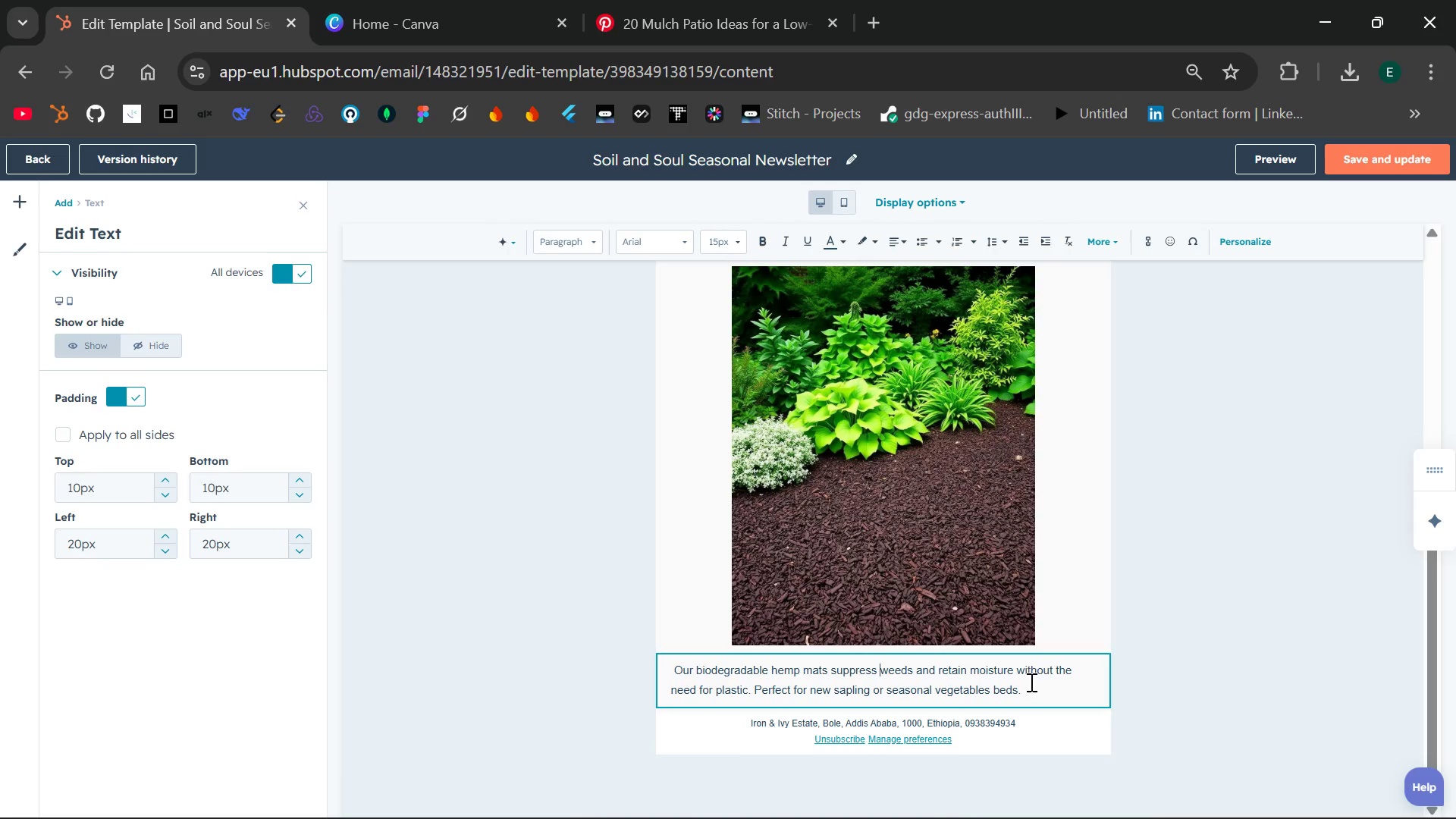 
left_click([1042, 682])
 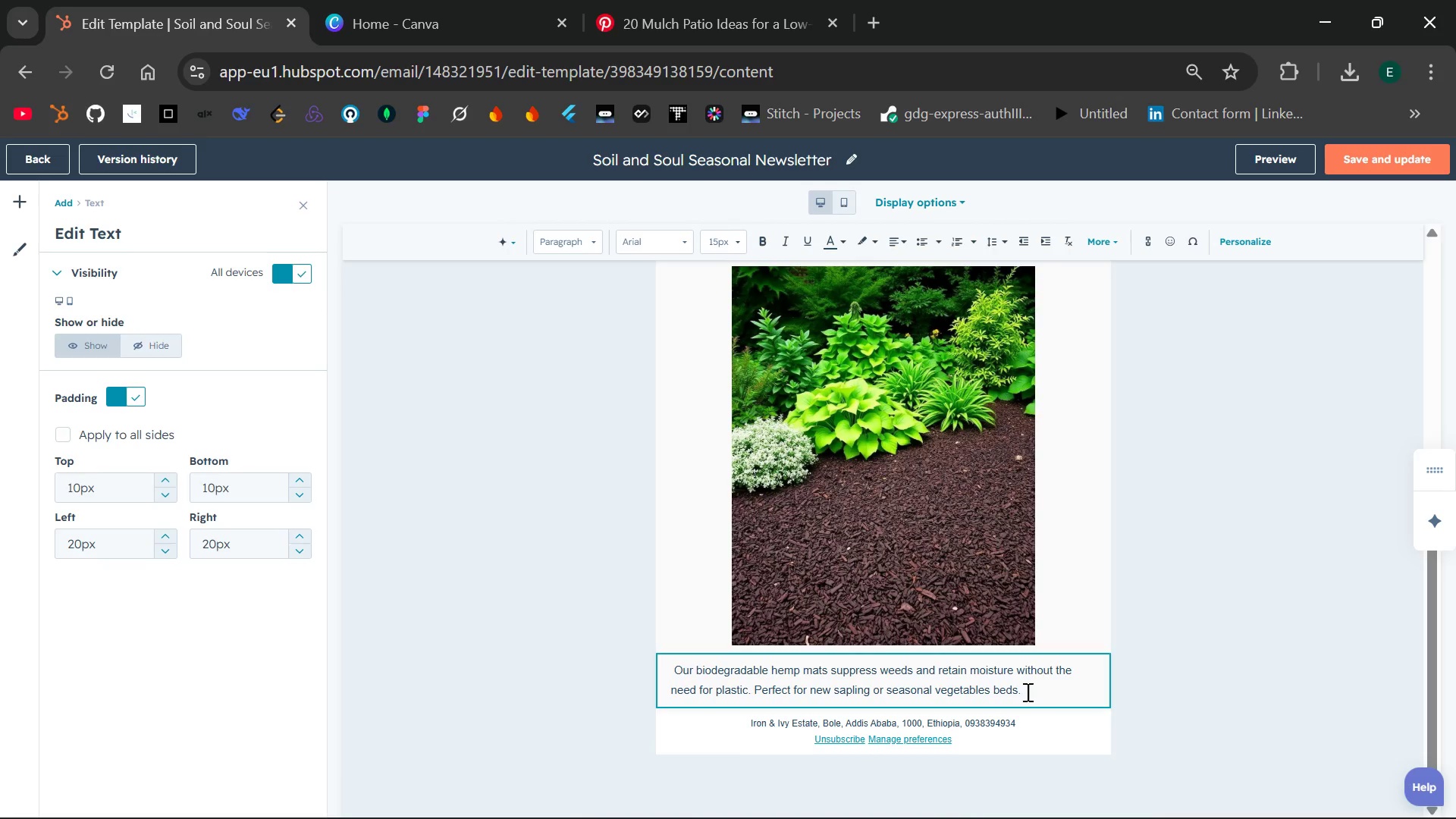 
wait(6.5)
 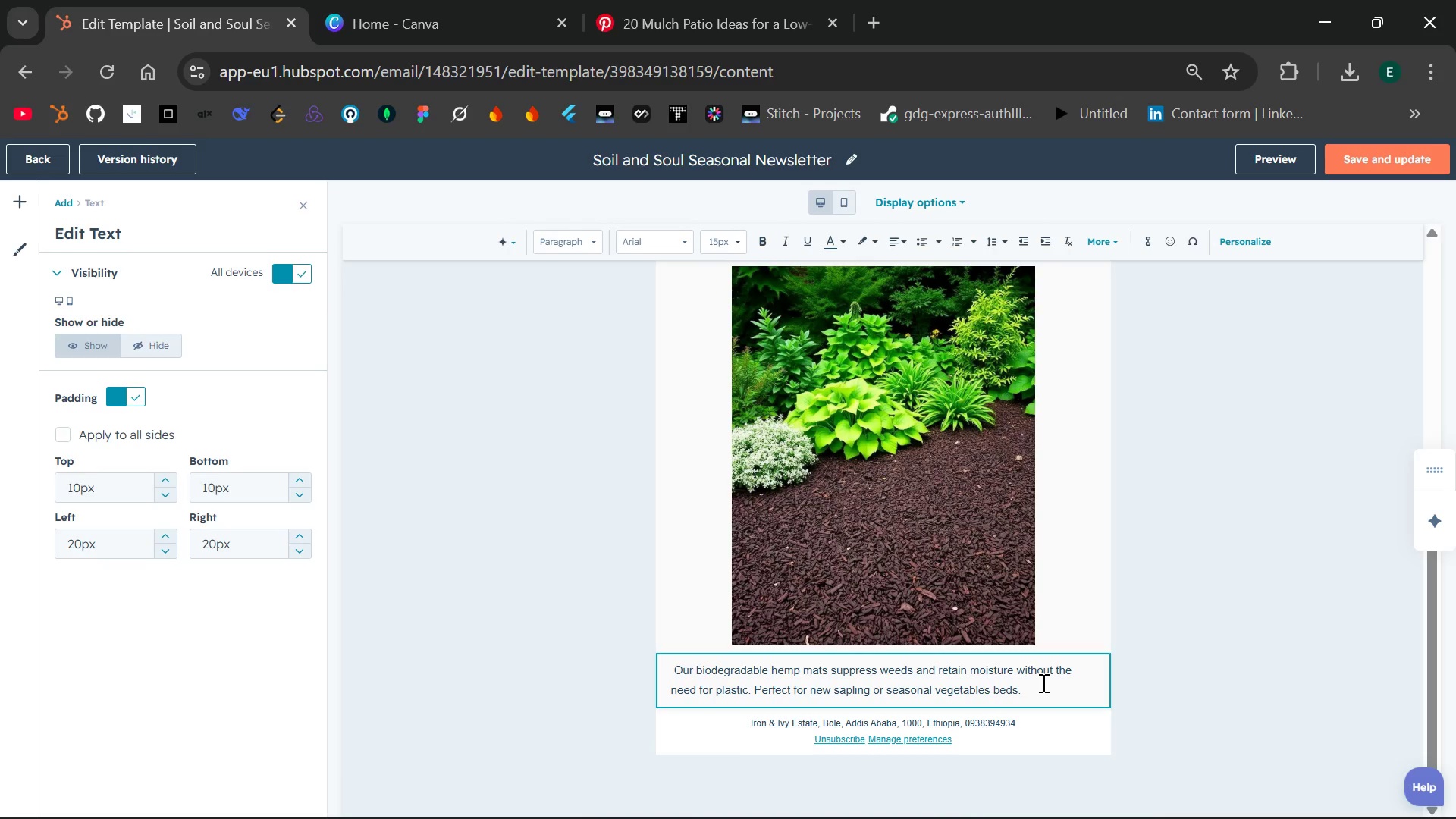 
double_click([934, 530])
 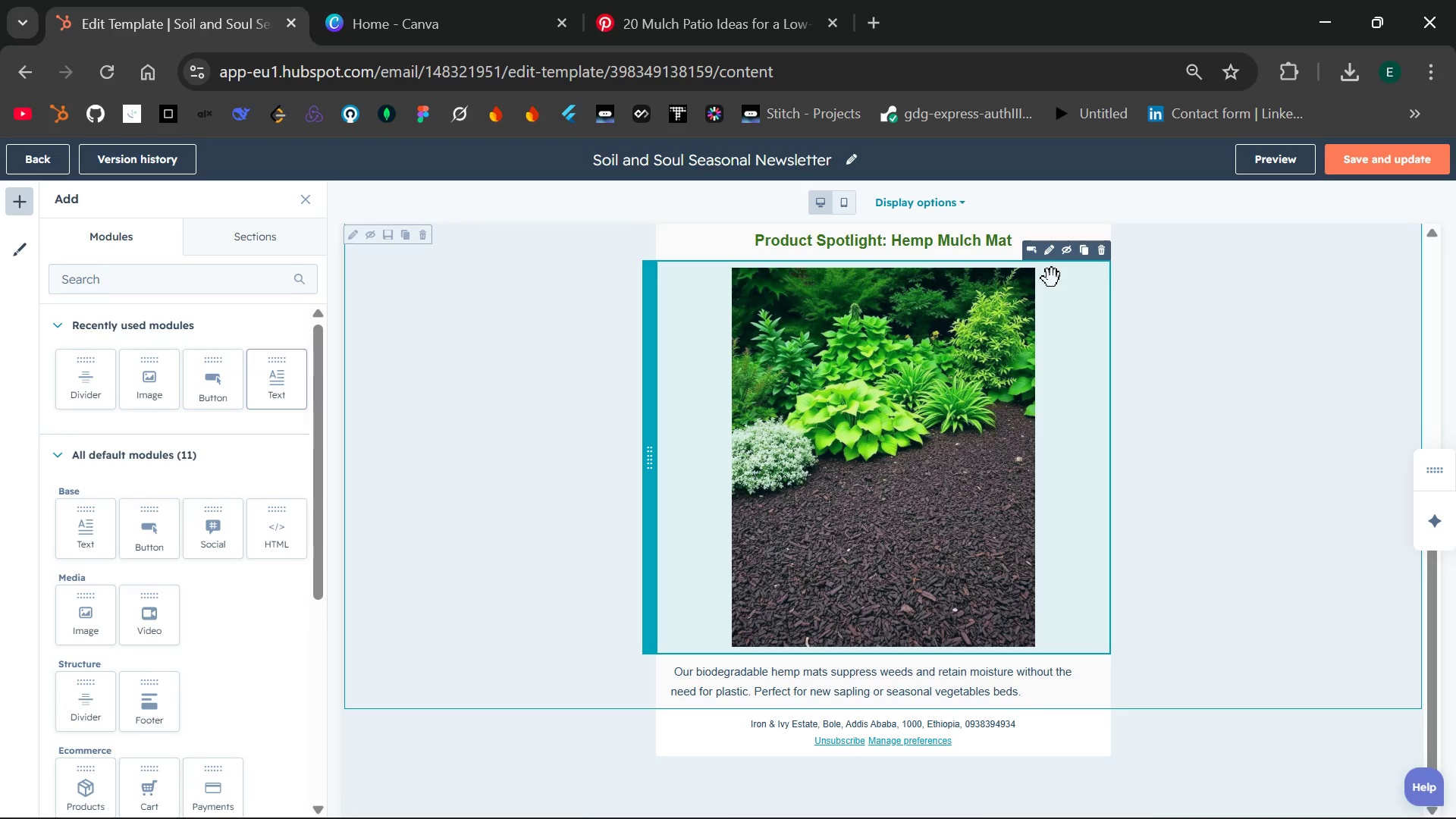 
left_click([1049, 255])
 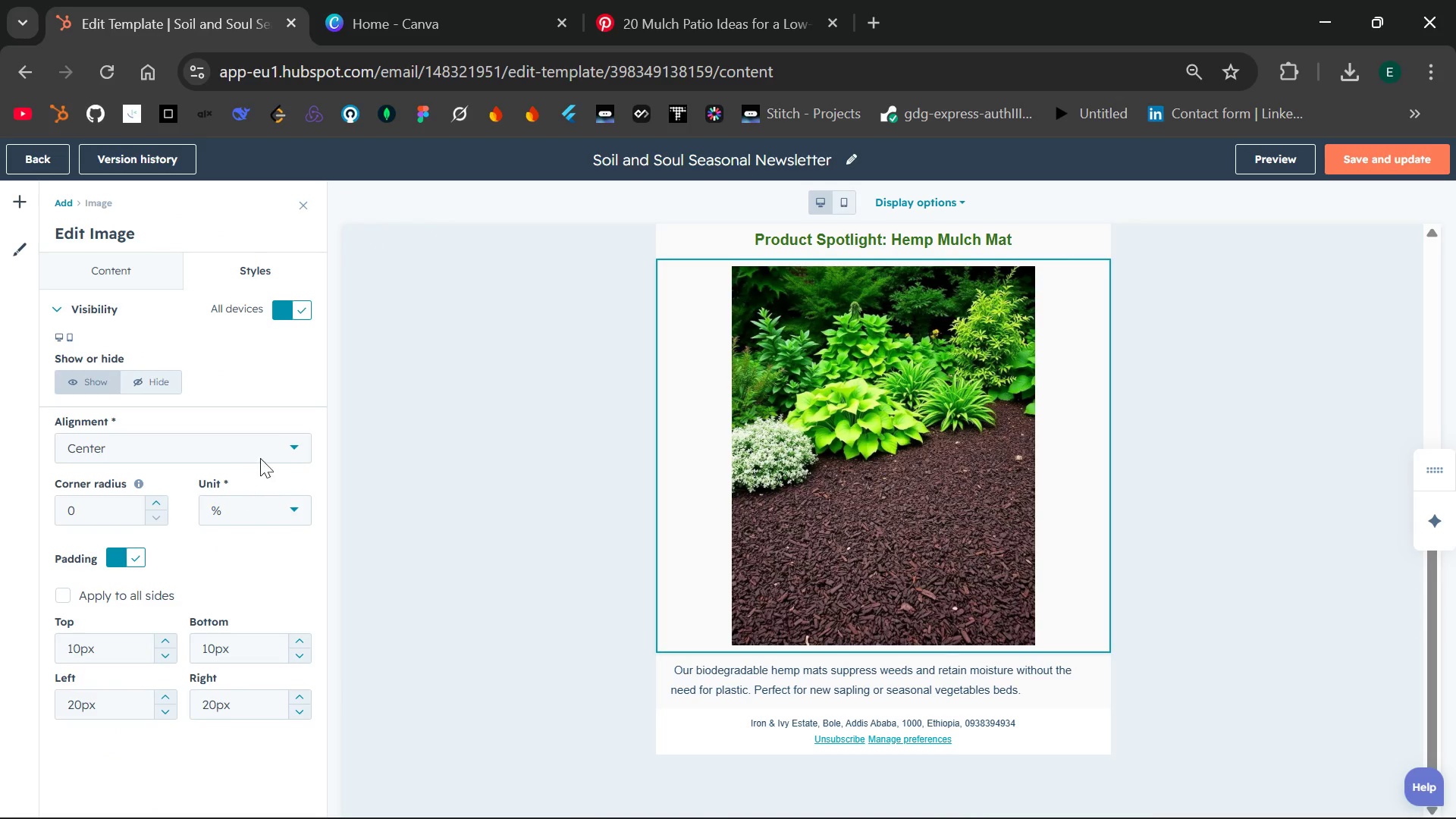 
left_click([120, 284])
 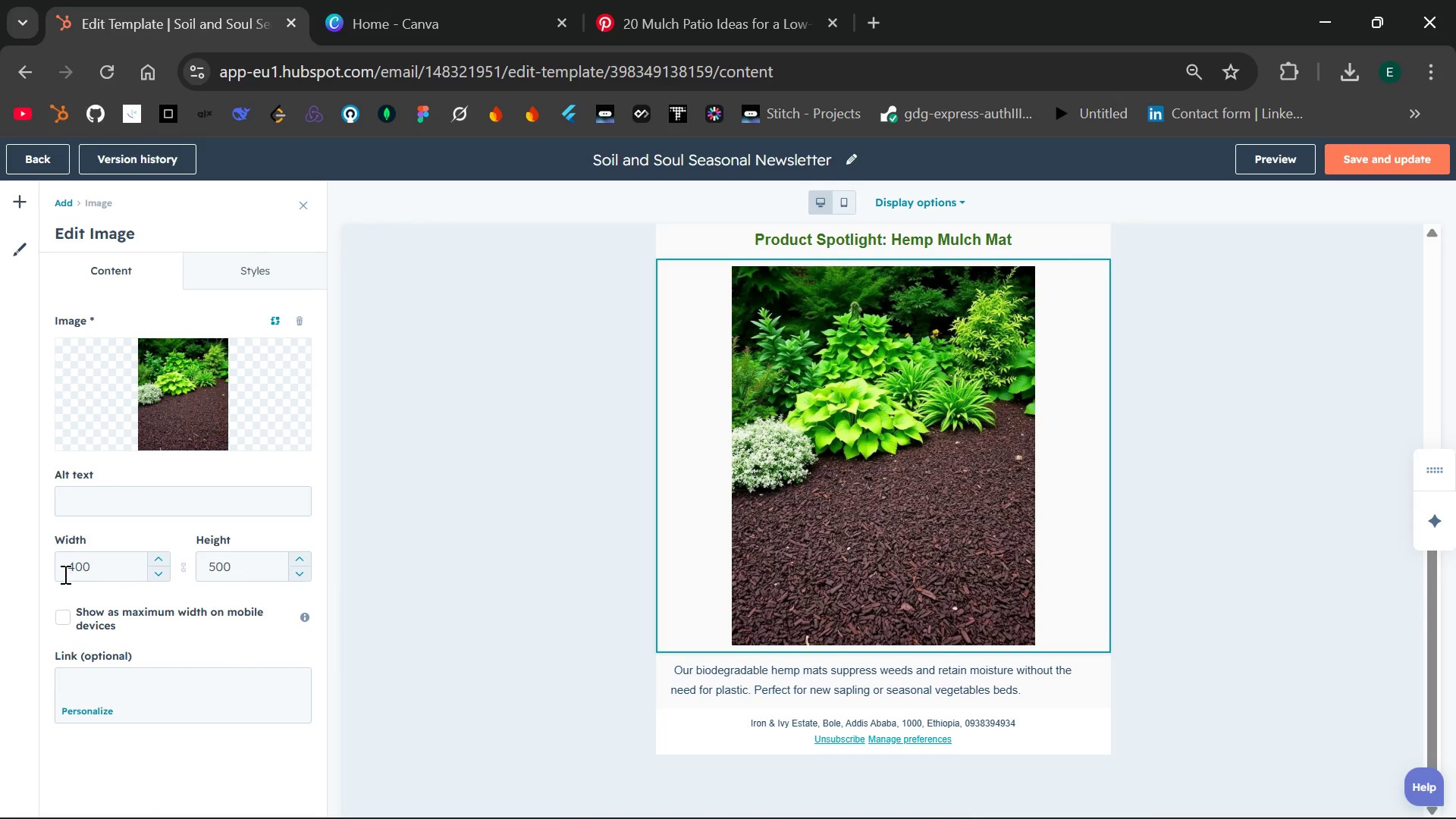 
left_click([75, 568])
 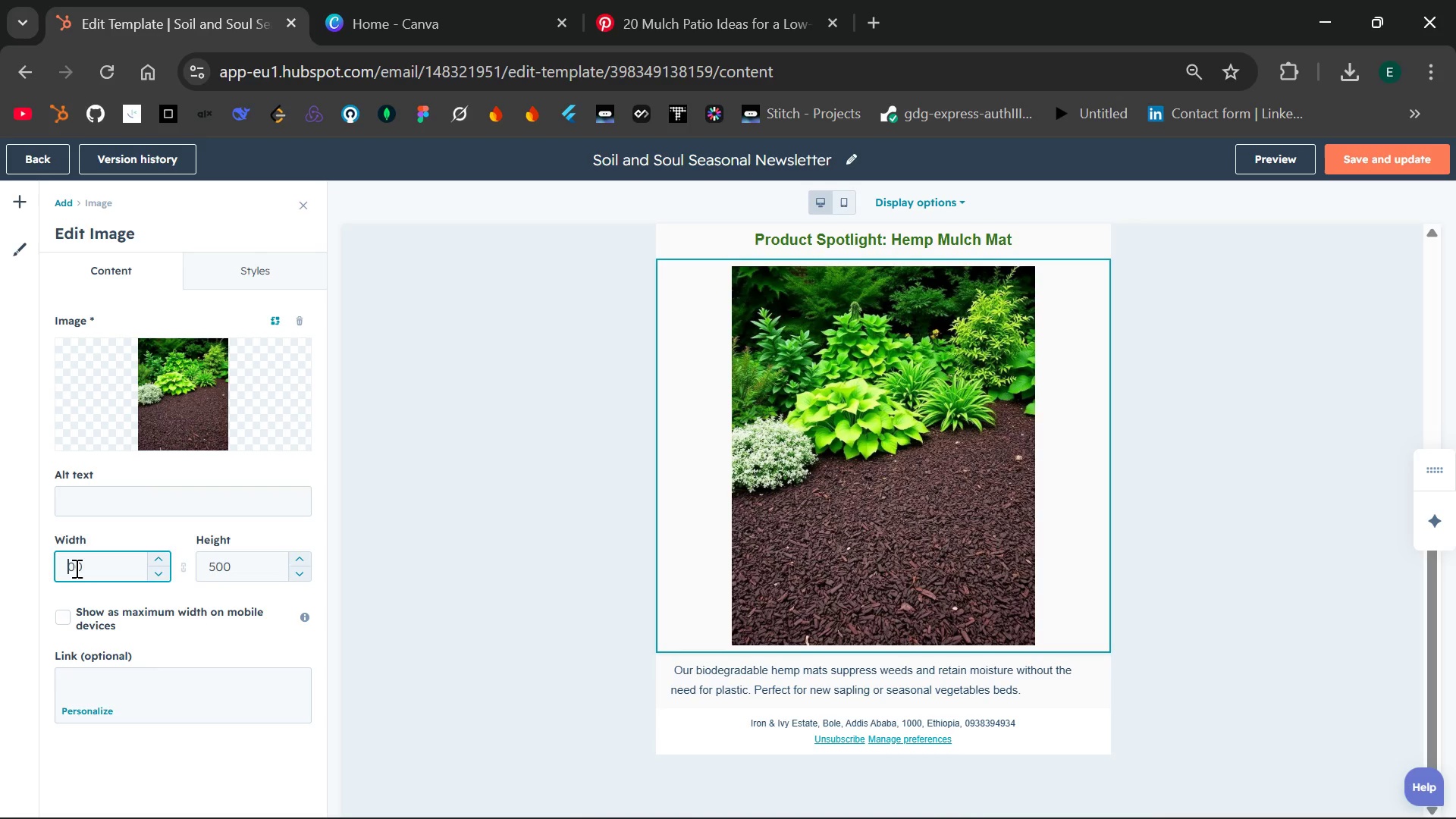 
key(Backspace)
 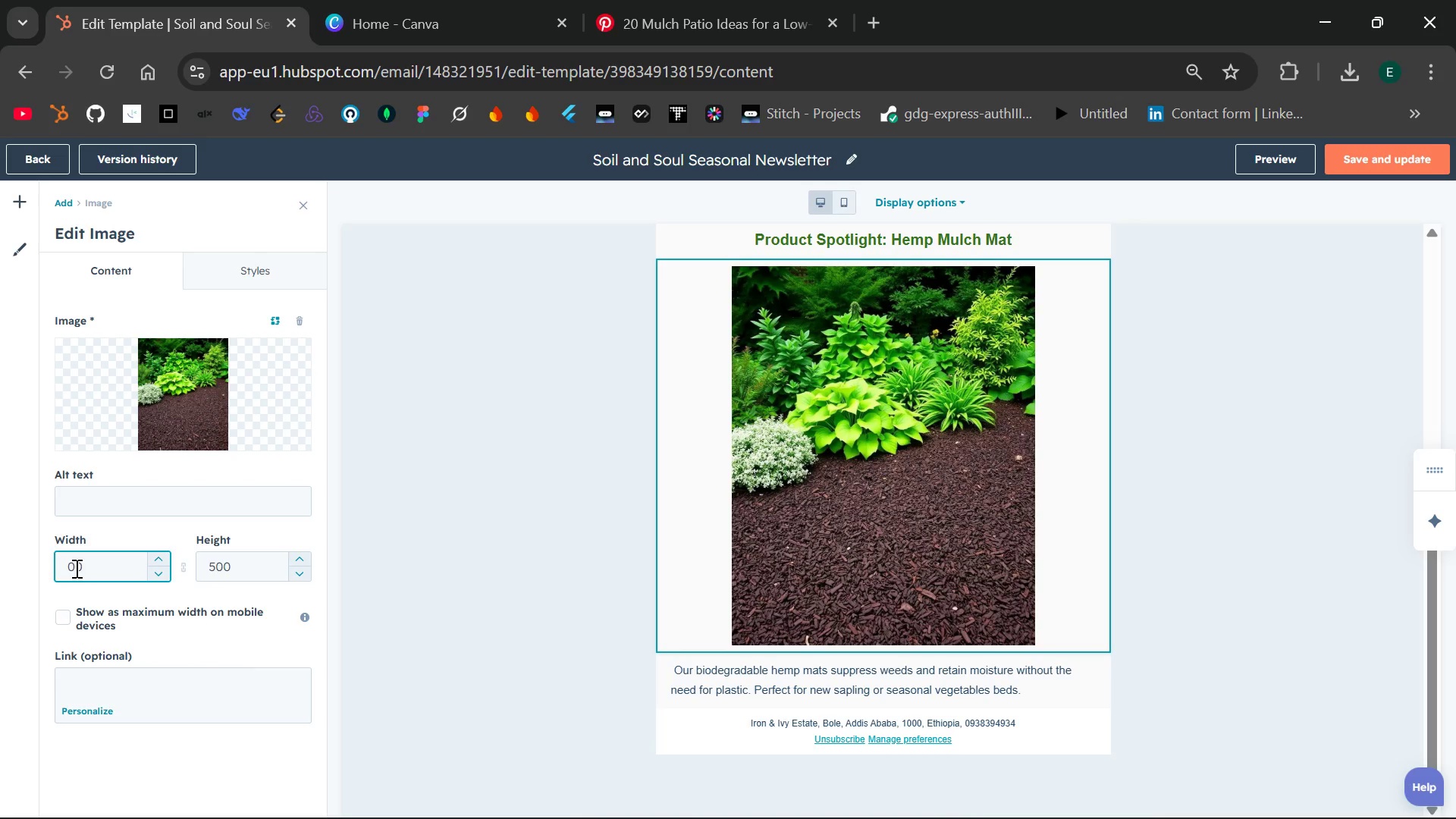 
key(5)
 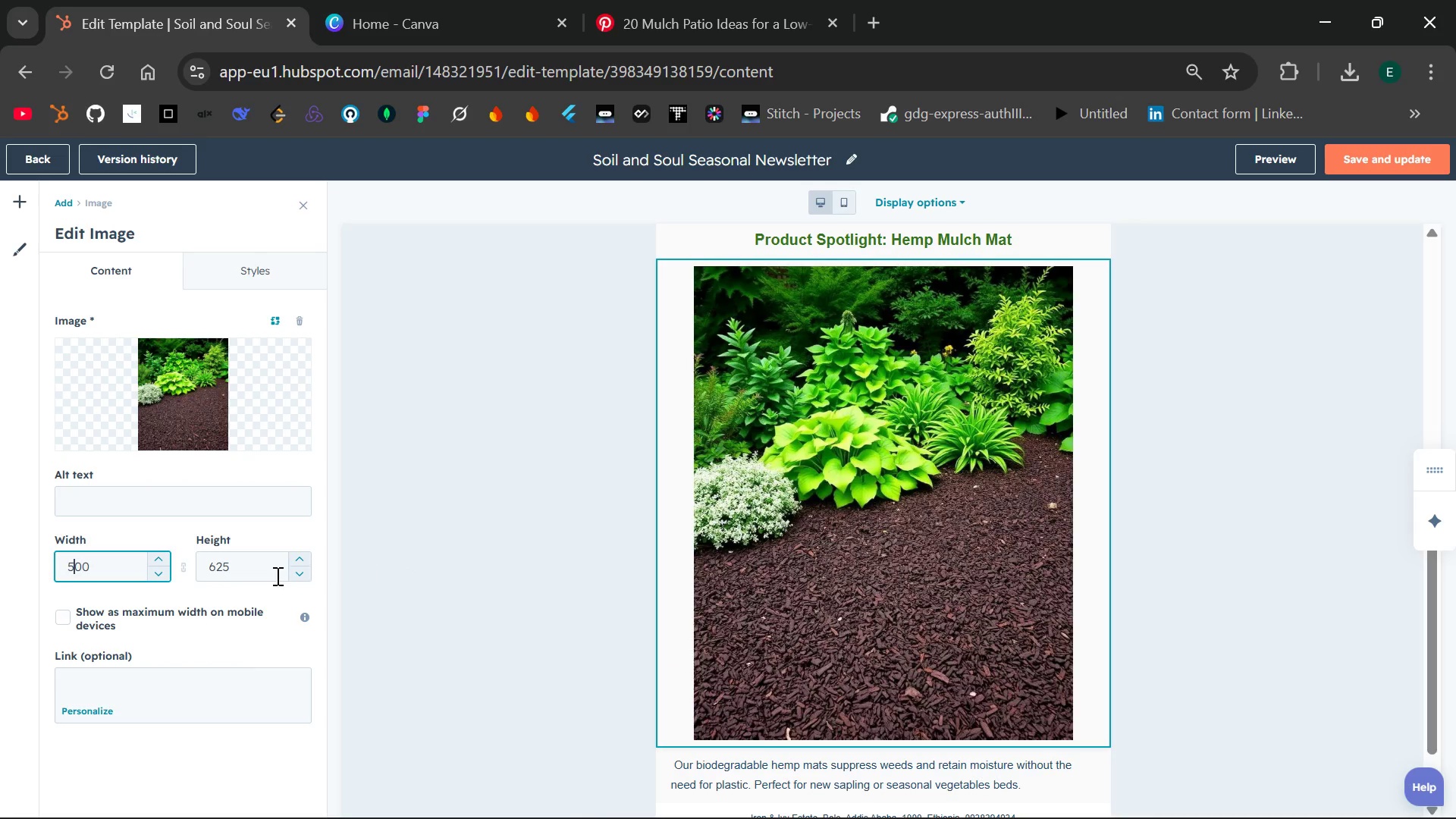 
left_click([243, 565])
 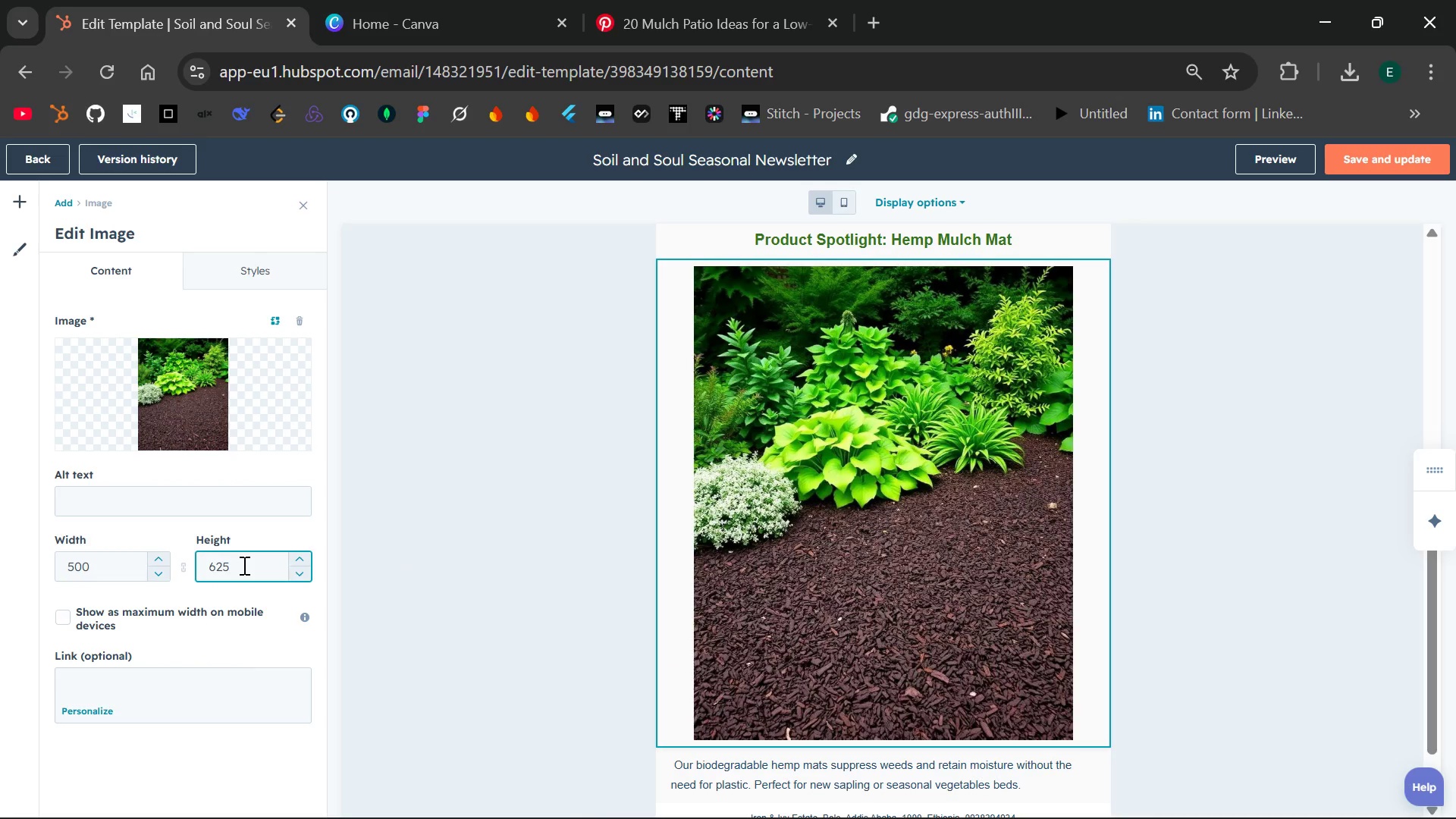 
key(Backspace)
key(Backspace)
key(Backspace)
type(500)
 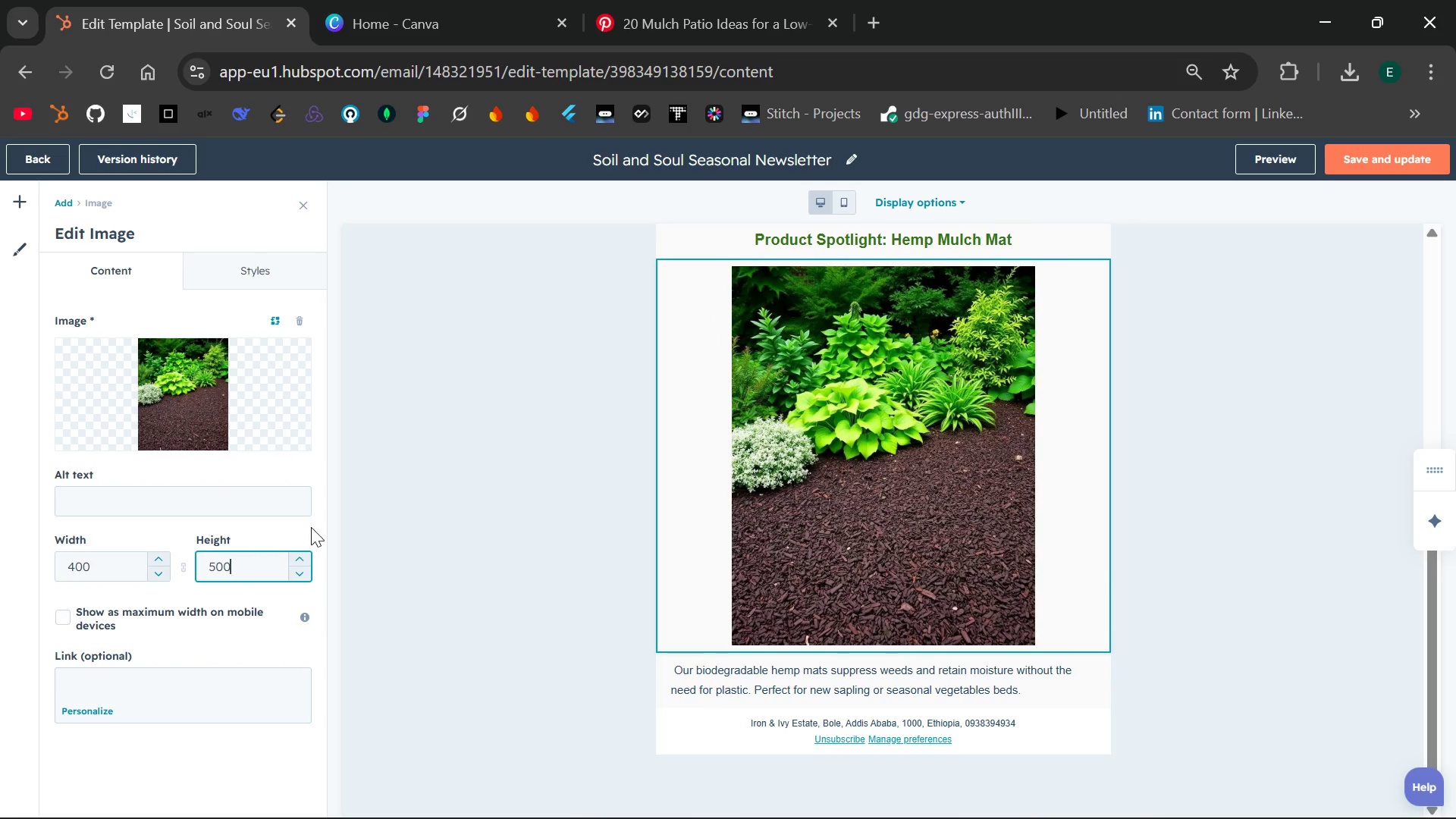 
left_click([431, 560])
 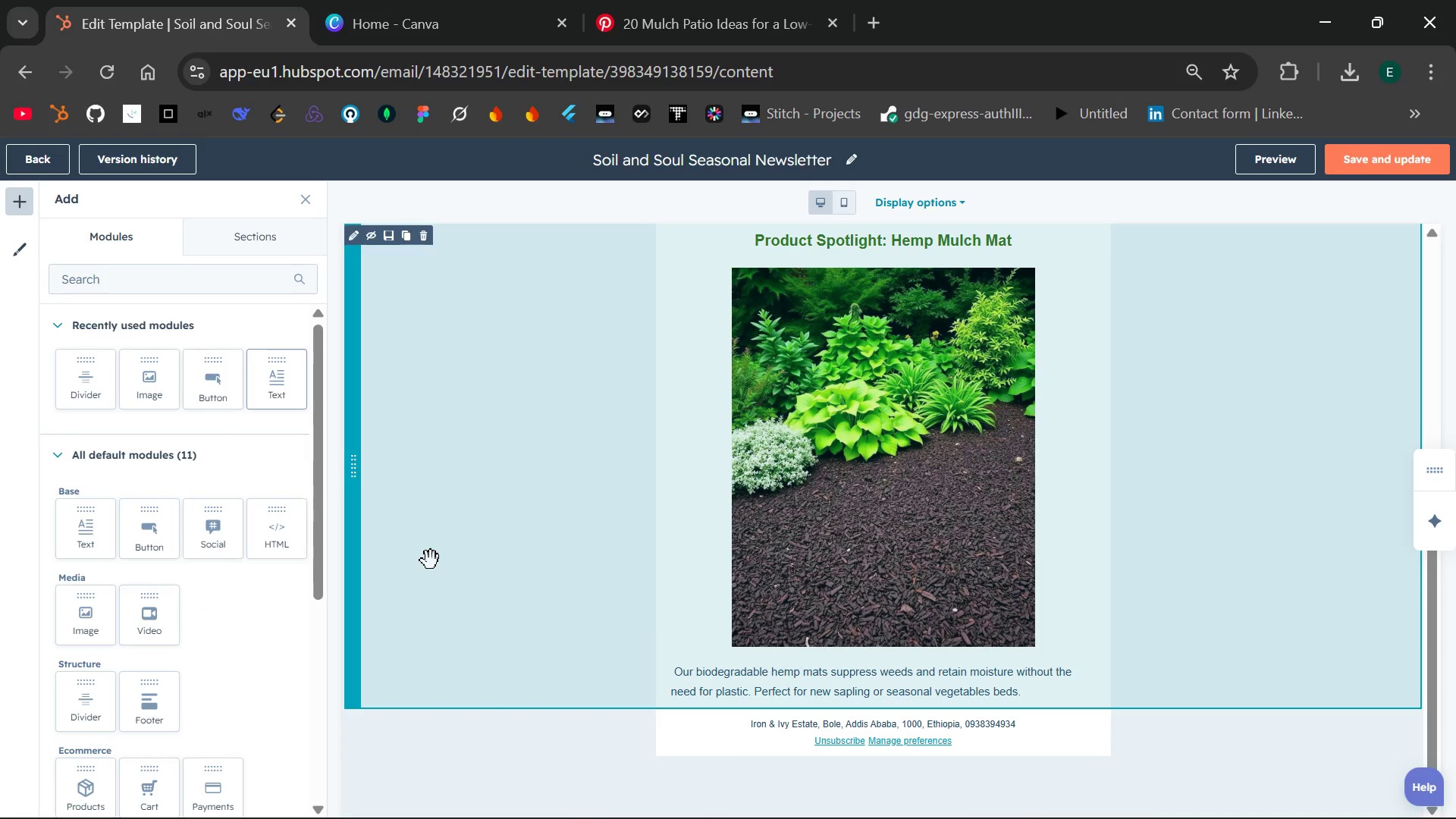 
mouse_move([577, 706])
 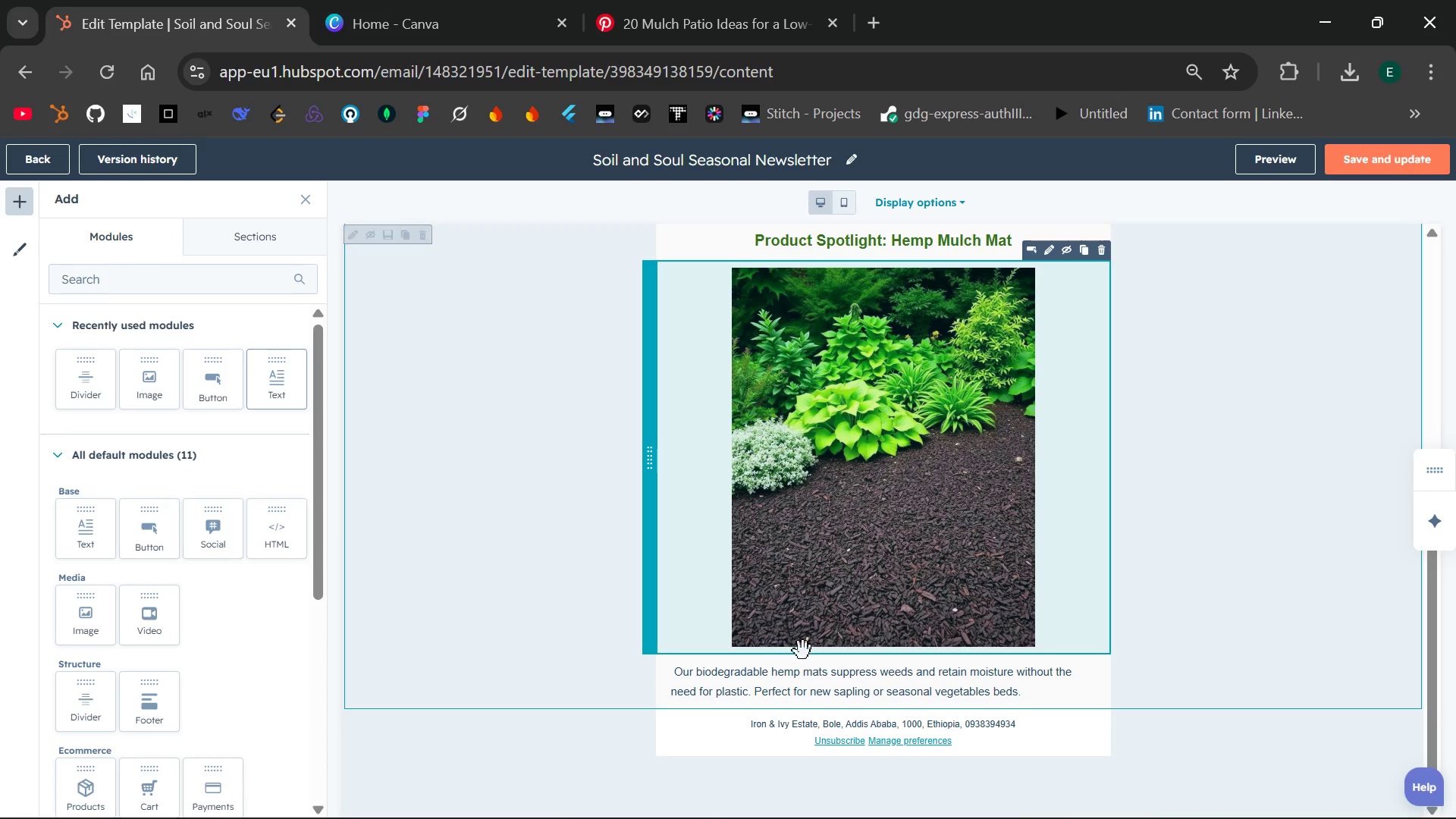 
left_click([805, 679])
 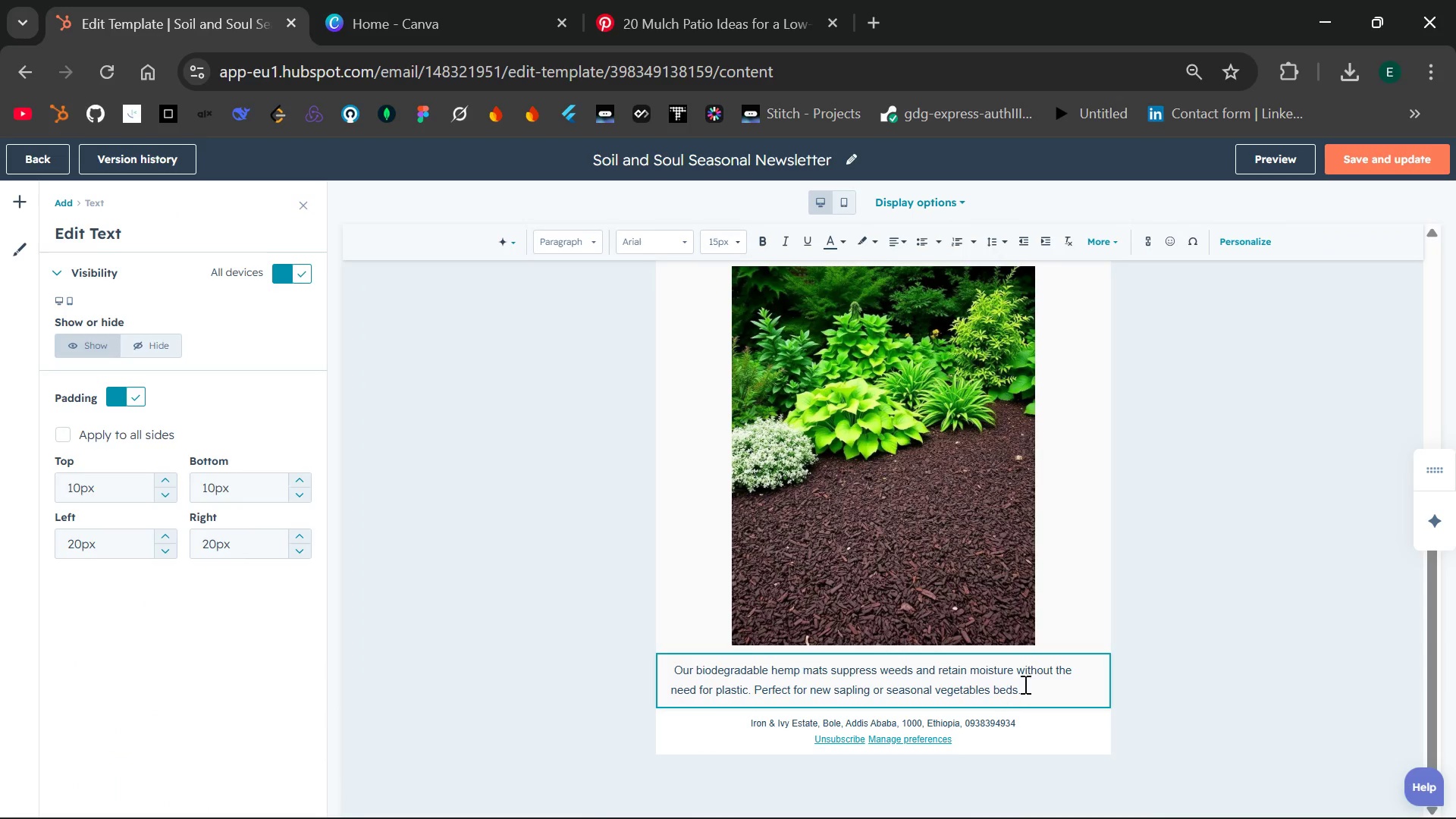 
left_click_drag(start_coordinate=[1027, 682], to_coordinate=[667, 670])
 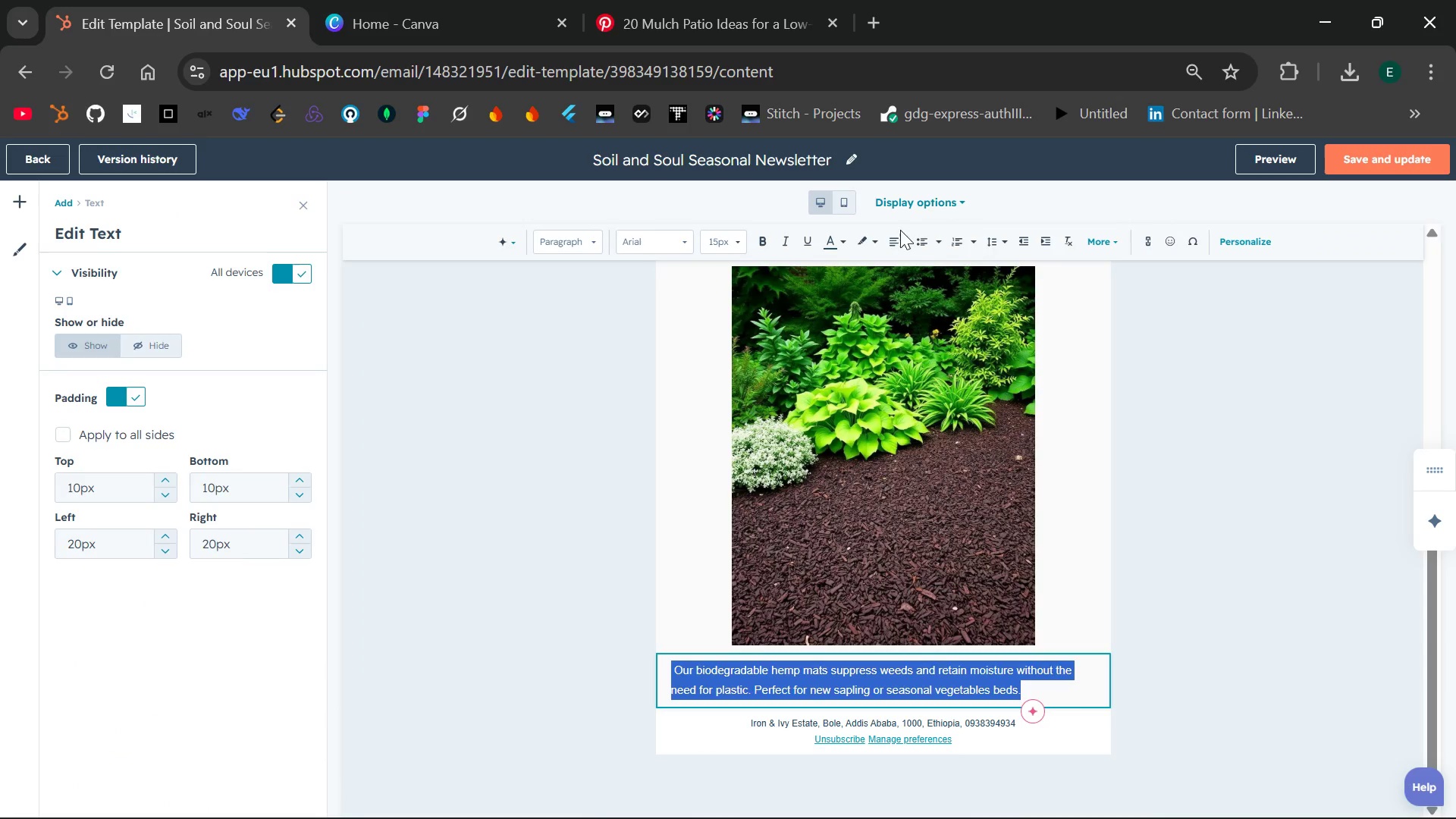 
left_click([900, 238])
 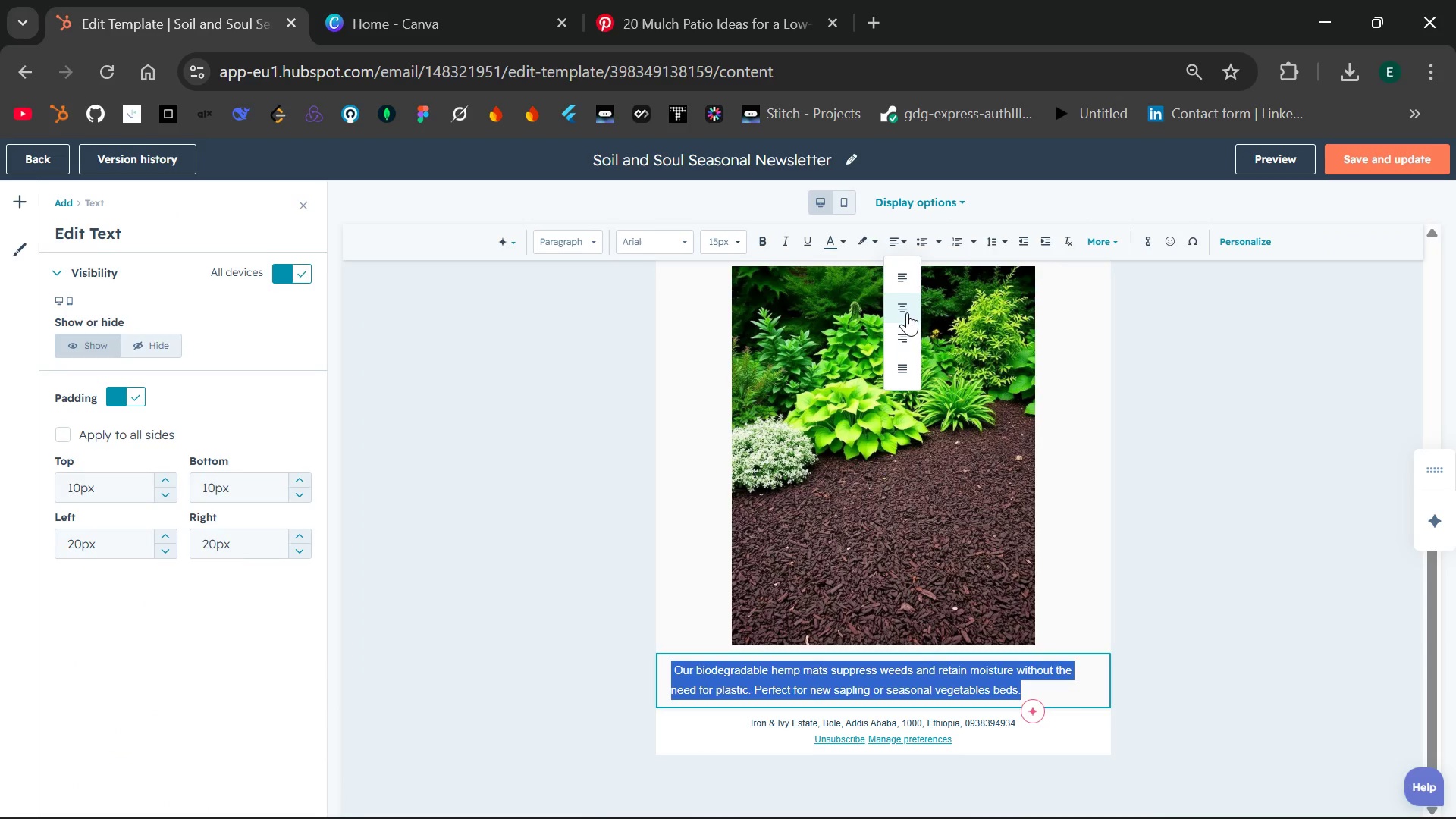 
left_click([907, 312])
 